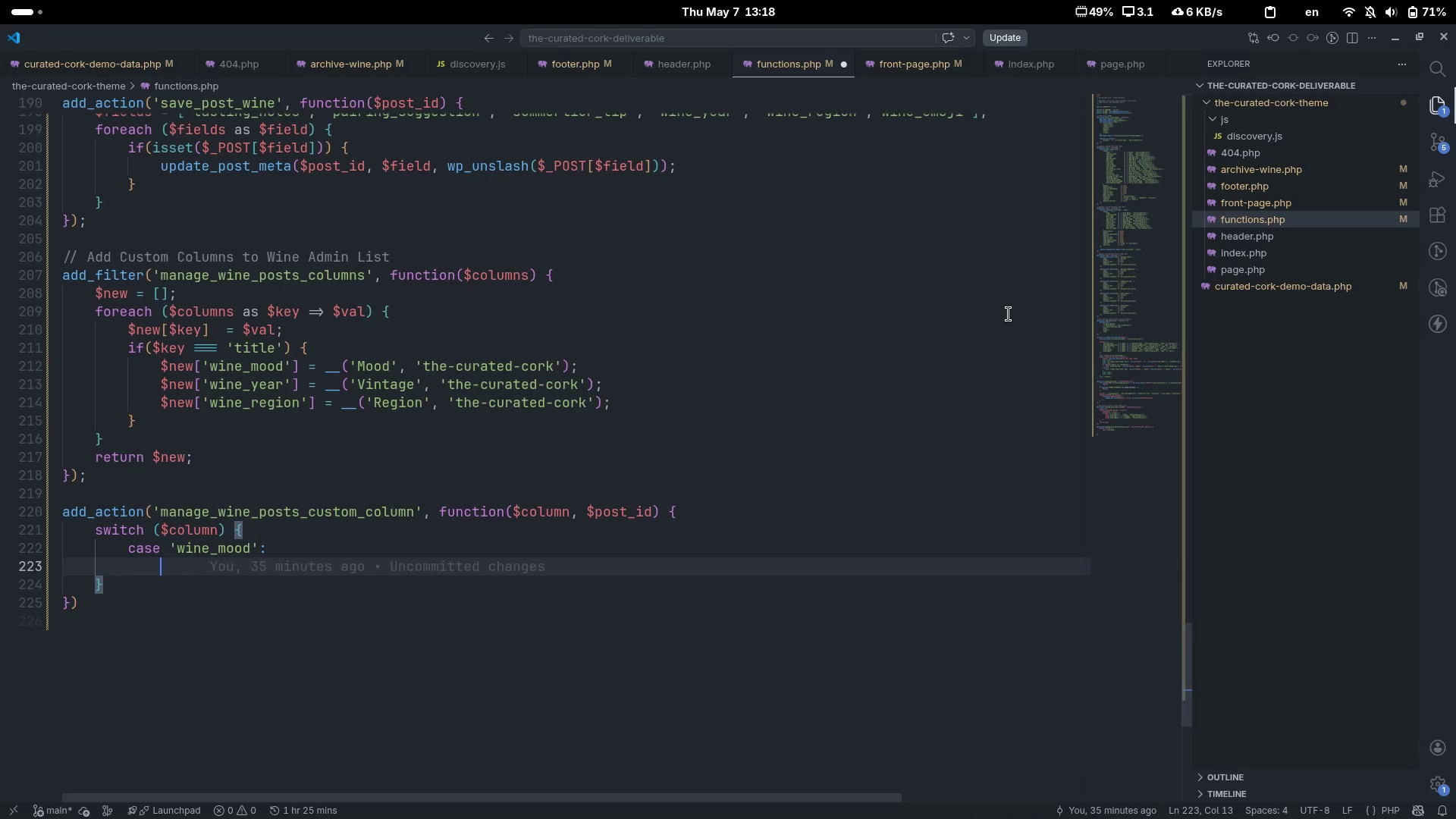 
key(Enter)
 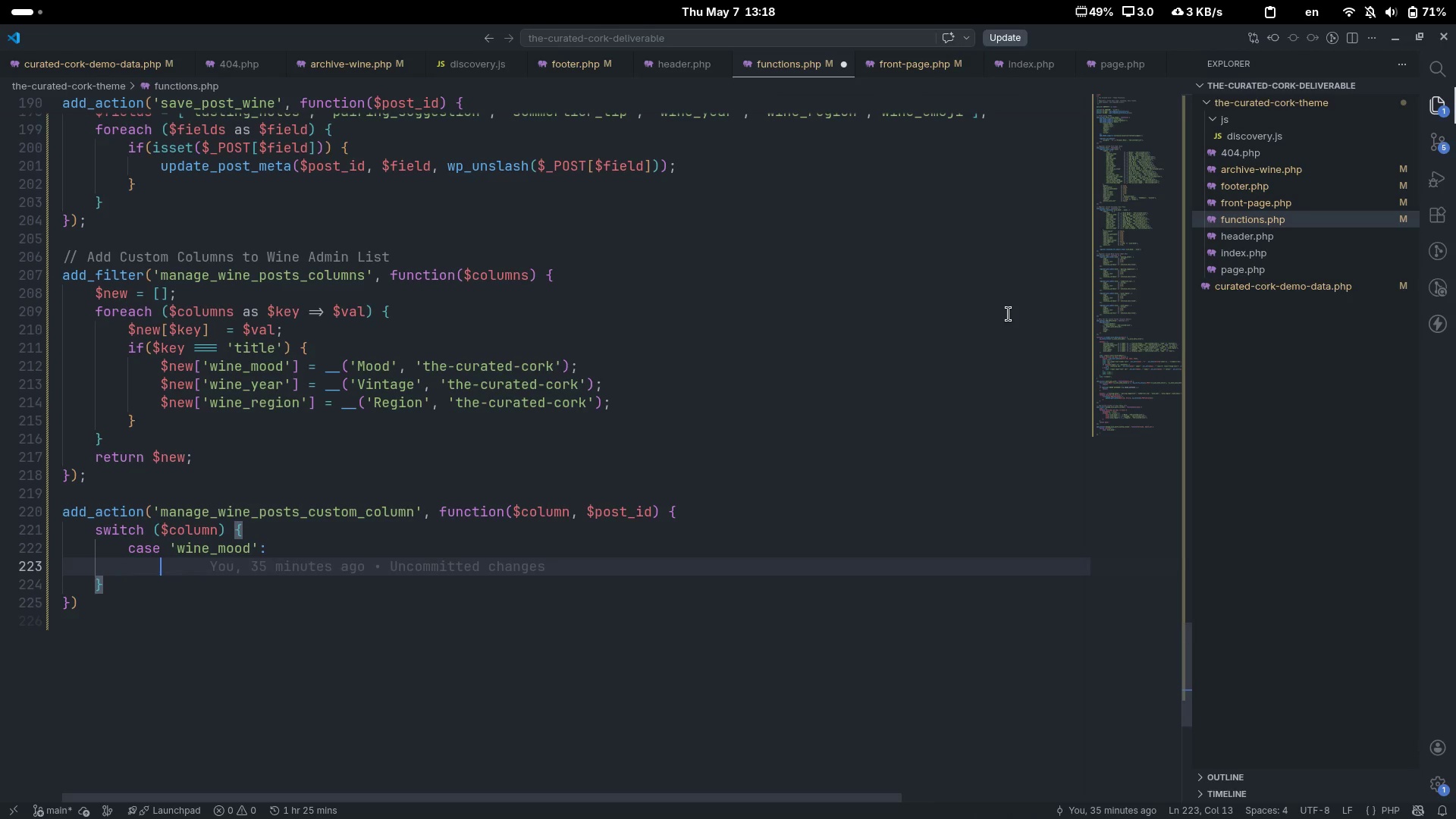 
type($terms = get_the_term_list(#)
key(Backspace)
type($post_id, 'wine_mood)
 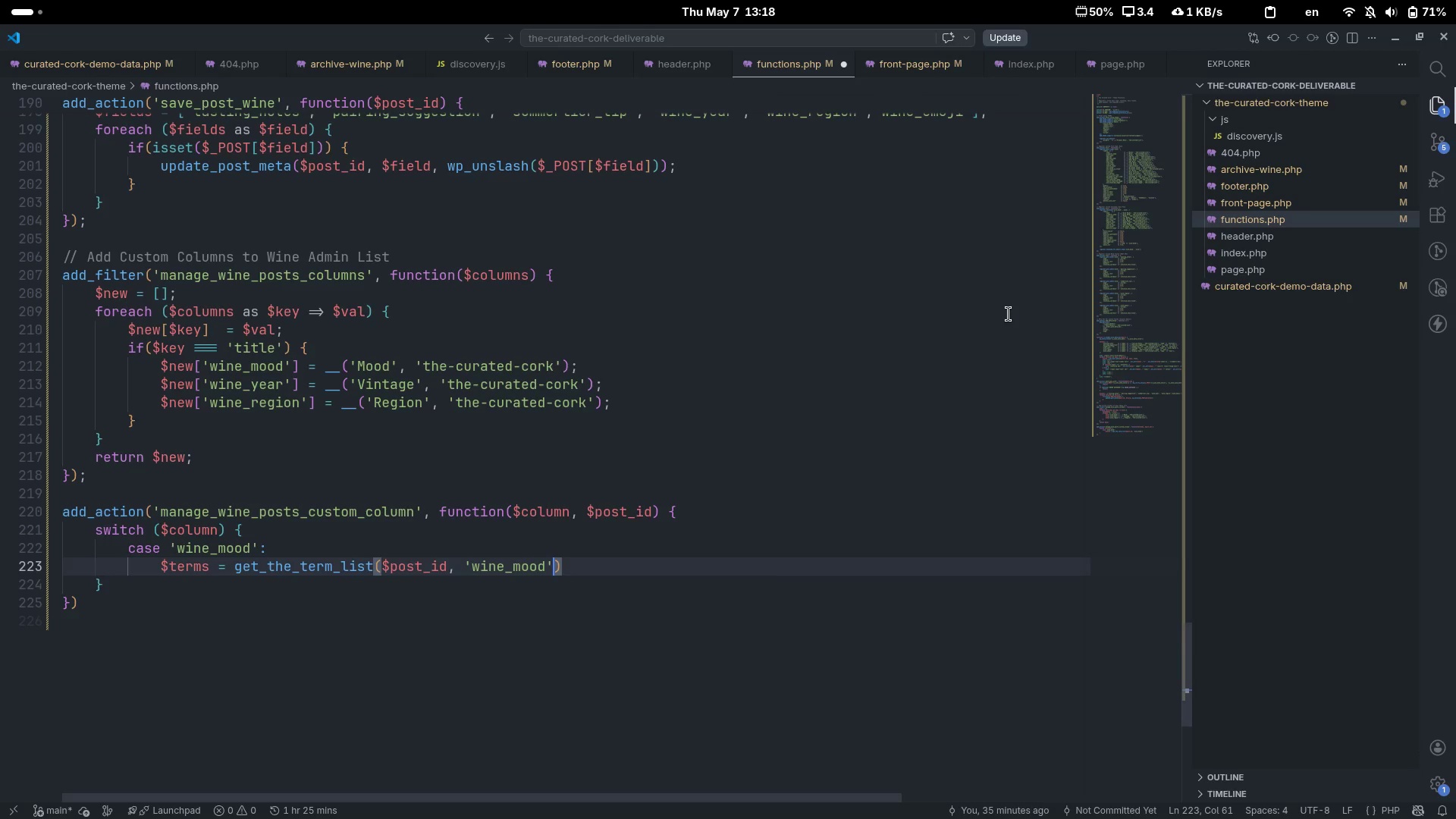 
key(ArrowRight)
 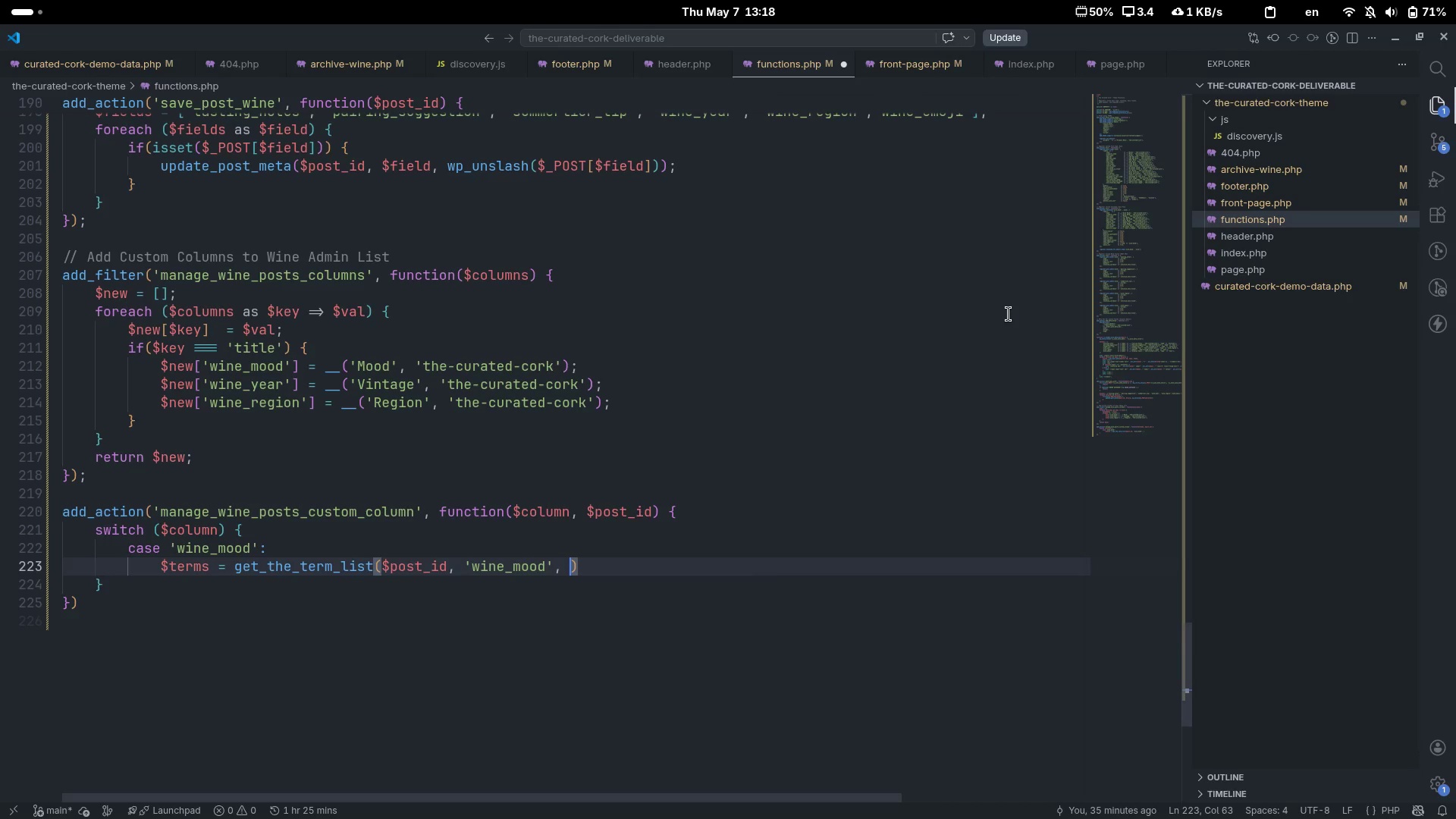 
key(Comma)
 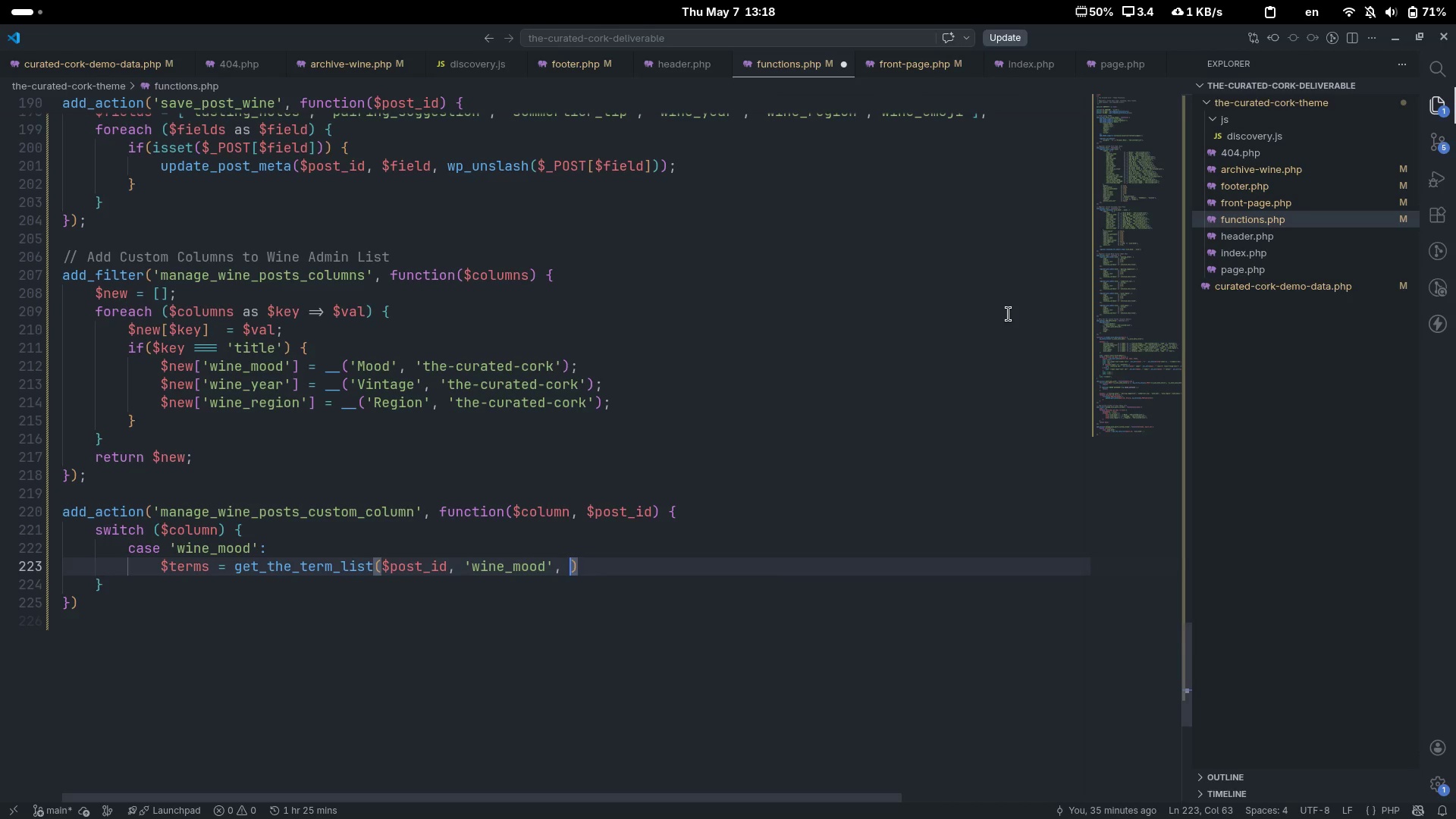 
key(Space)
 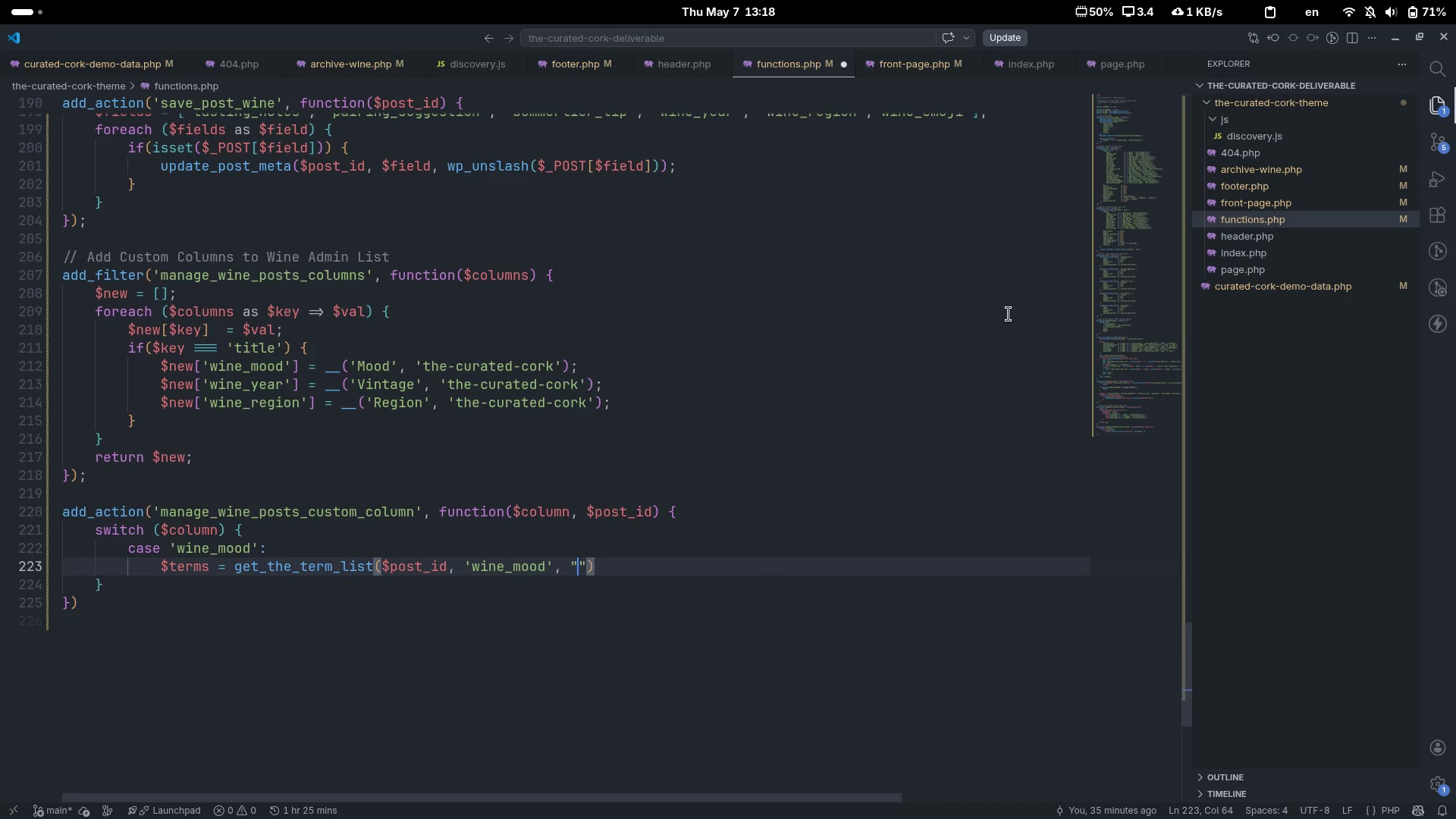 
key(Shift+ShiftLeft)
 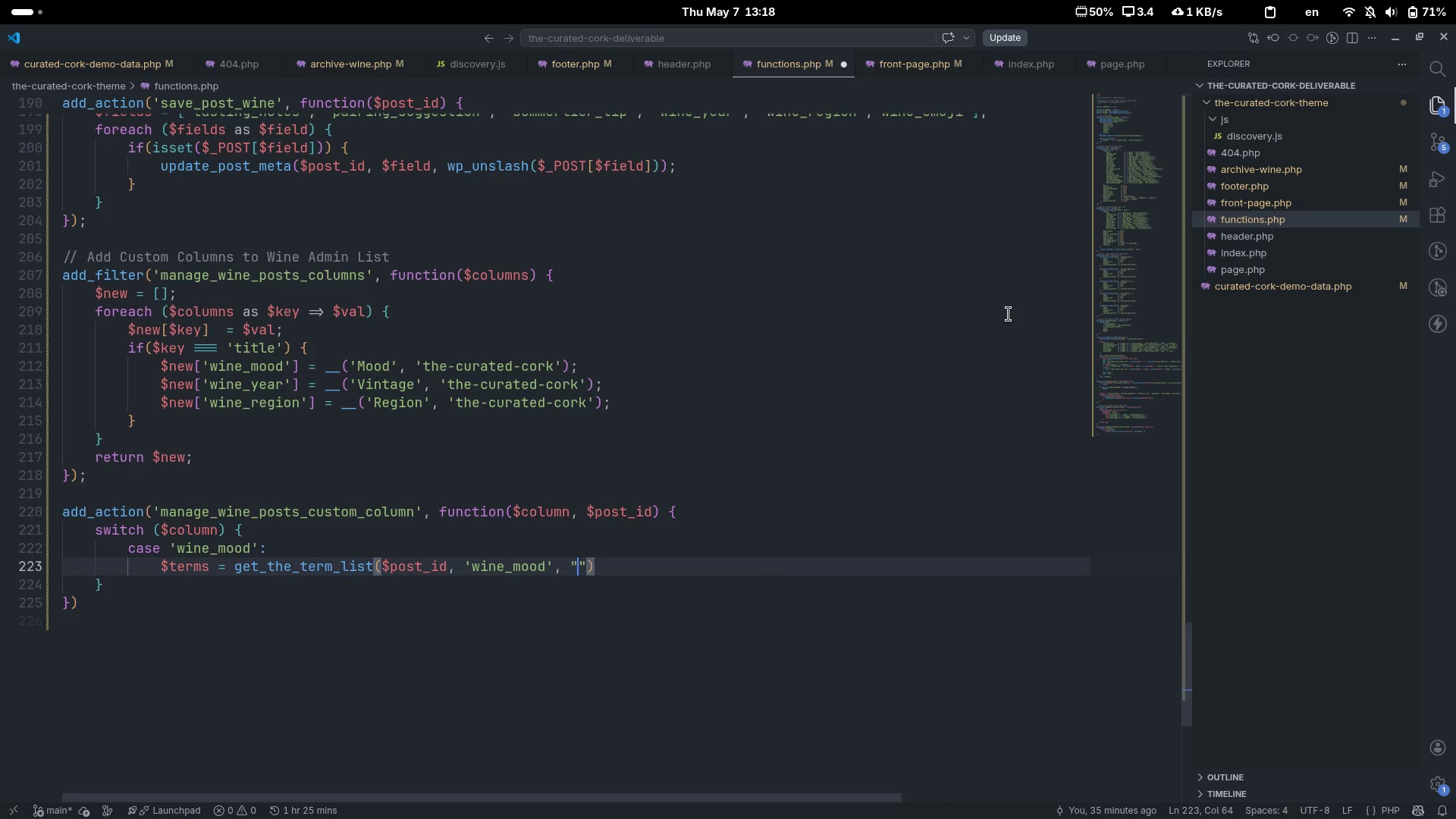 
key(Shift+Quote)
 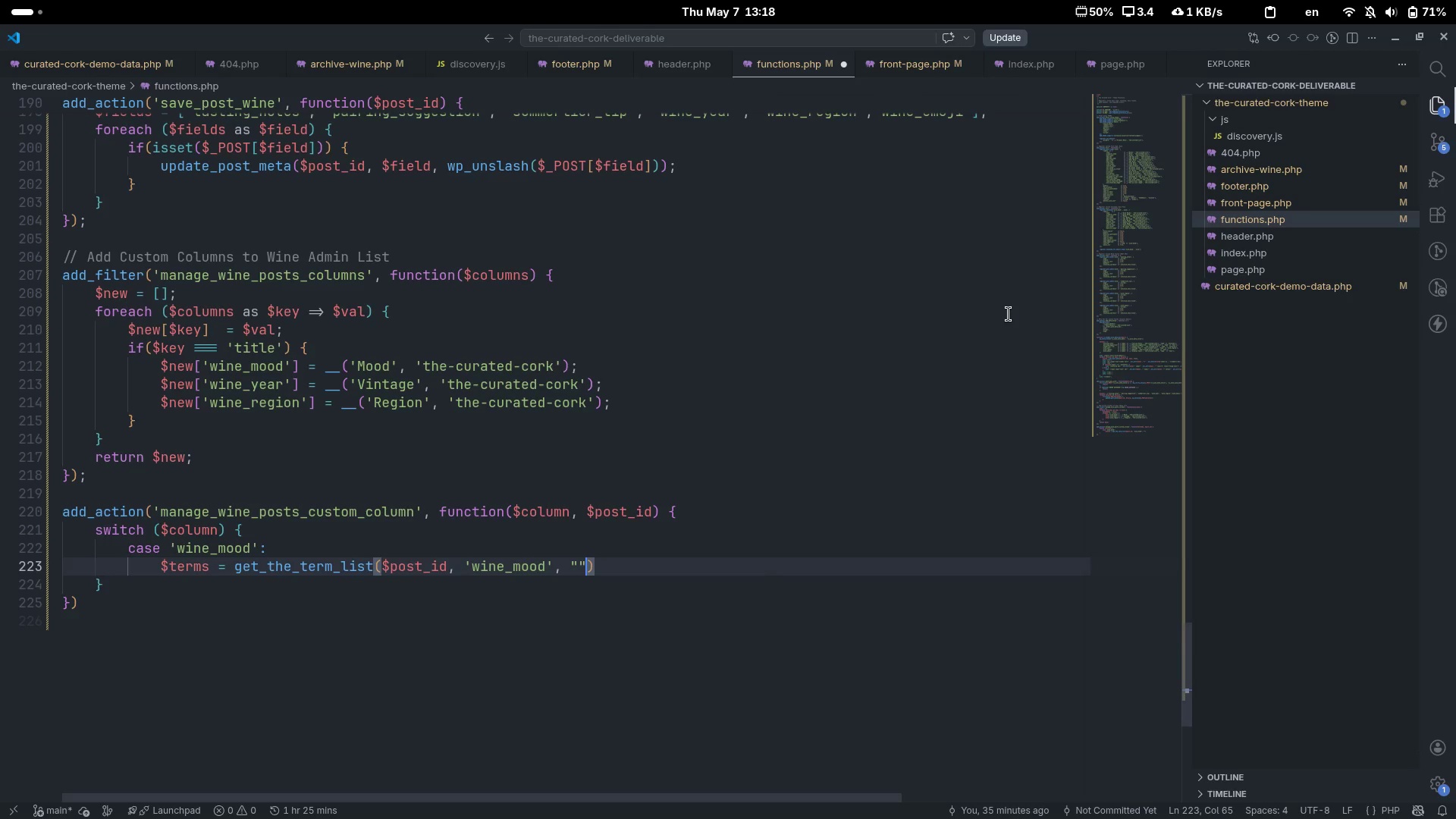 
key(ArrowRight)
 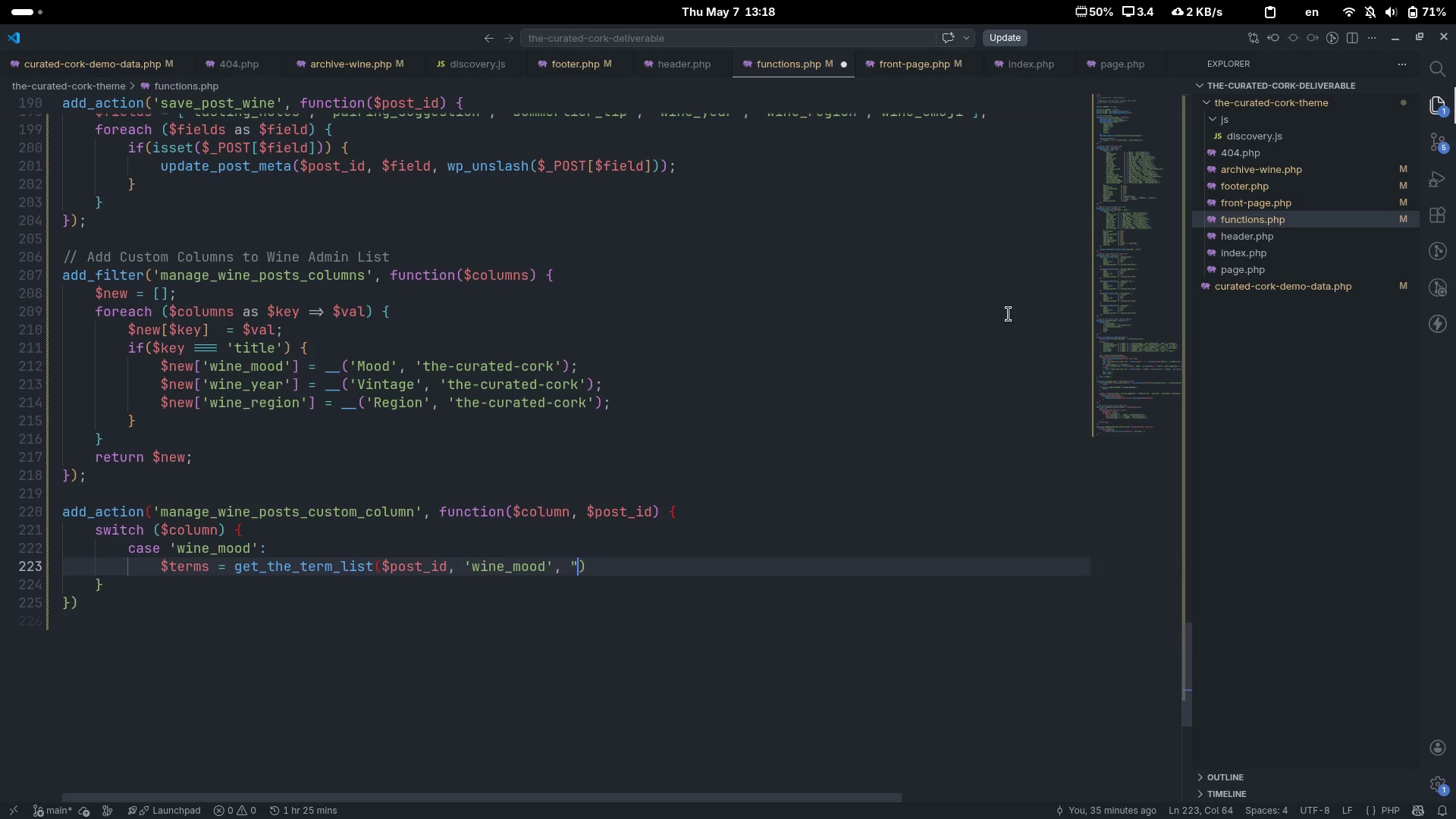 
key(Backspace)
 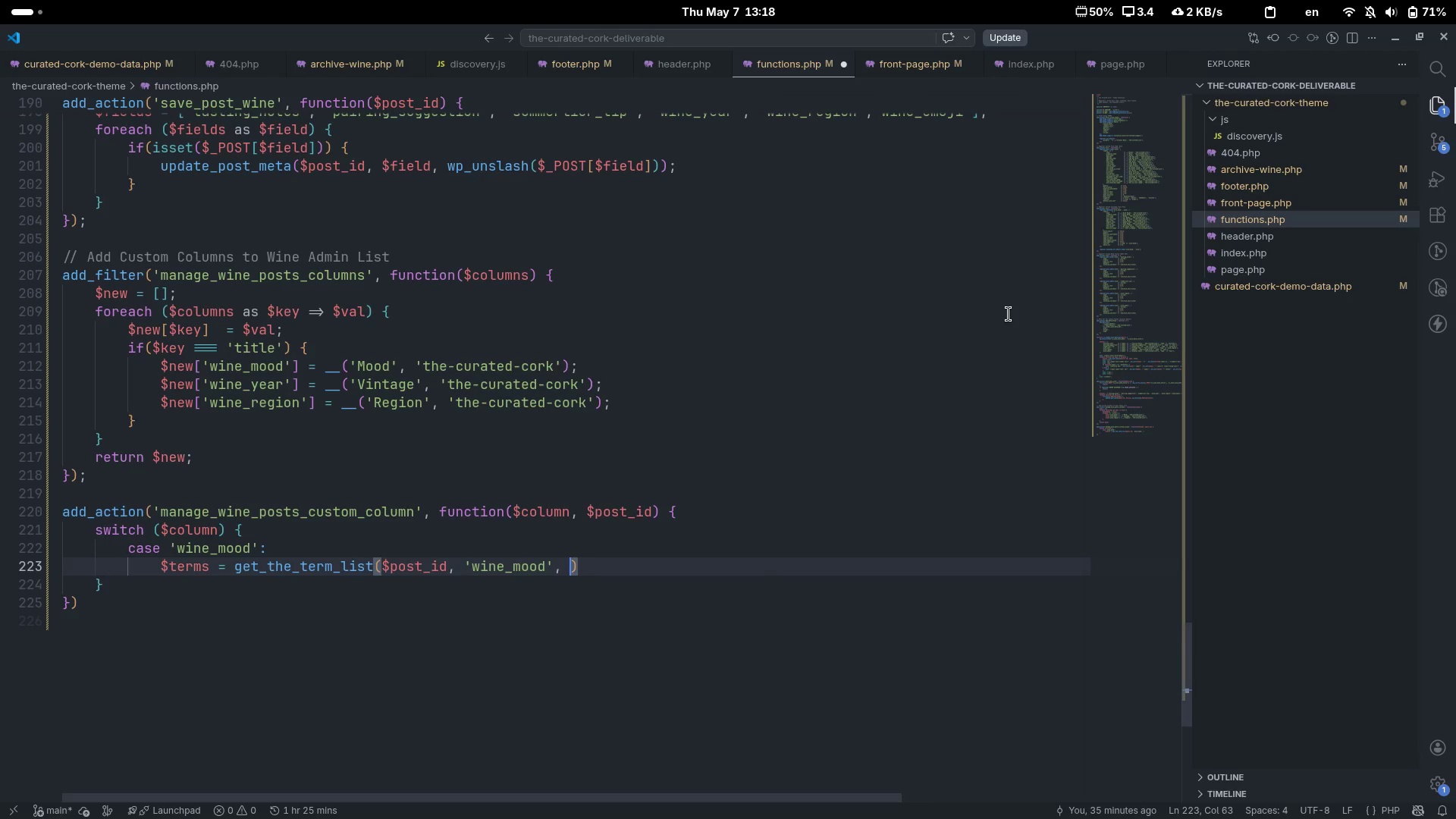 
key(Backspace)
 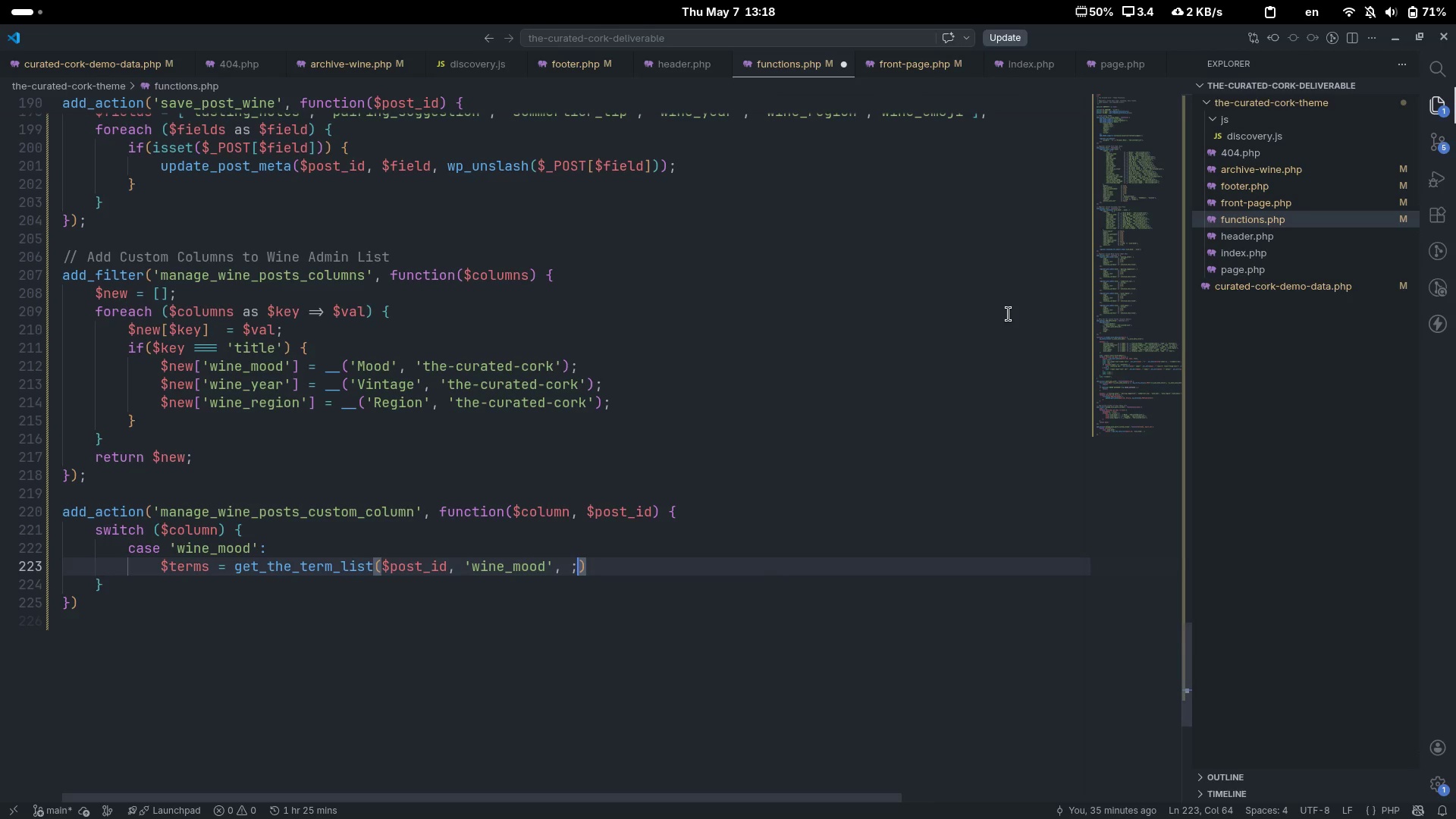 
key(Semicolon)
 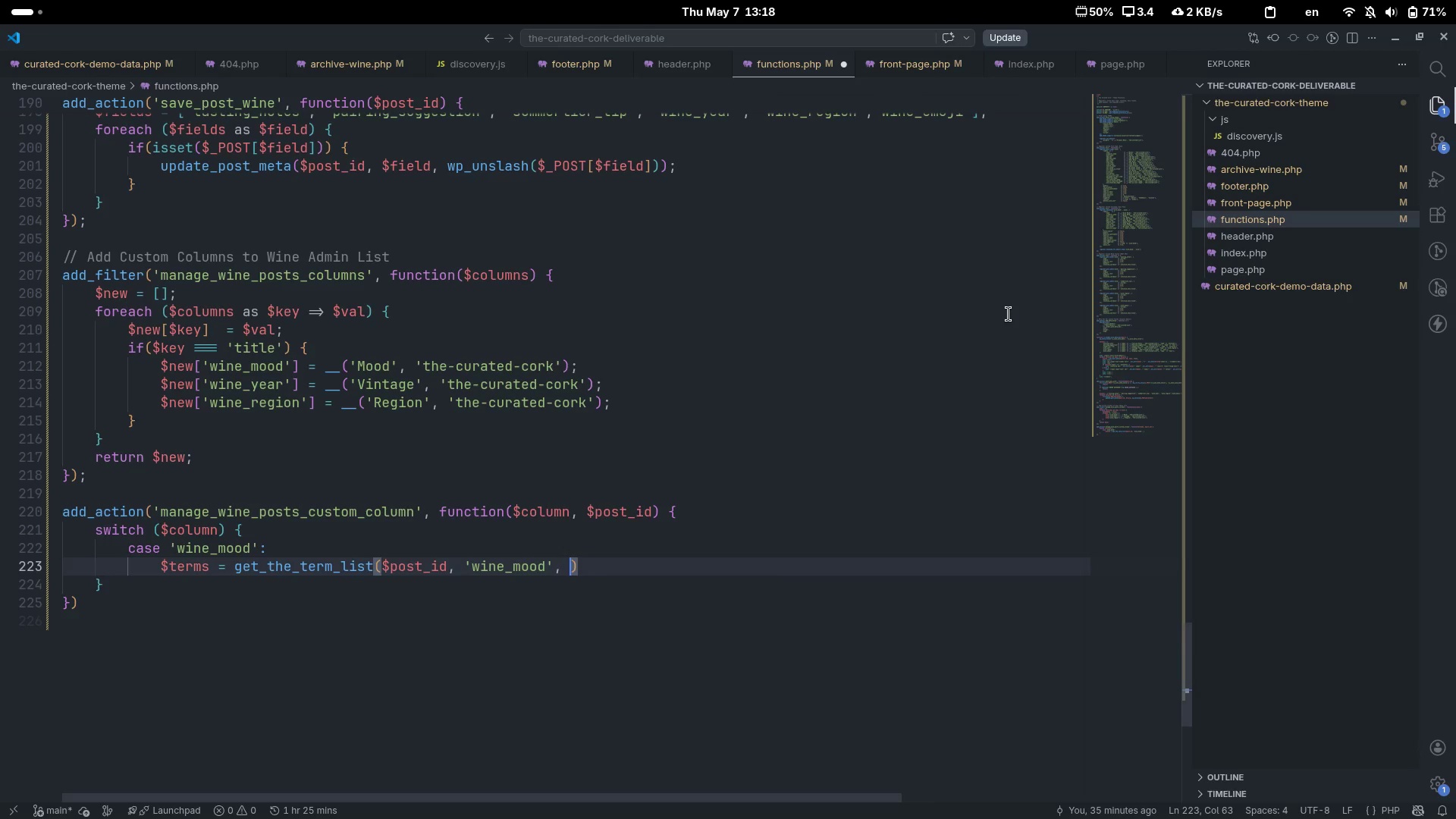 
key(Backspace)
 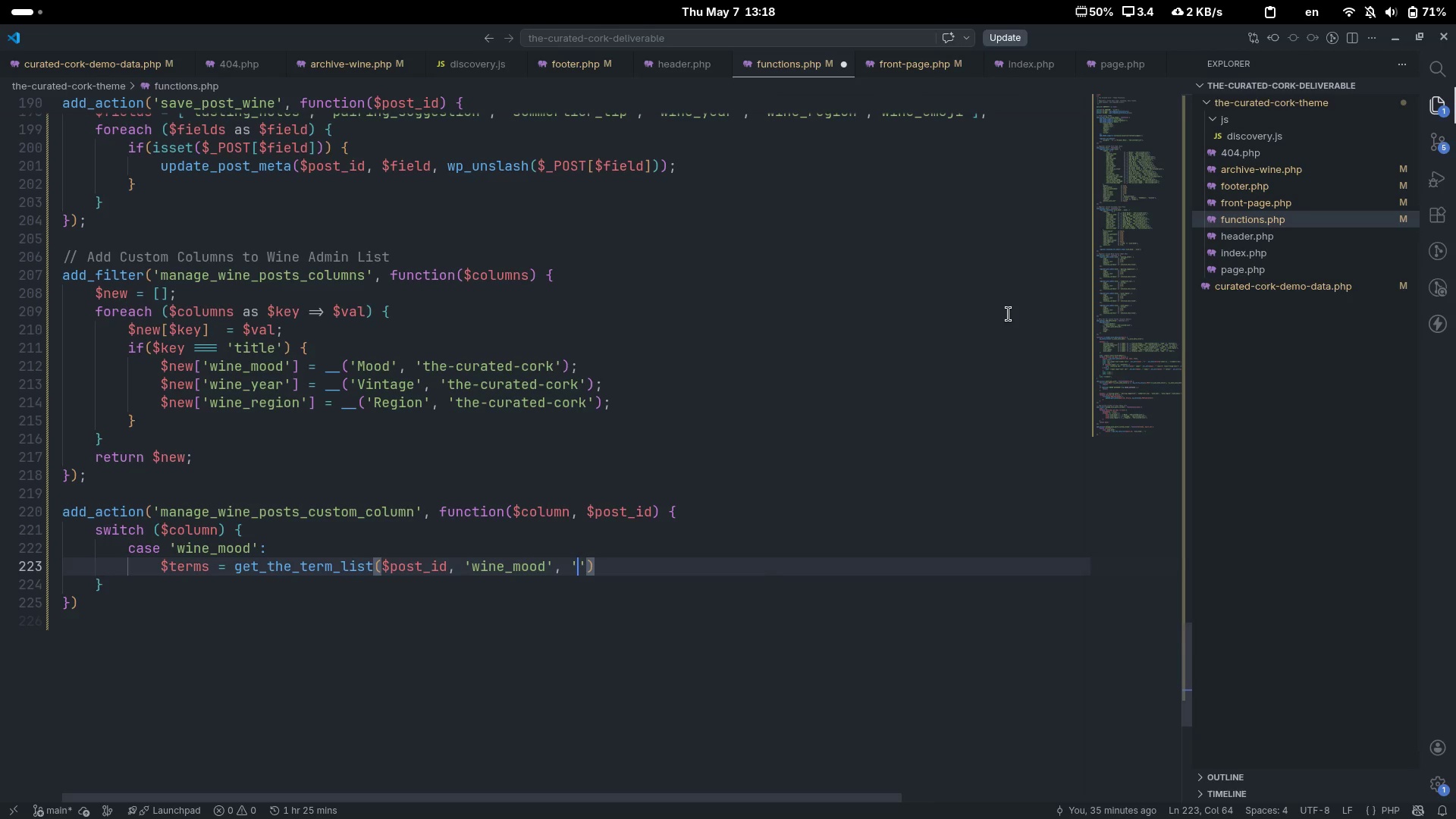 
key(Quote)
 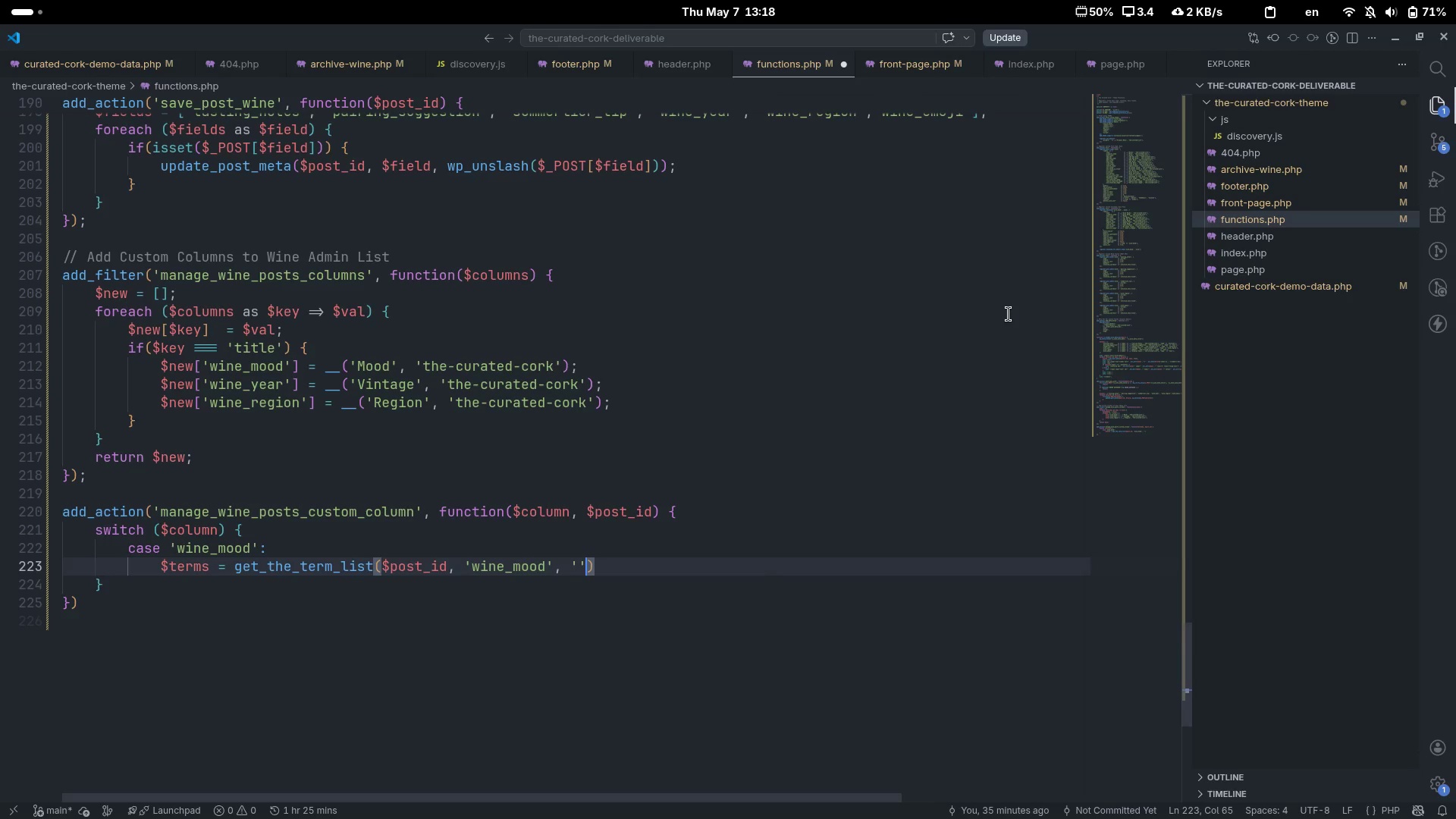 
key(ArrowRight)
 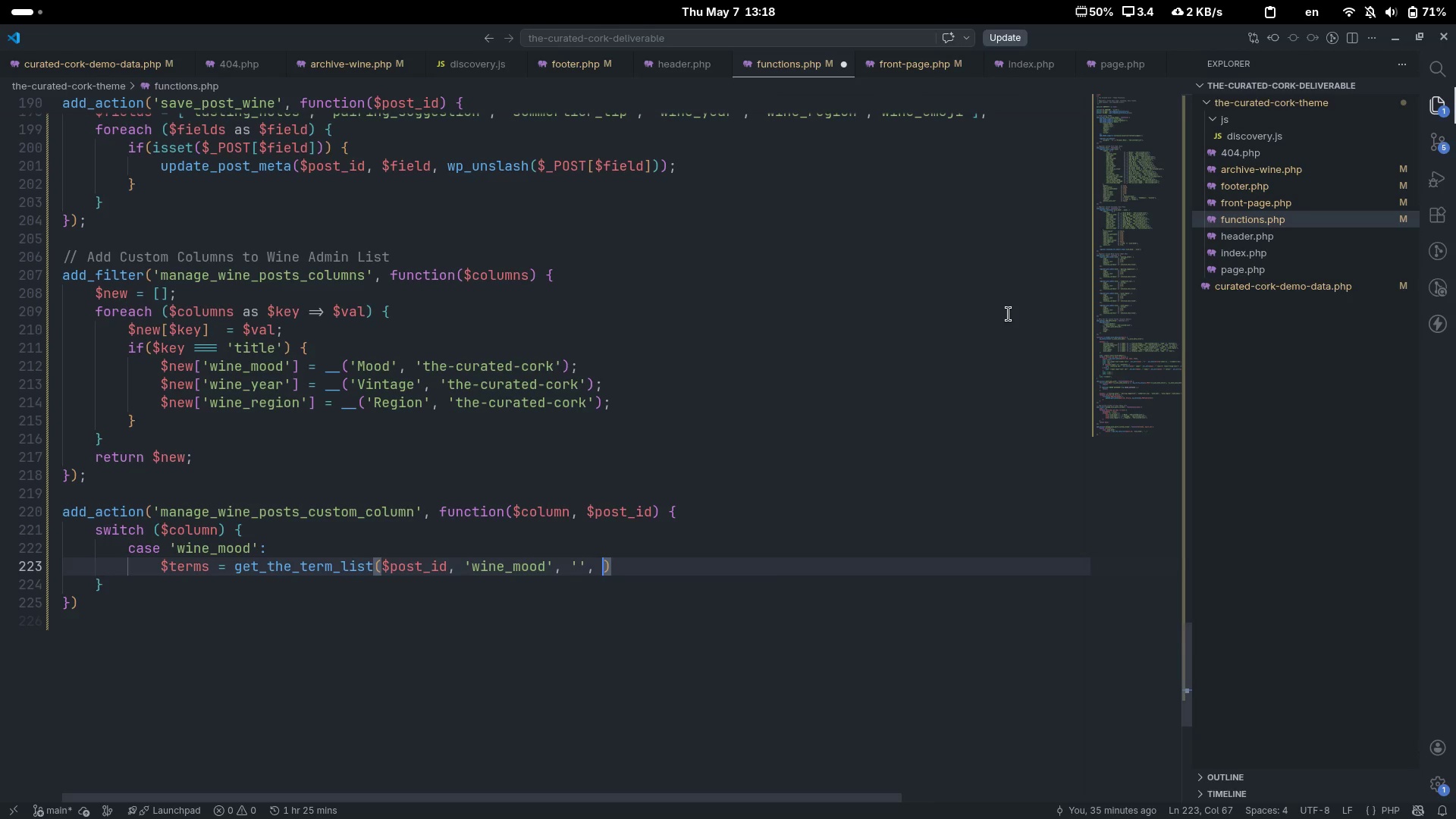 
key(Comma)
 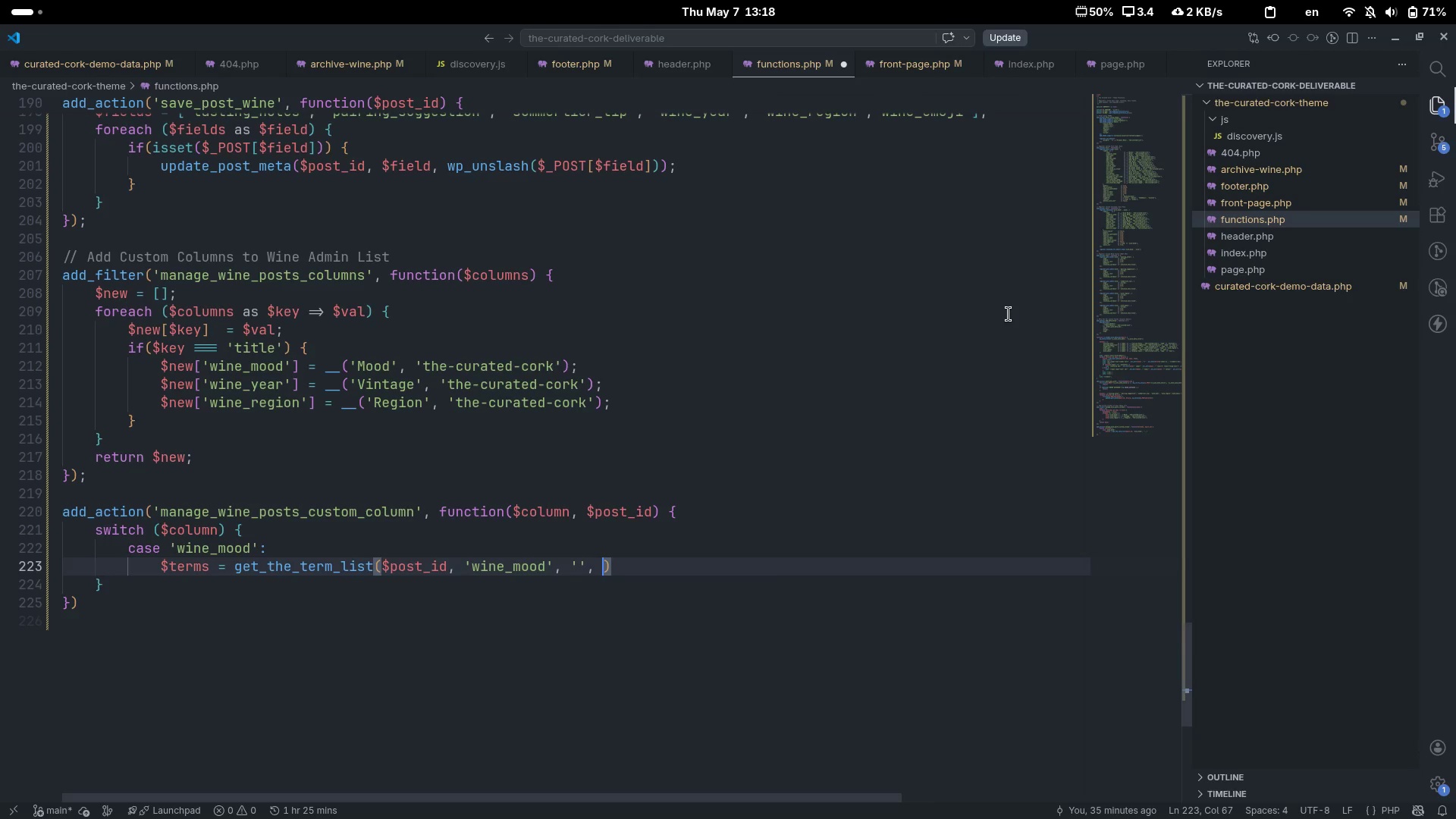 
key(Space)
 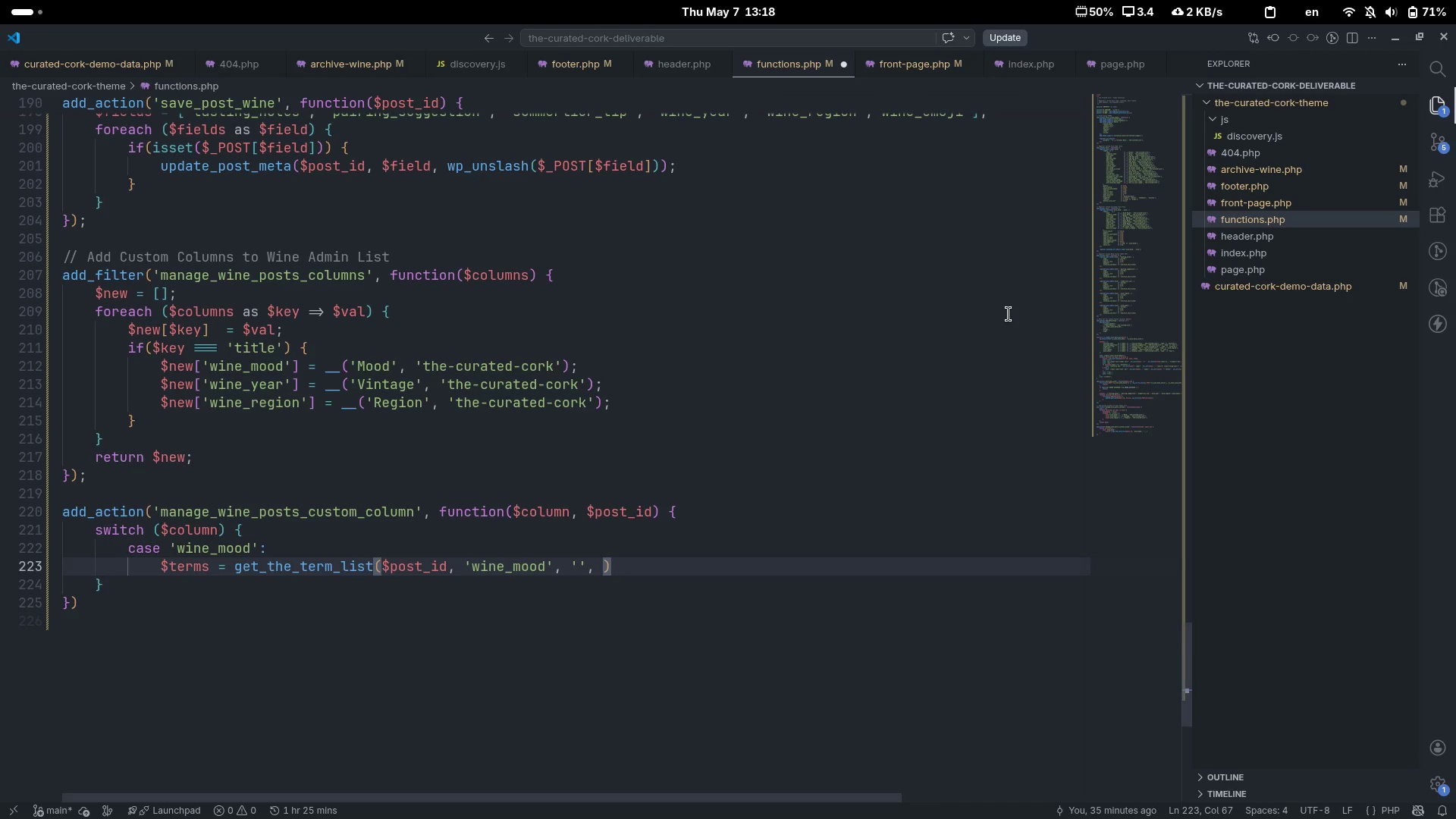 
key(Quote)
 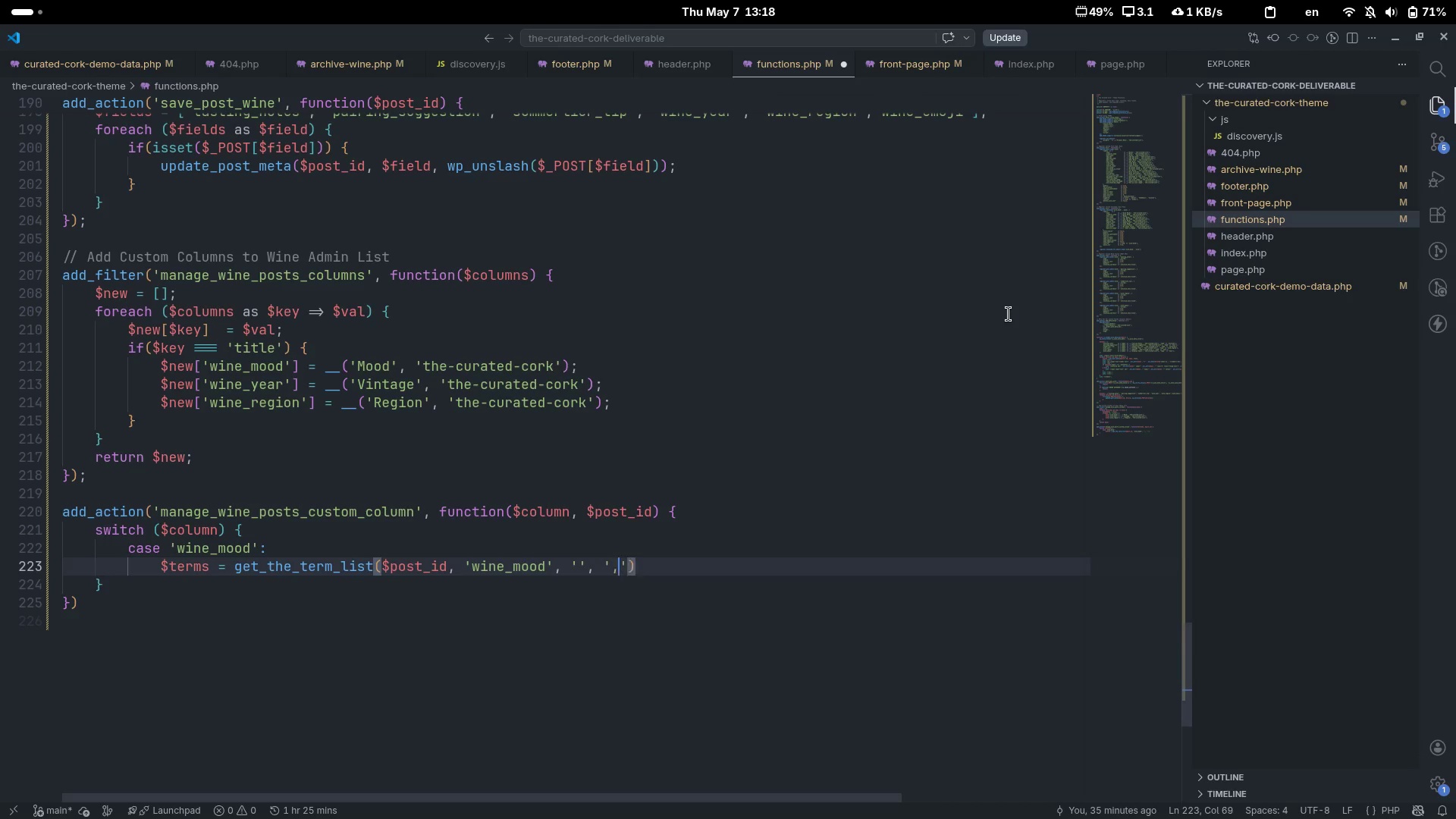 
key(Comma)
 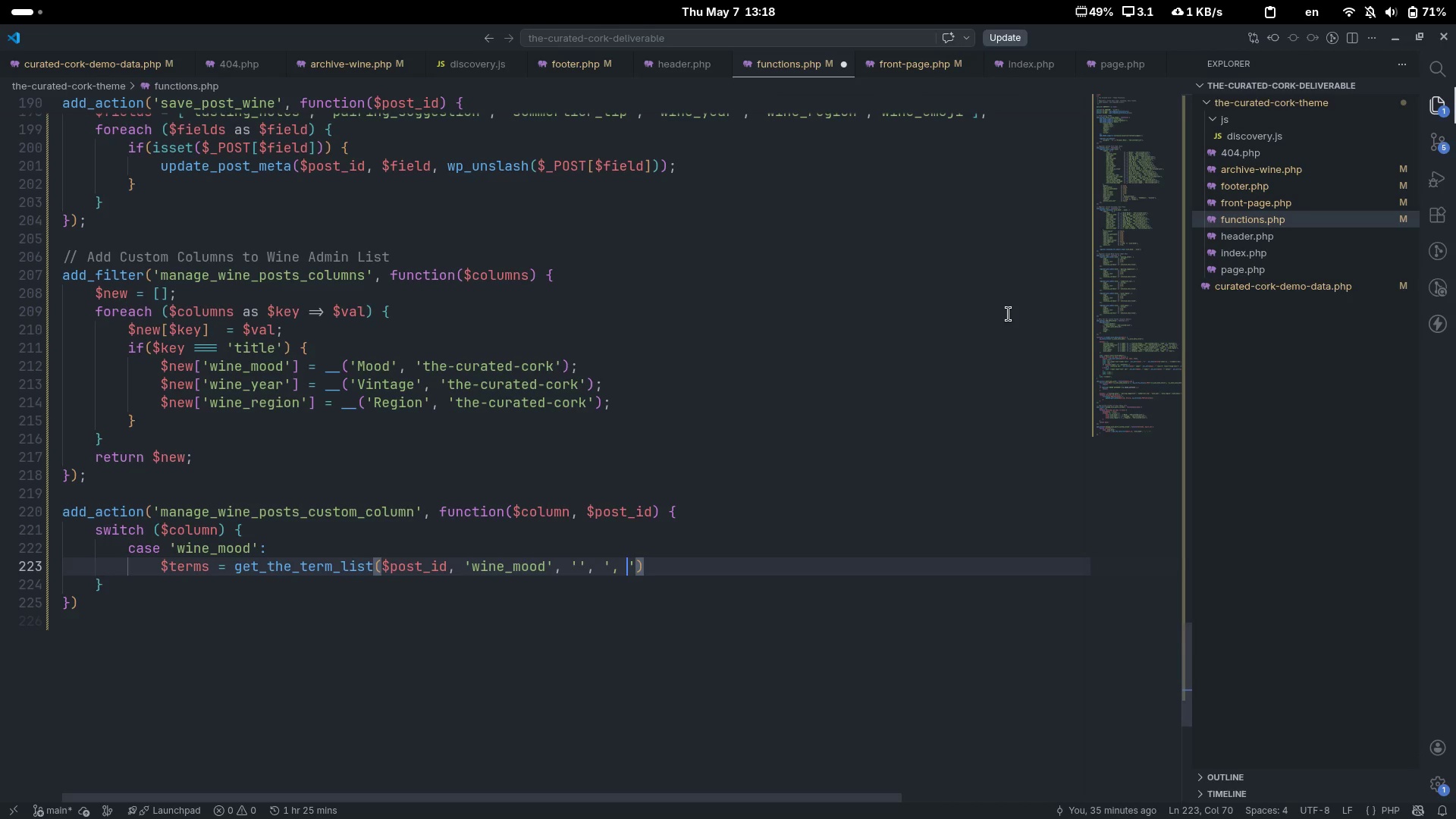 
key(Space)
 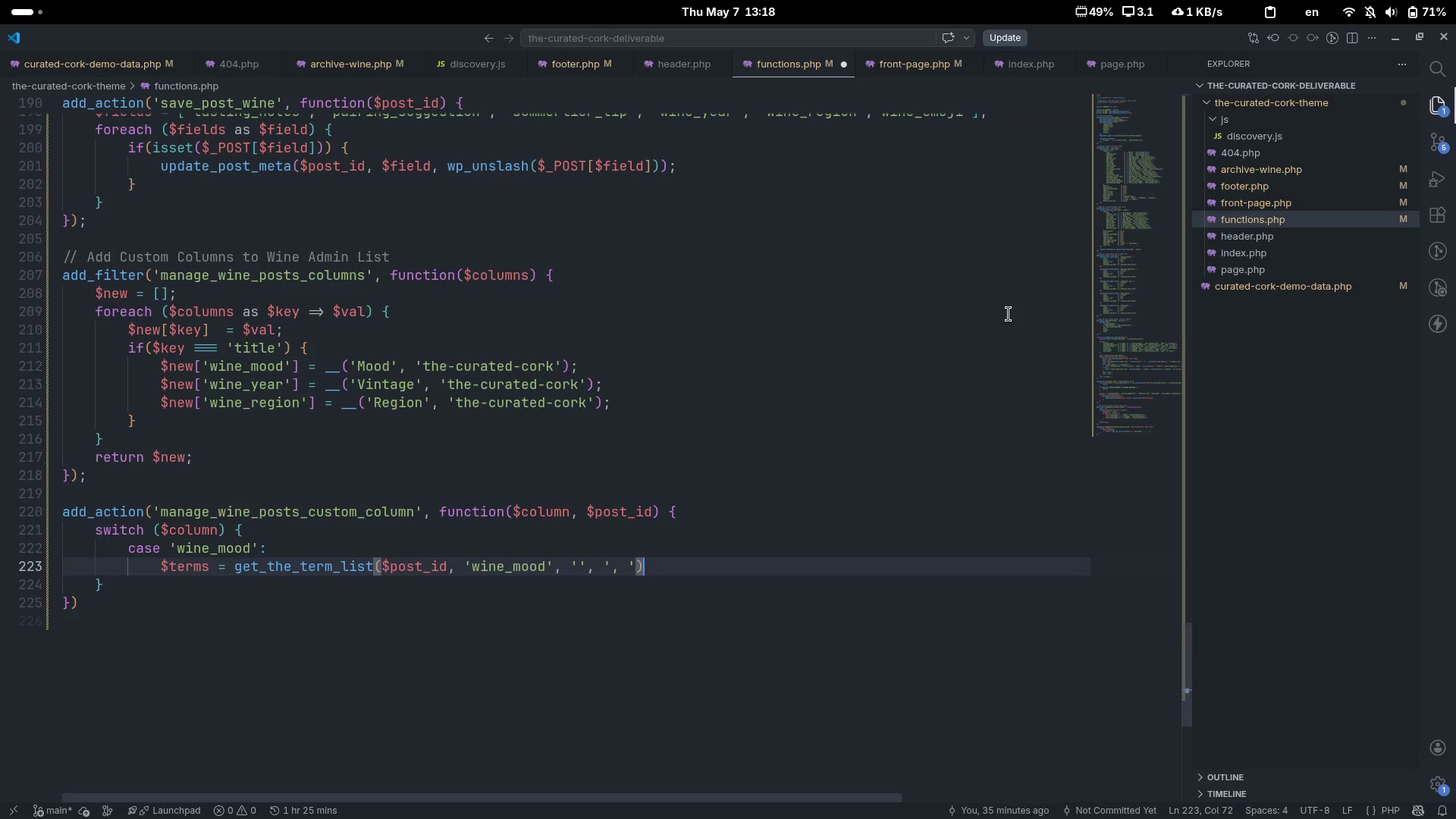 
key(Control+ControlLeft)
 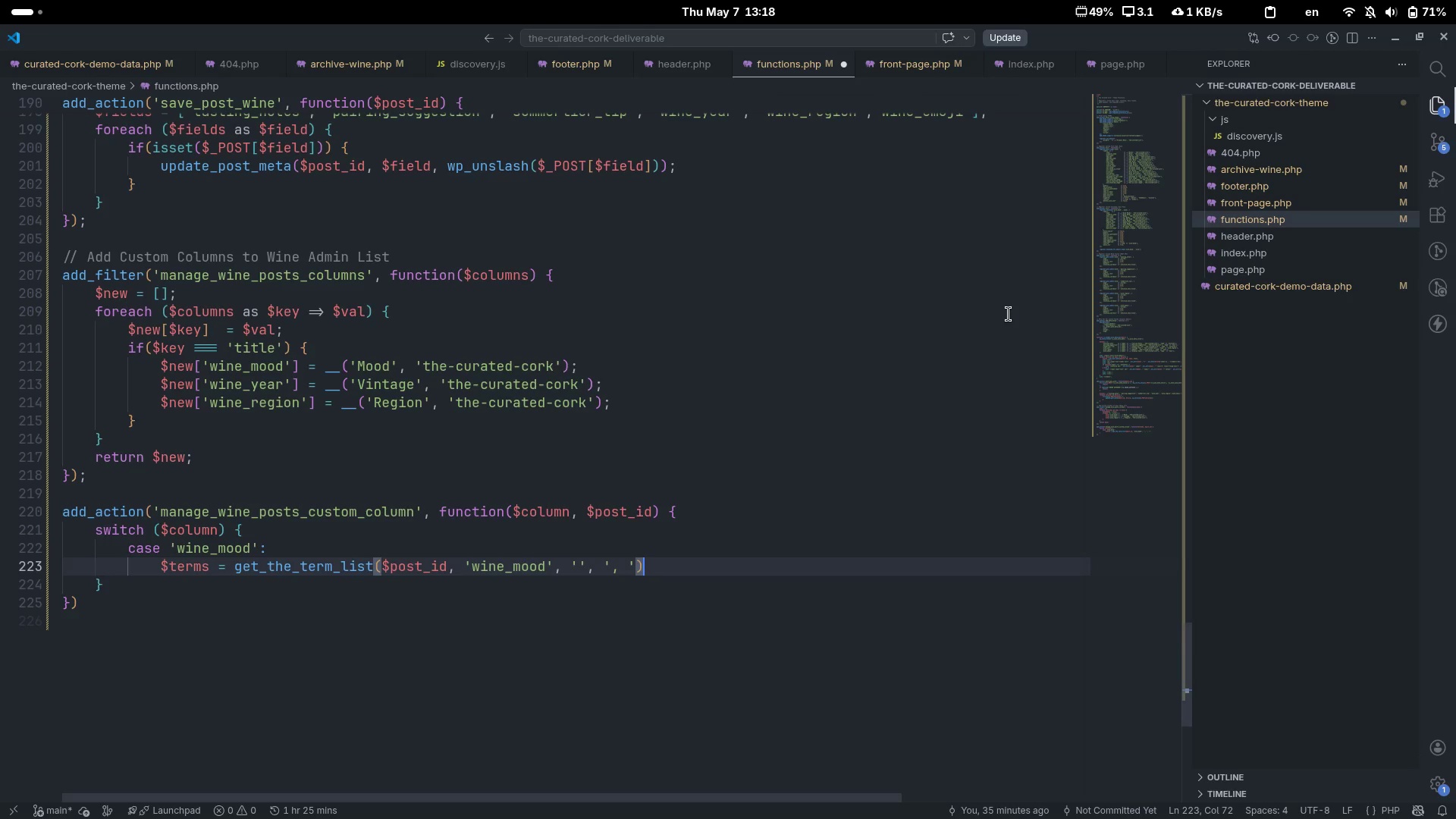 
key(Control+ArrowRight)
 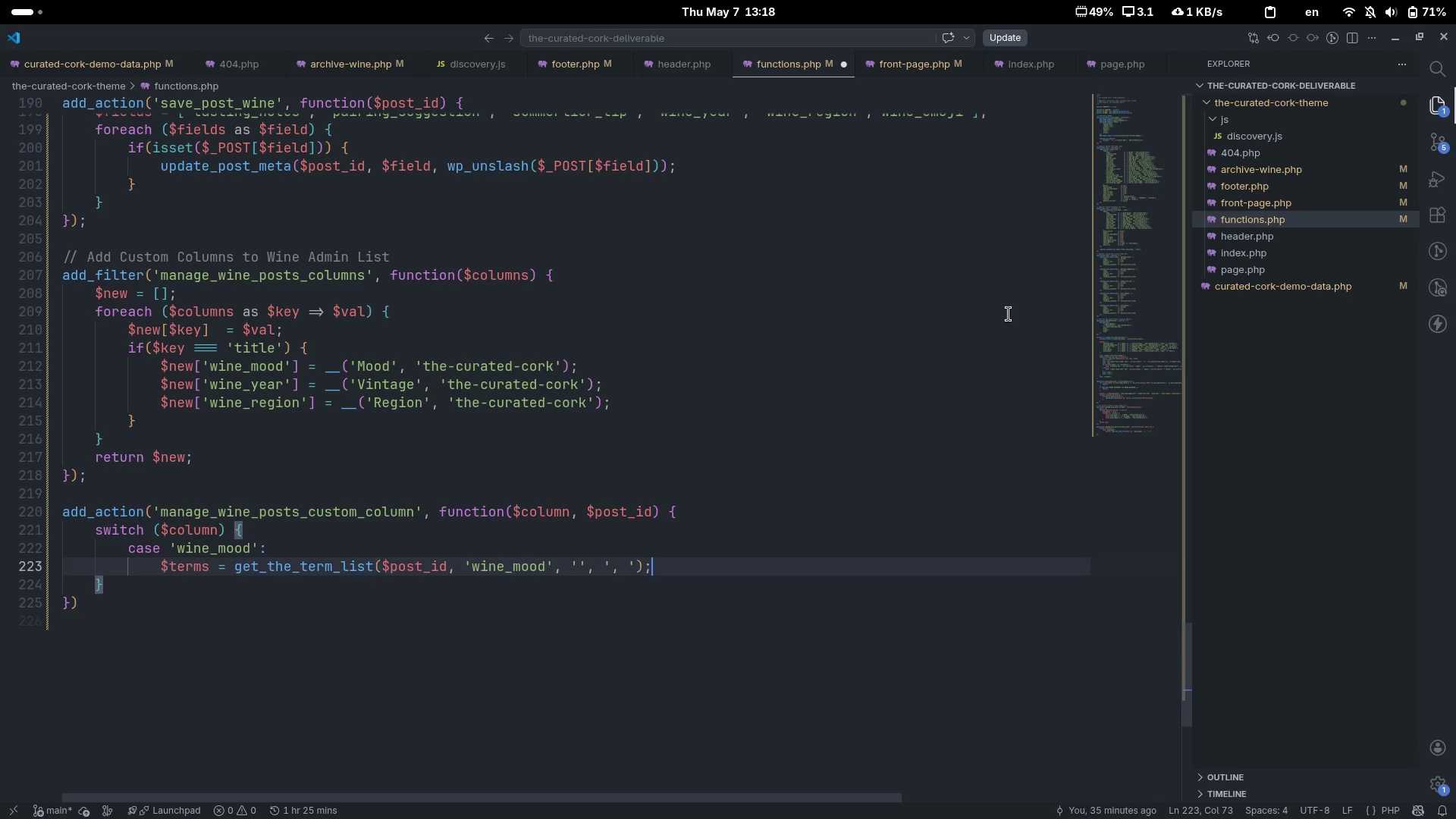 
key(Semicolon)
 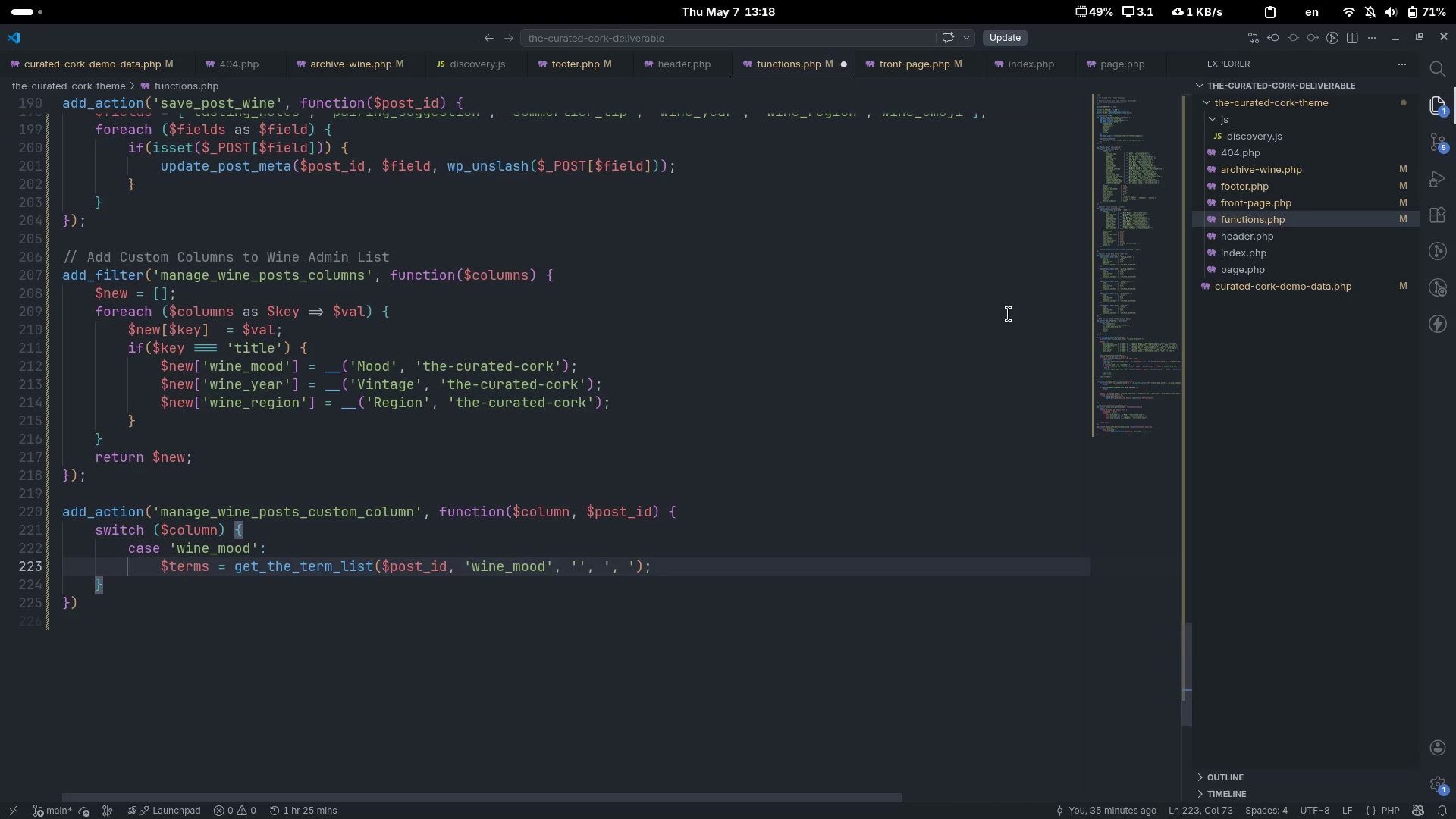 
key(Enter)
 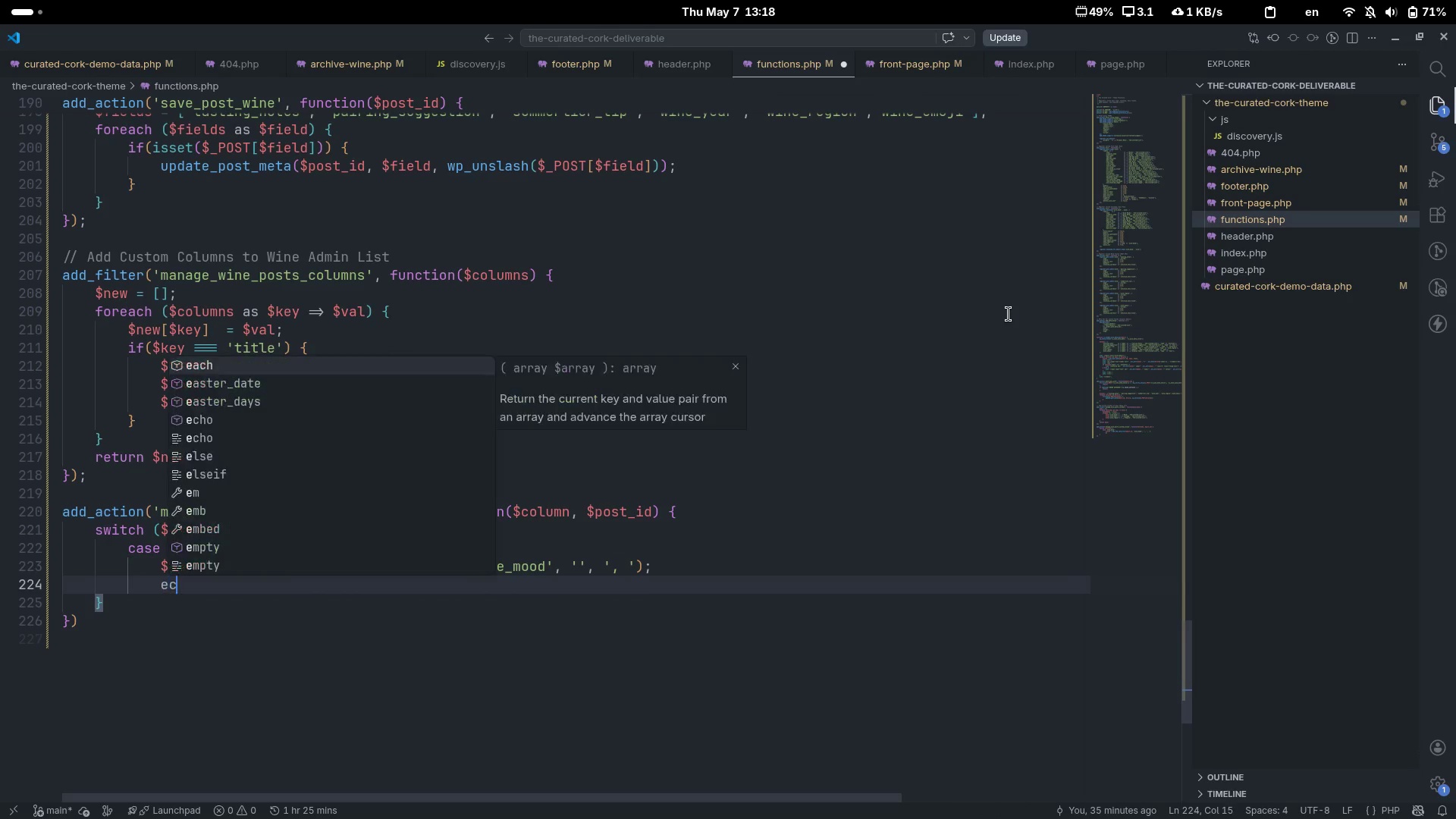 
type(echp )
key(Backspace)
key(Backspace)
type(o $term ? $ter)
 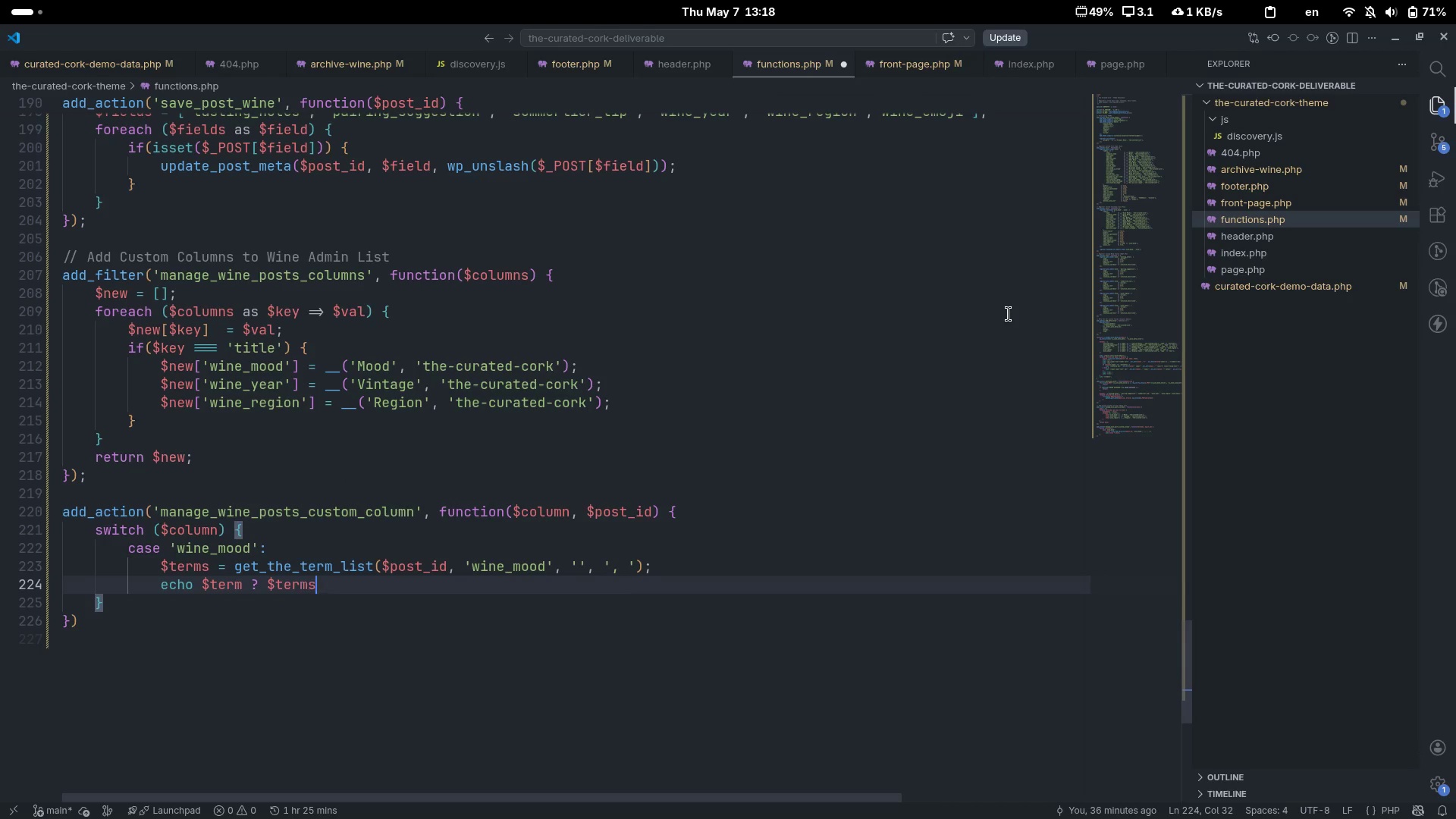 
 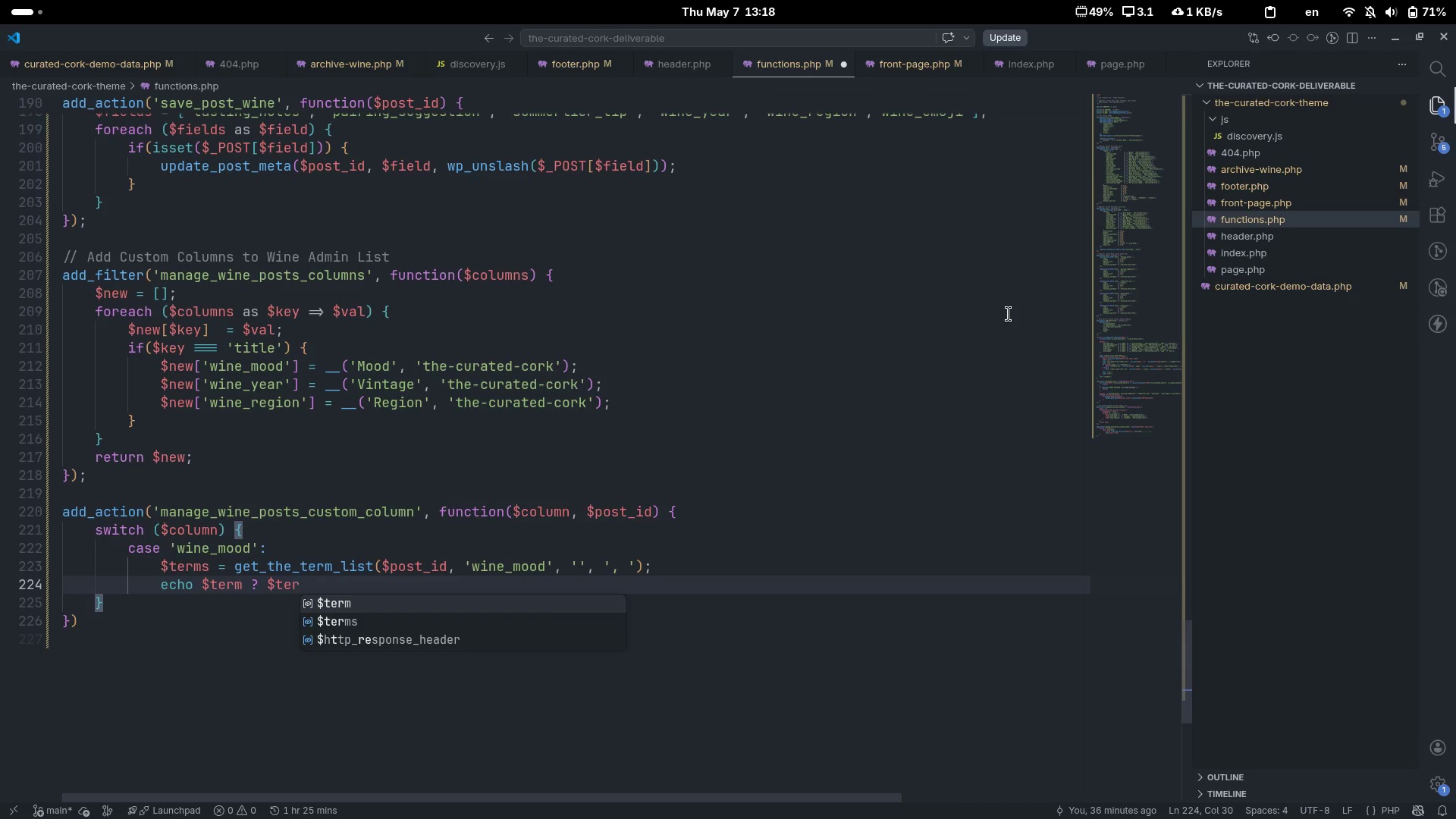 
key(ArrowDown)
 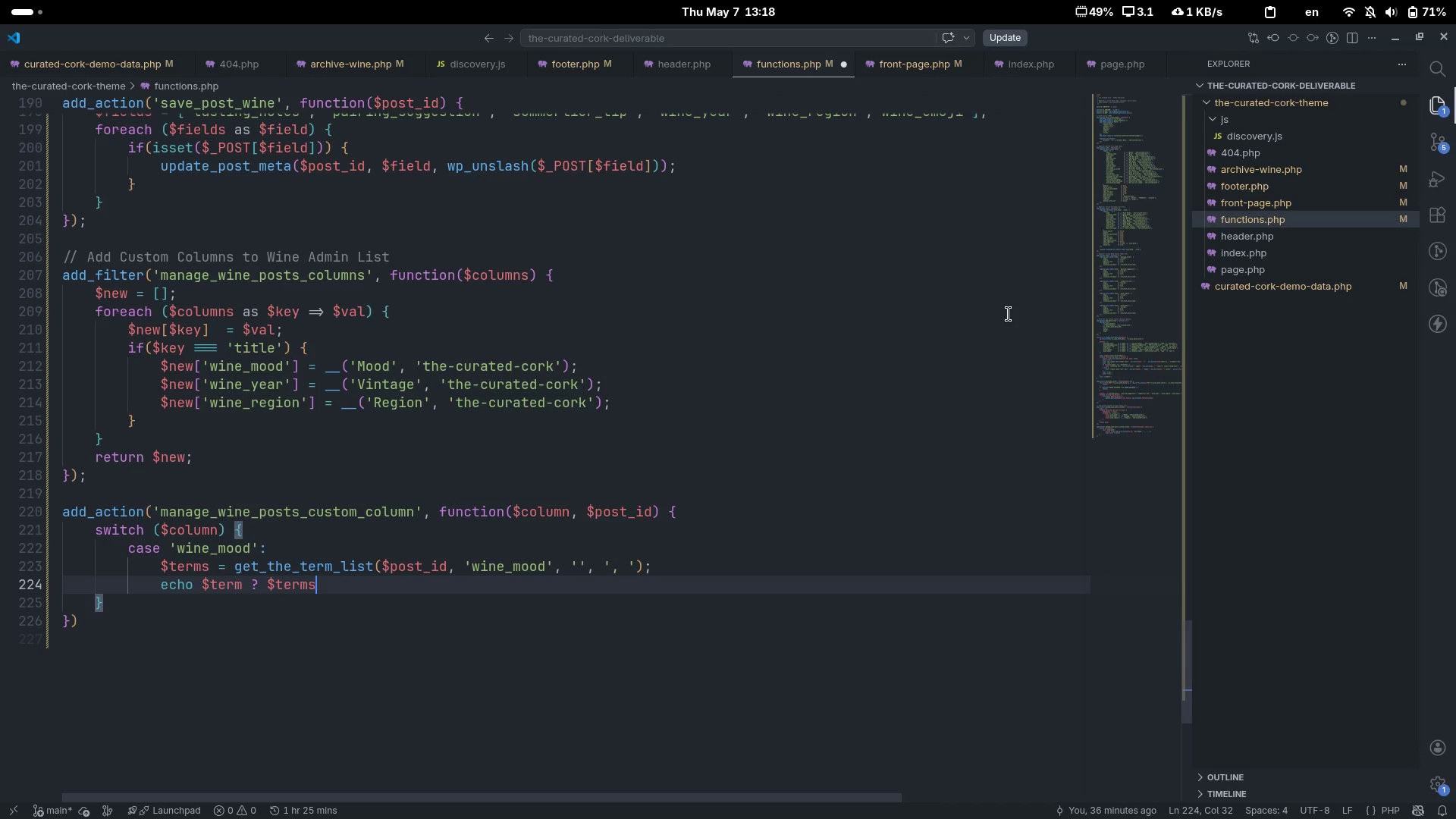 
key(Enter)
 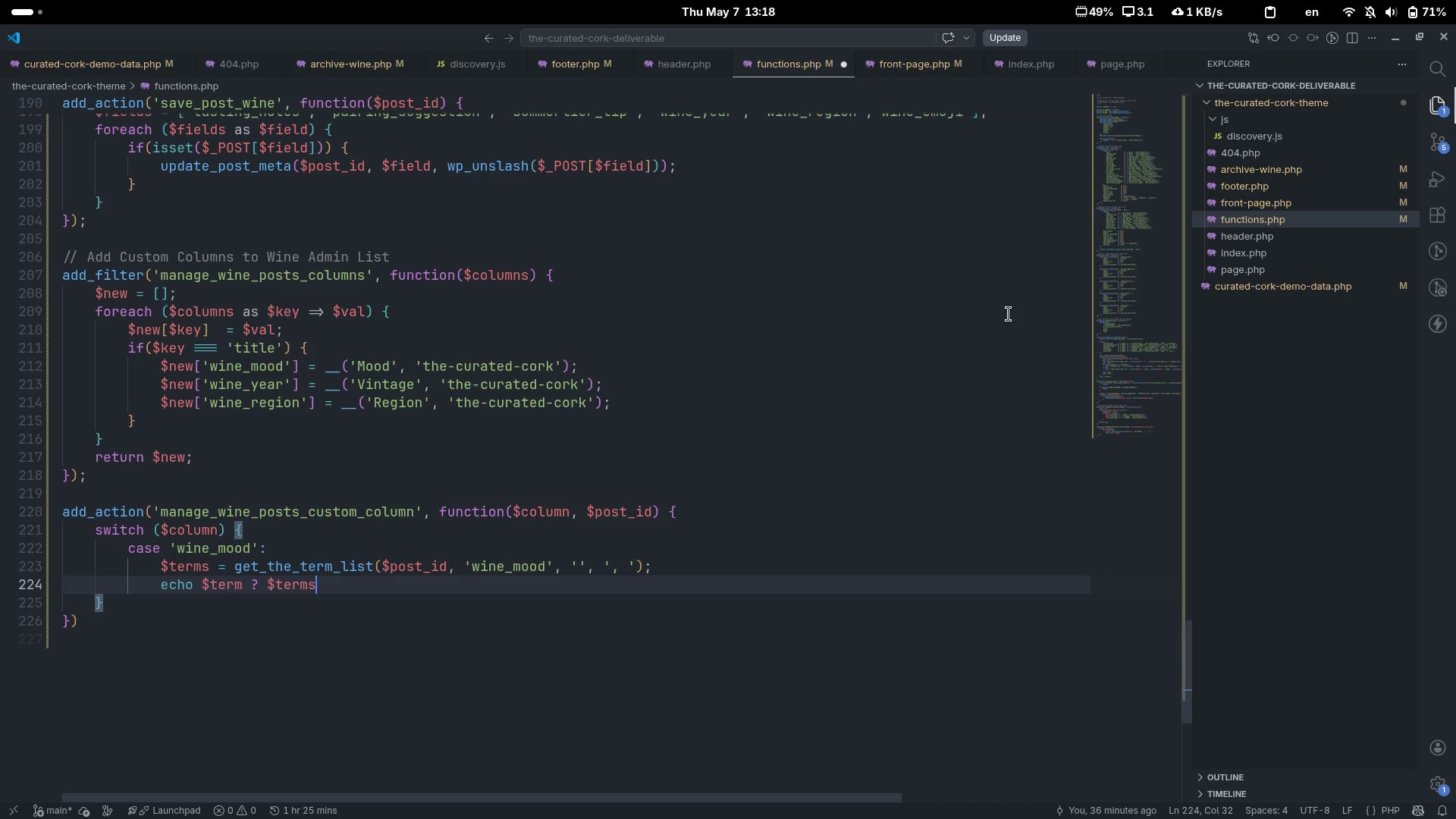 
key(Space)
 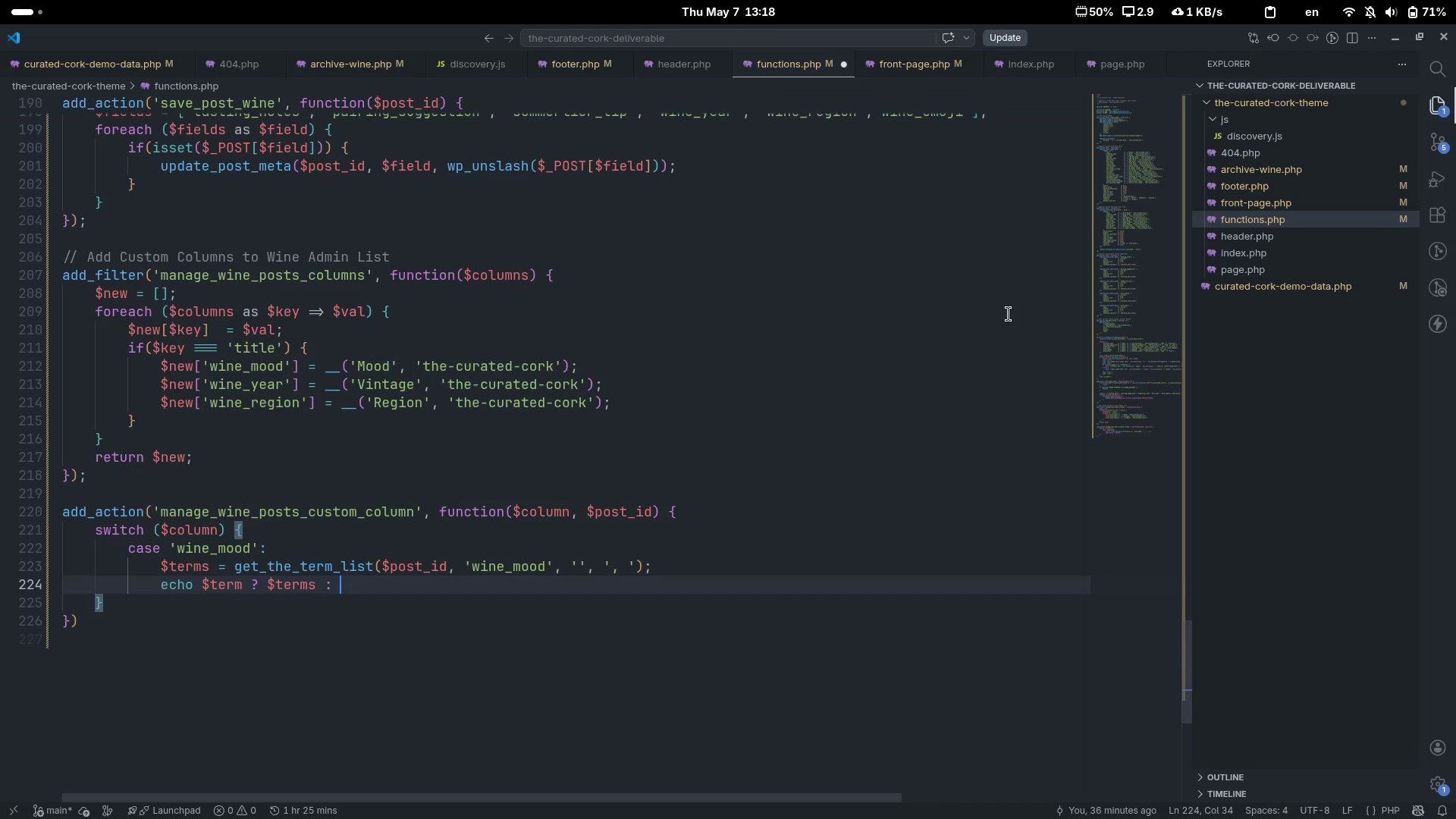 
key(Shift+ShiftLeft)
 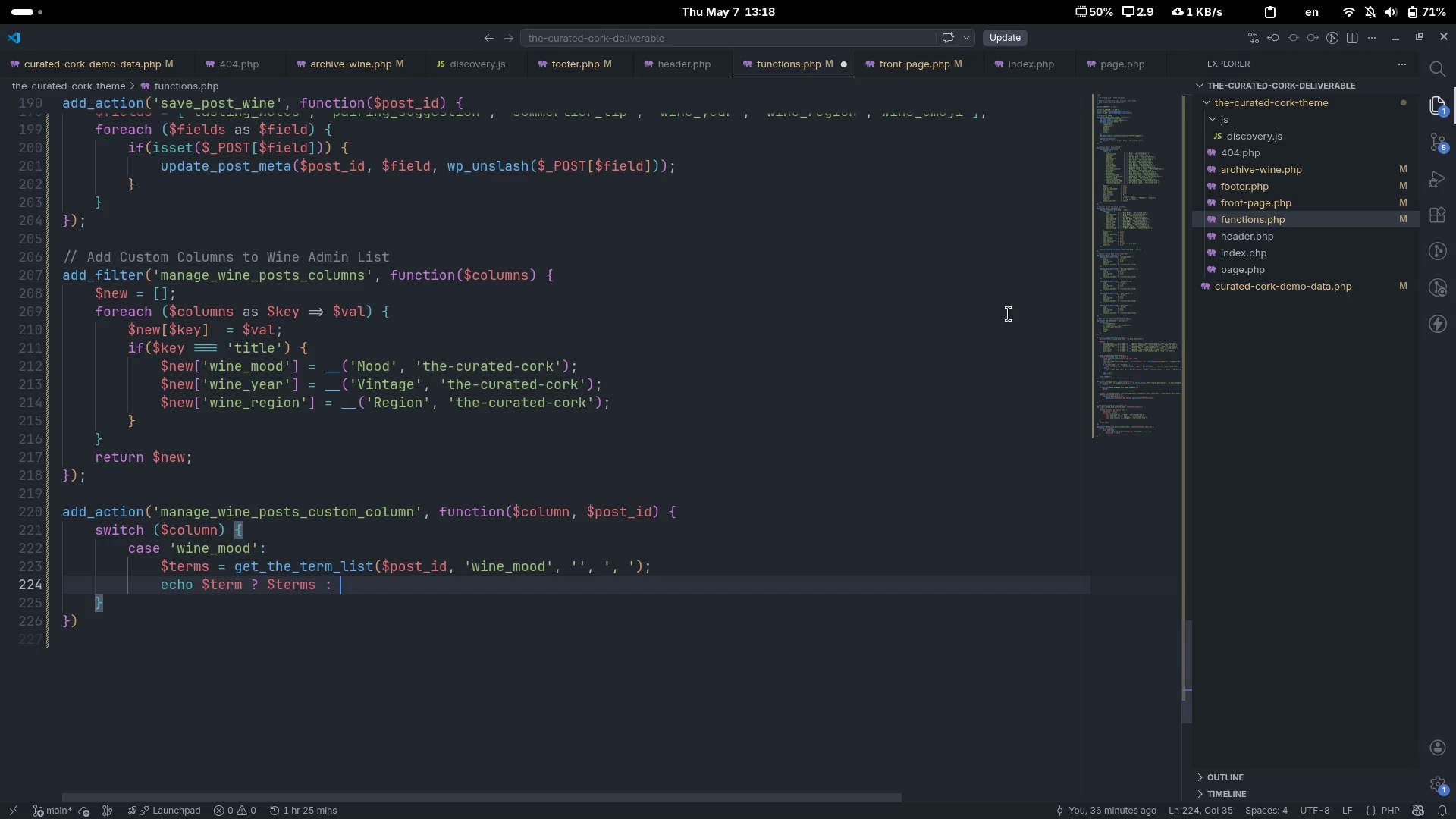 
key(Shift+Semicolon)
 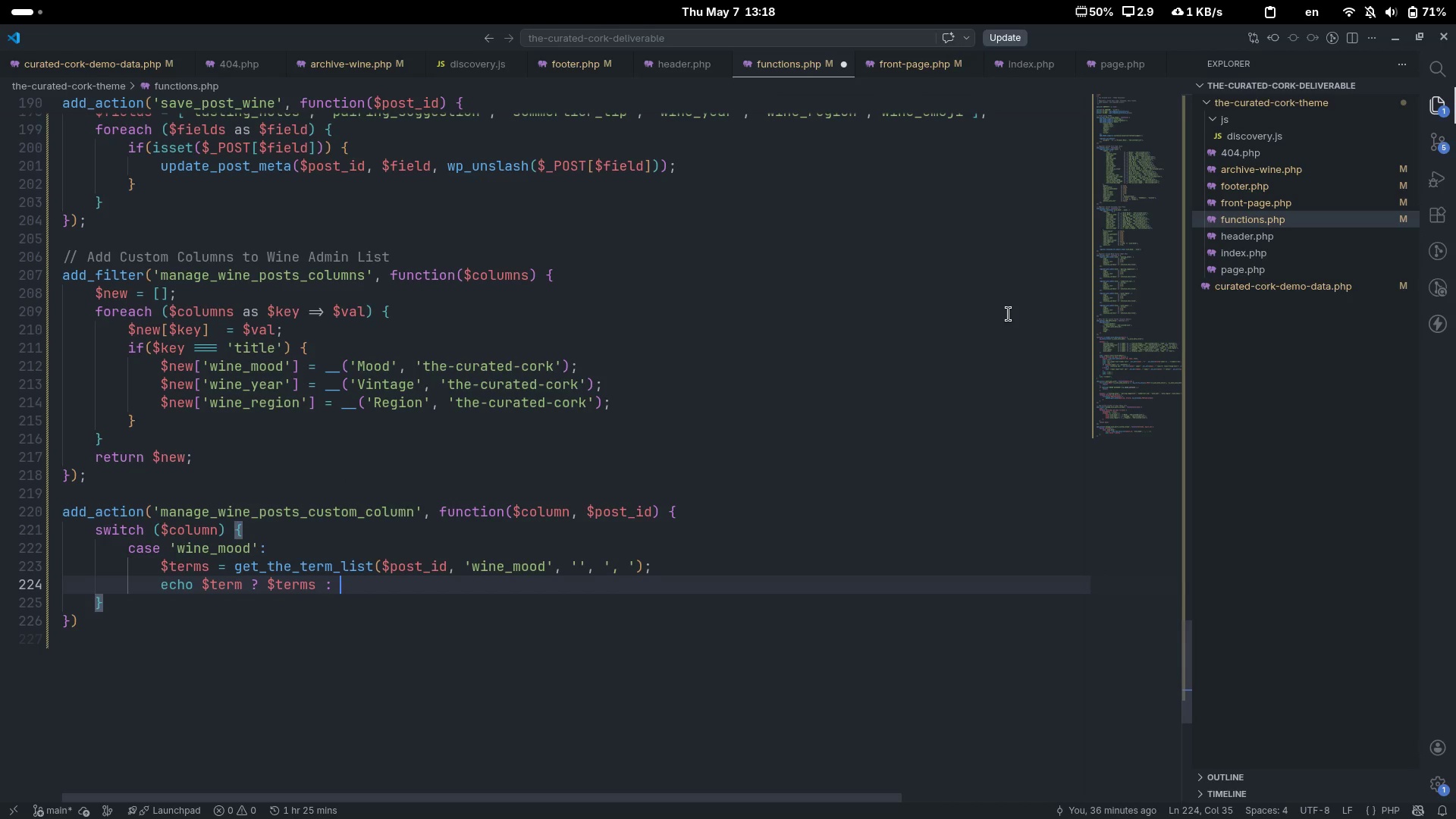 
key(Space)
 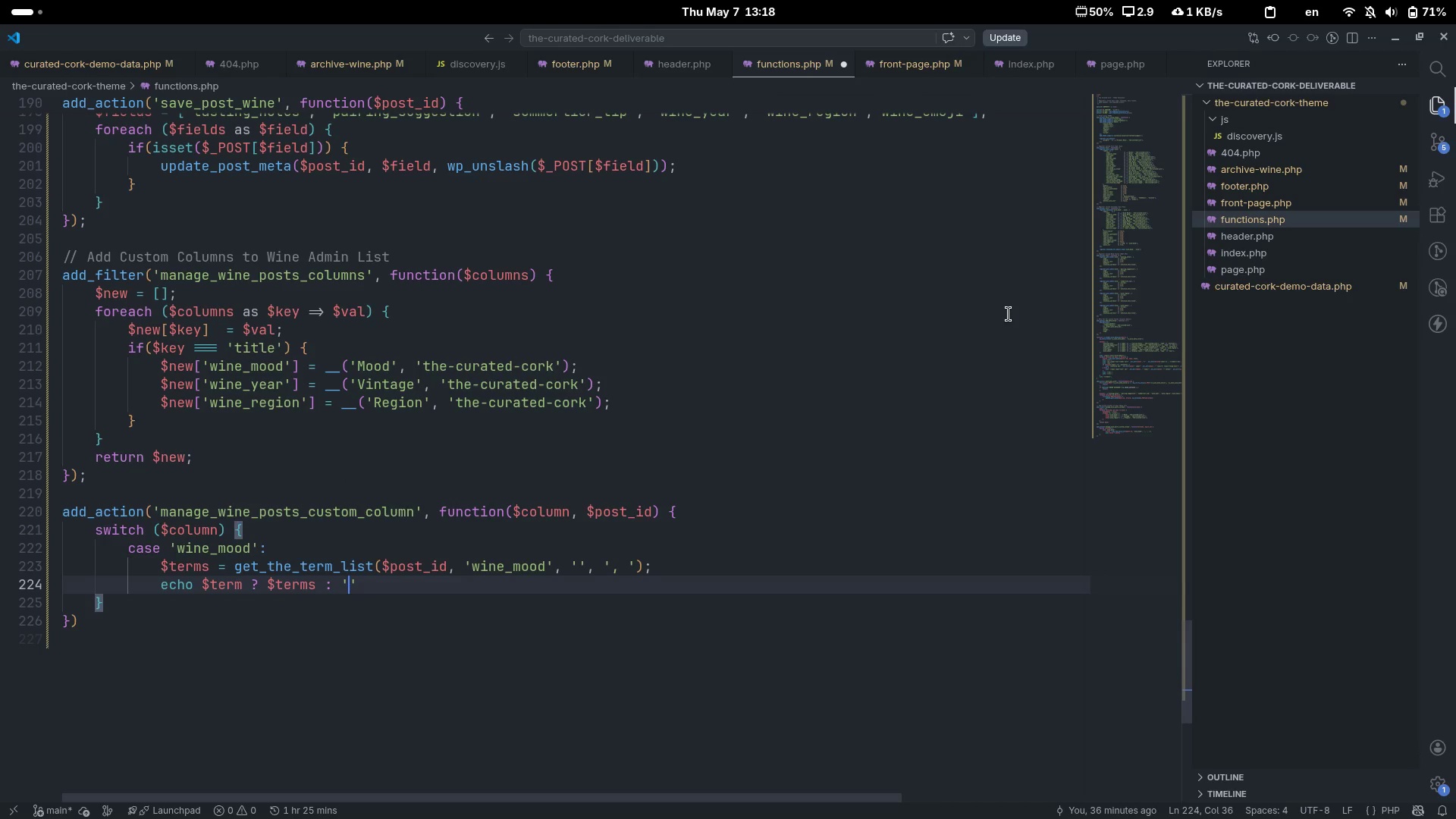 
key(Quote)
 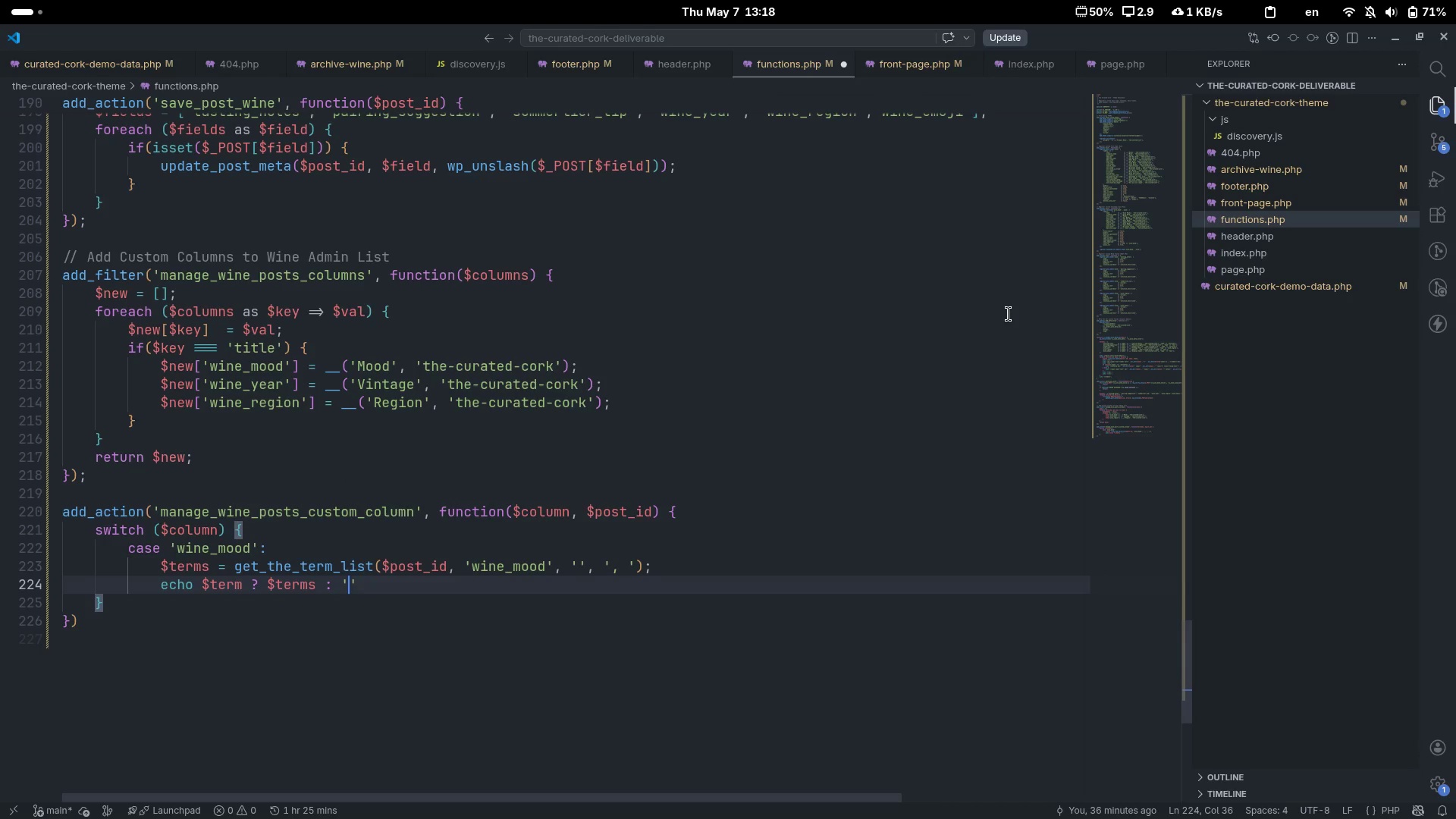 
key(0)
 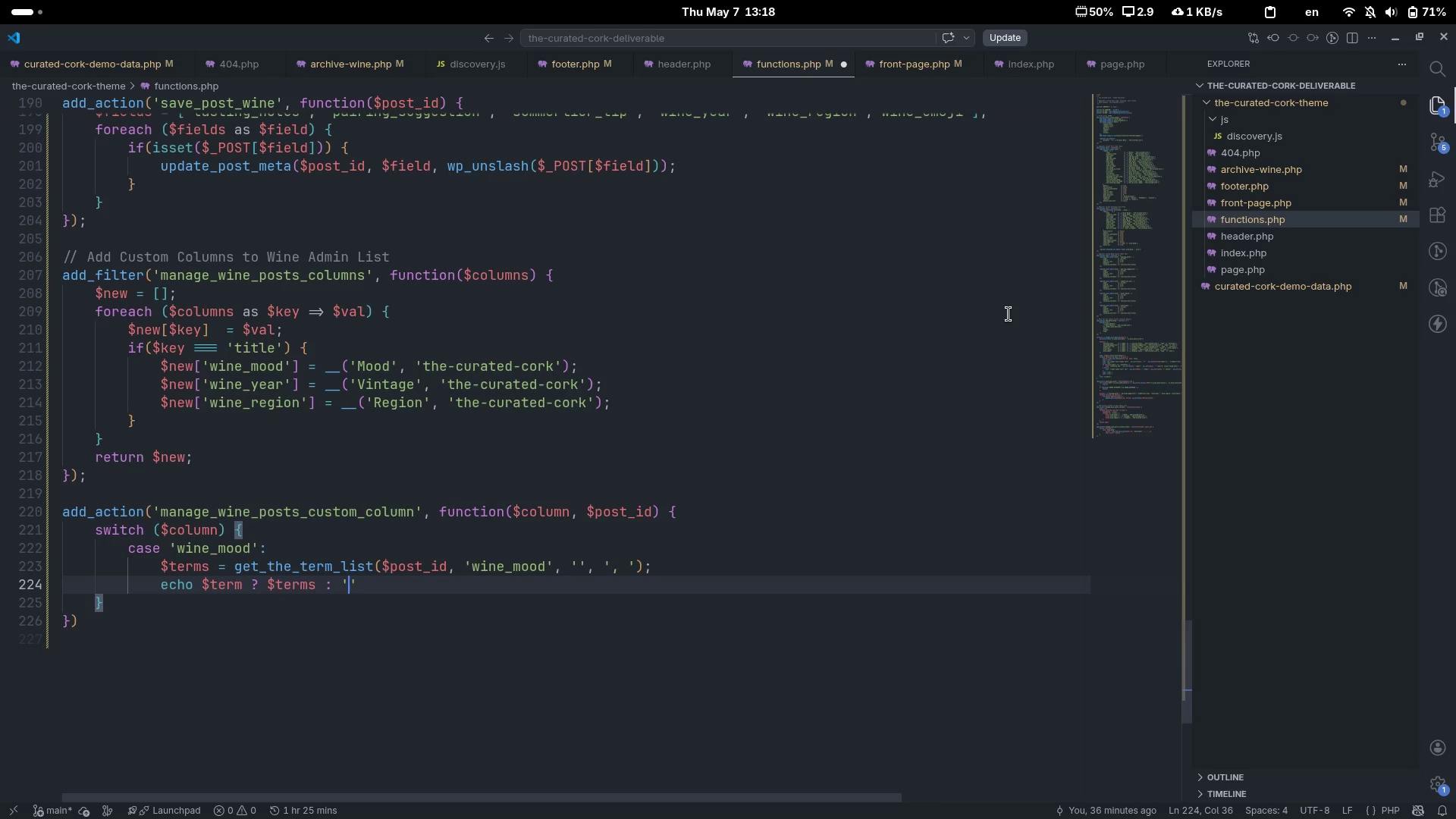 
key(Backspace)
 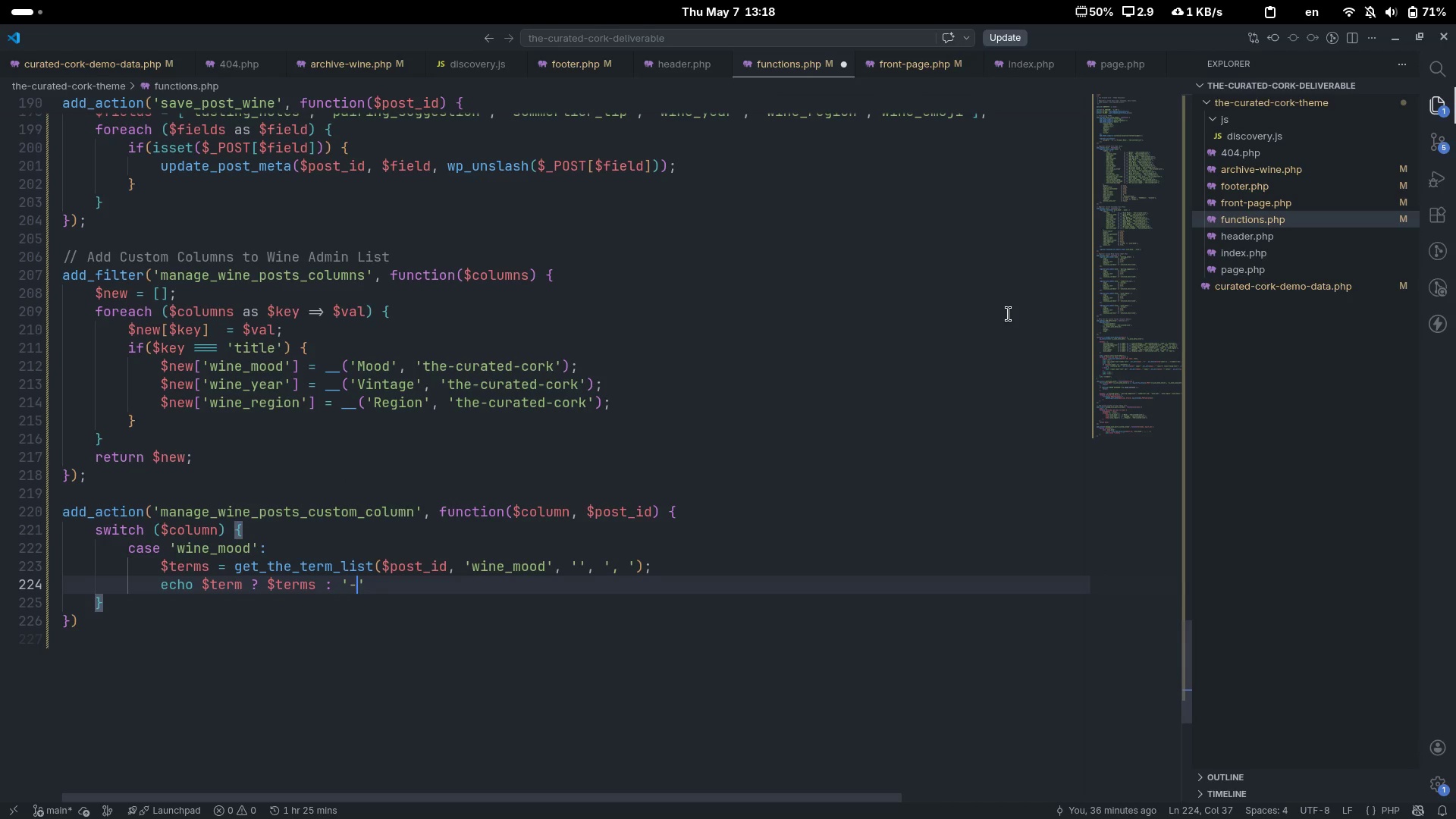 
key(Minus)
 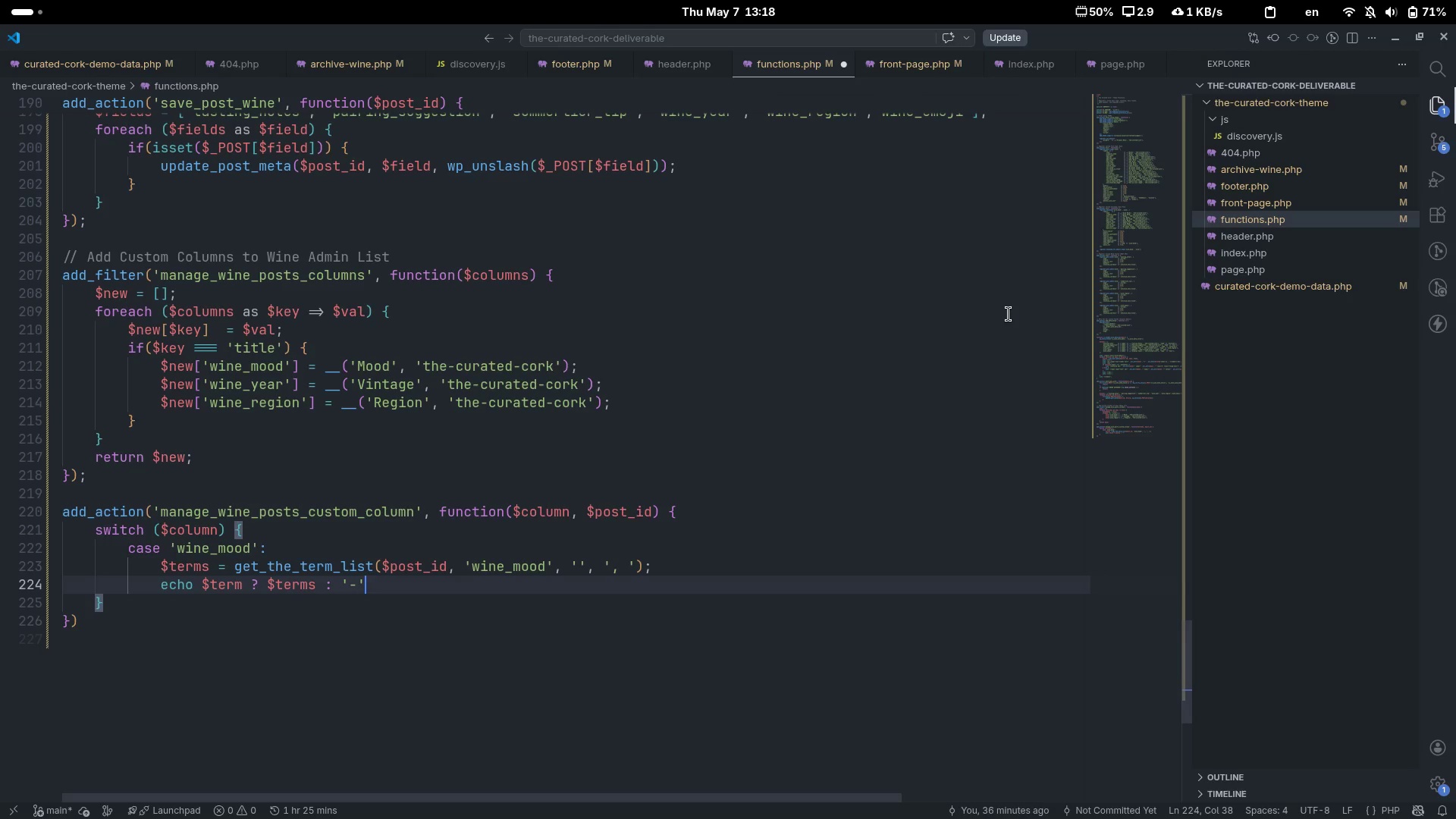 
key(ArrowRight)
 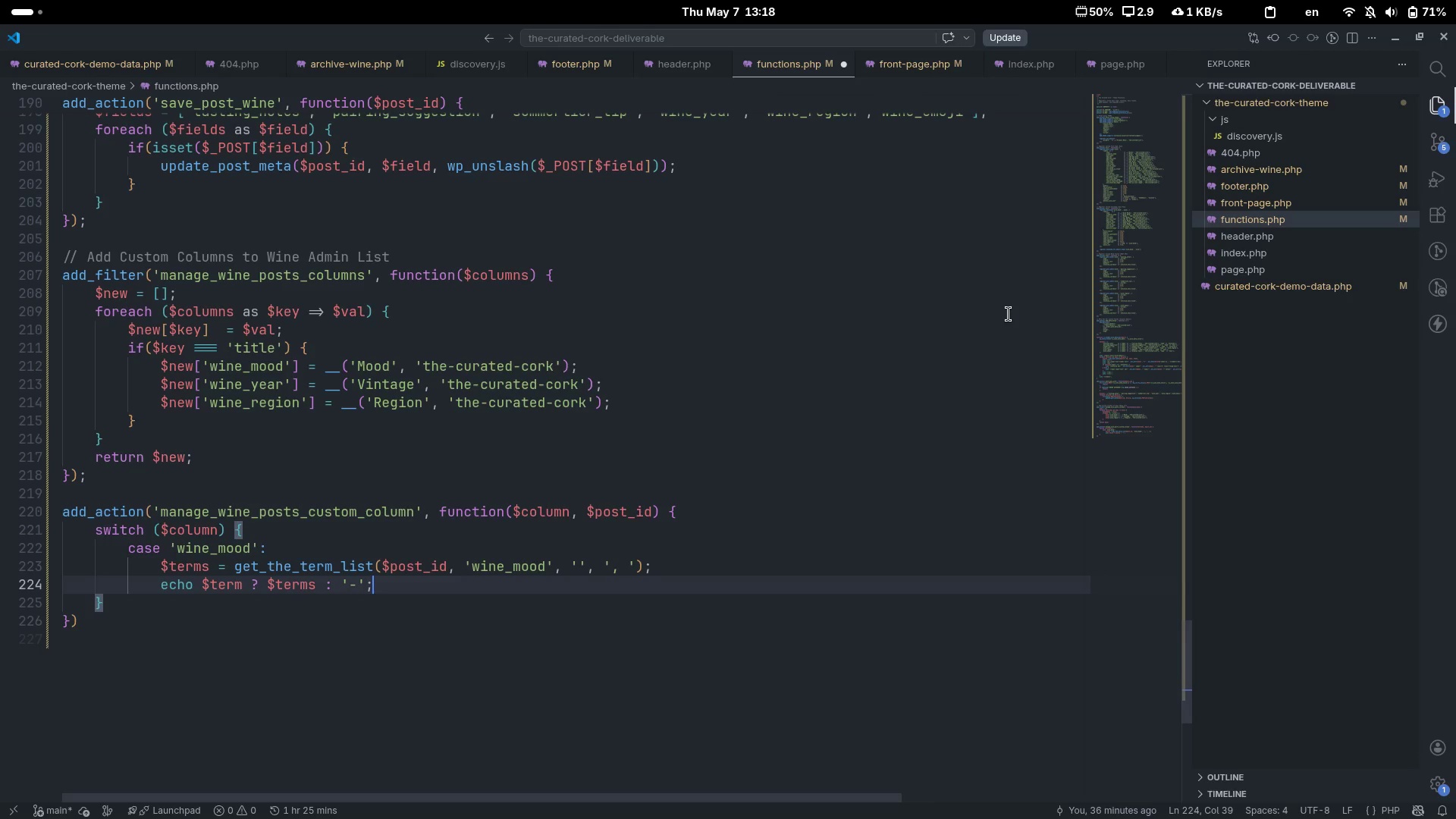 
key(Semicolon)
 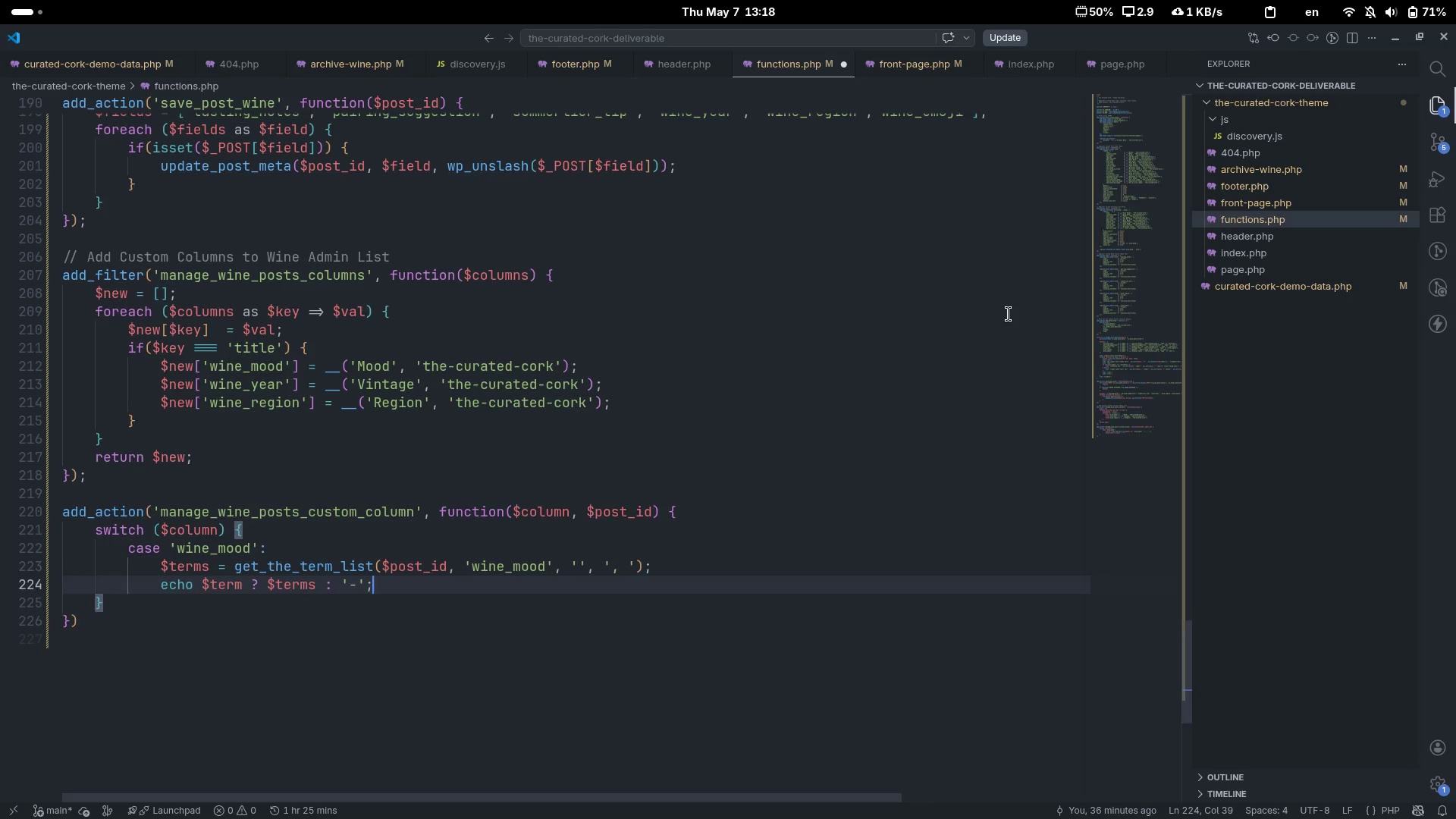 
key(Enter)
 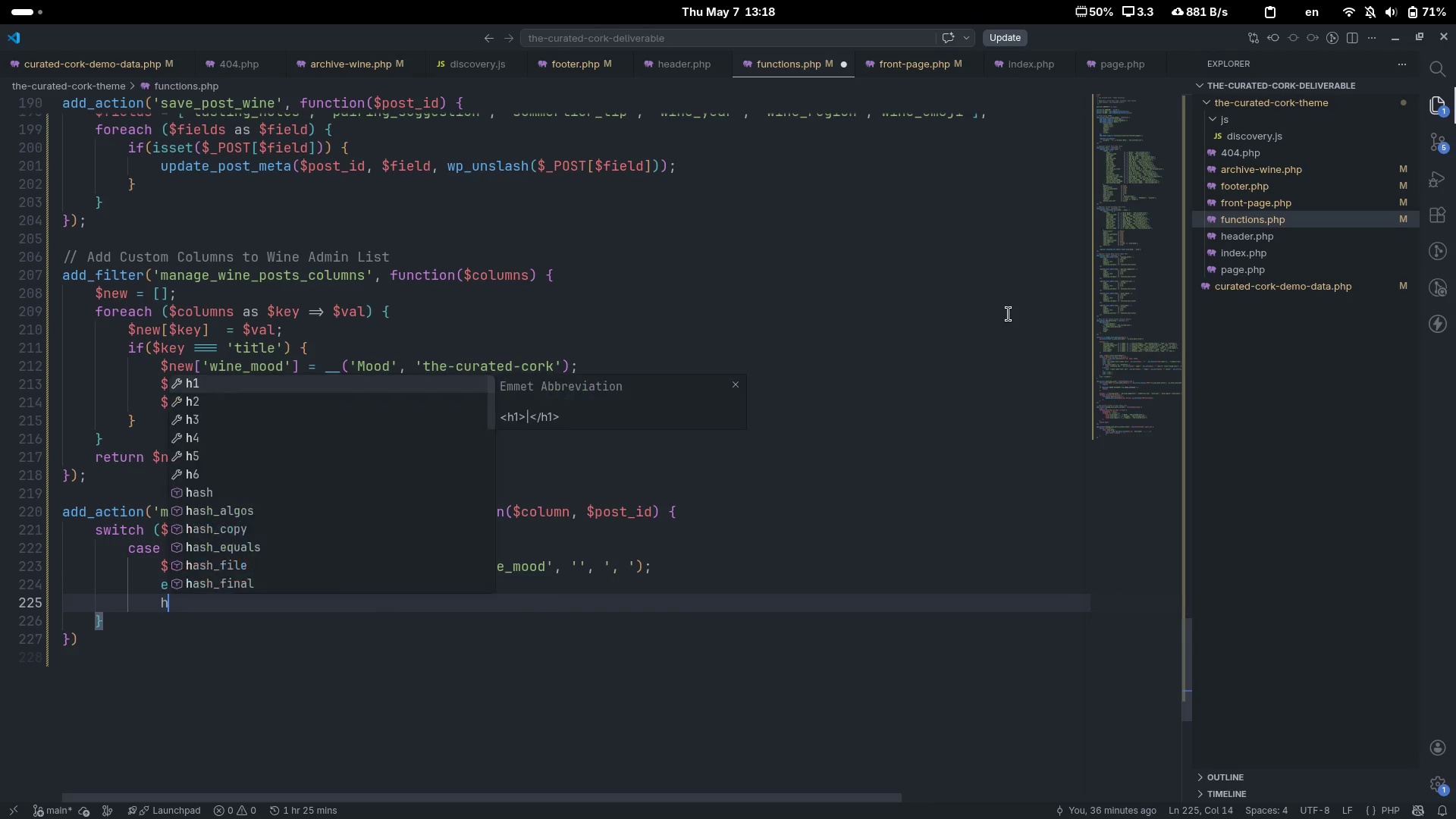 
type(h)
key(Backspace)
type(break;)
 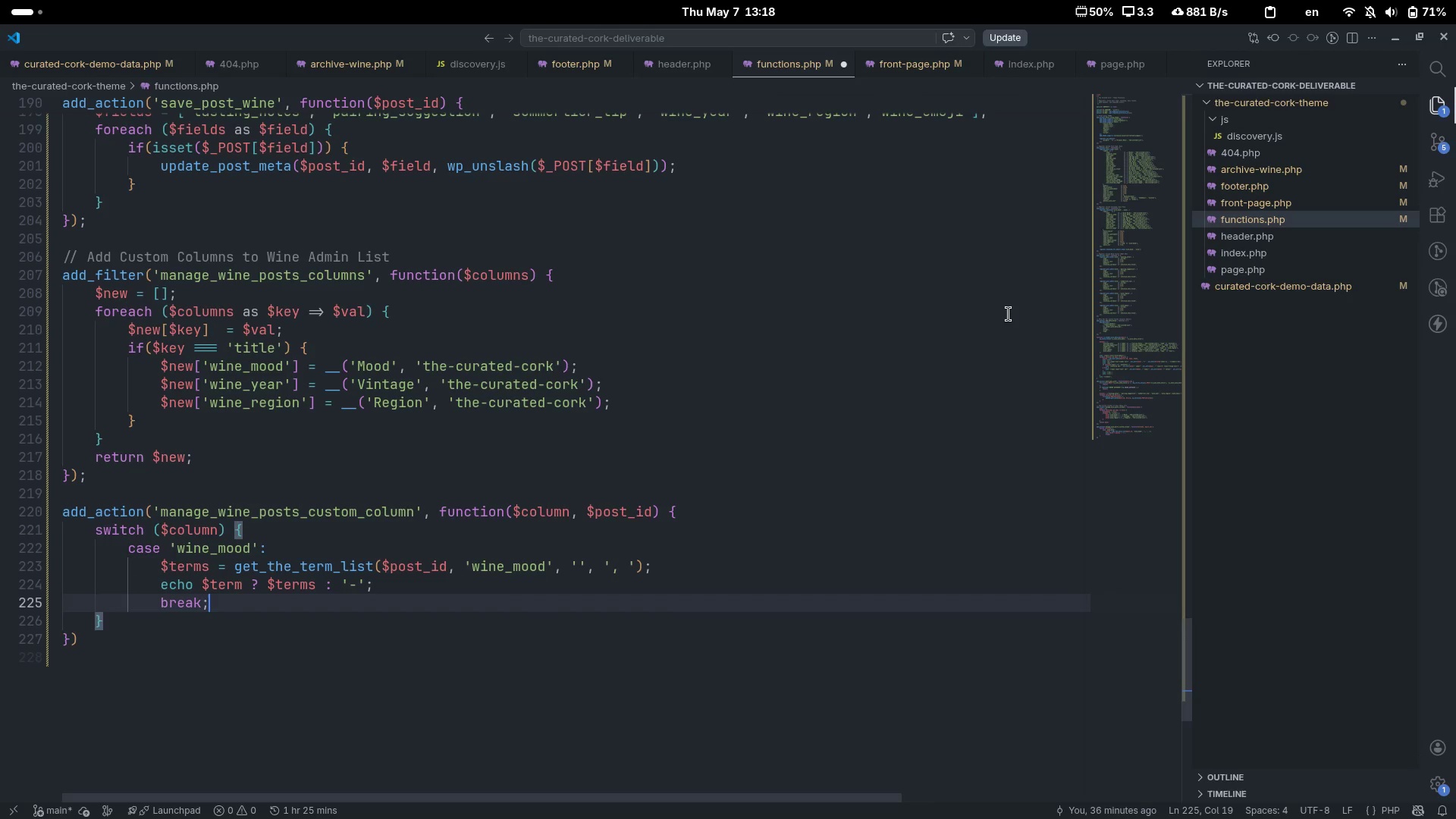 
key(Enter)
 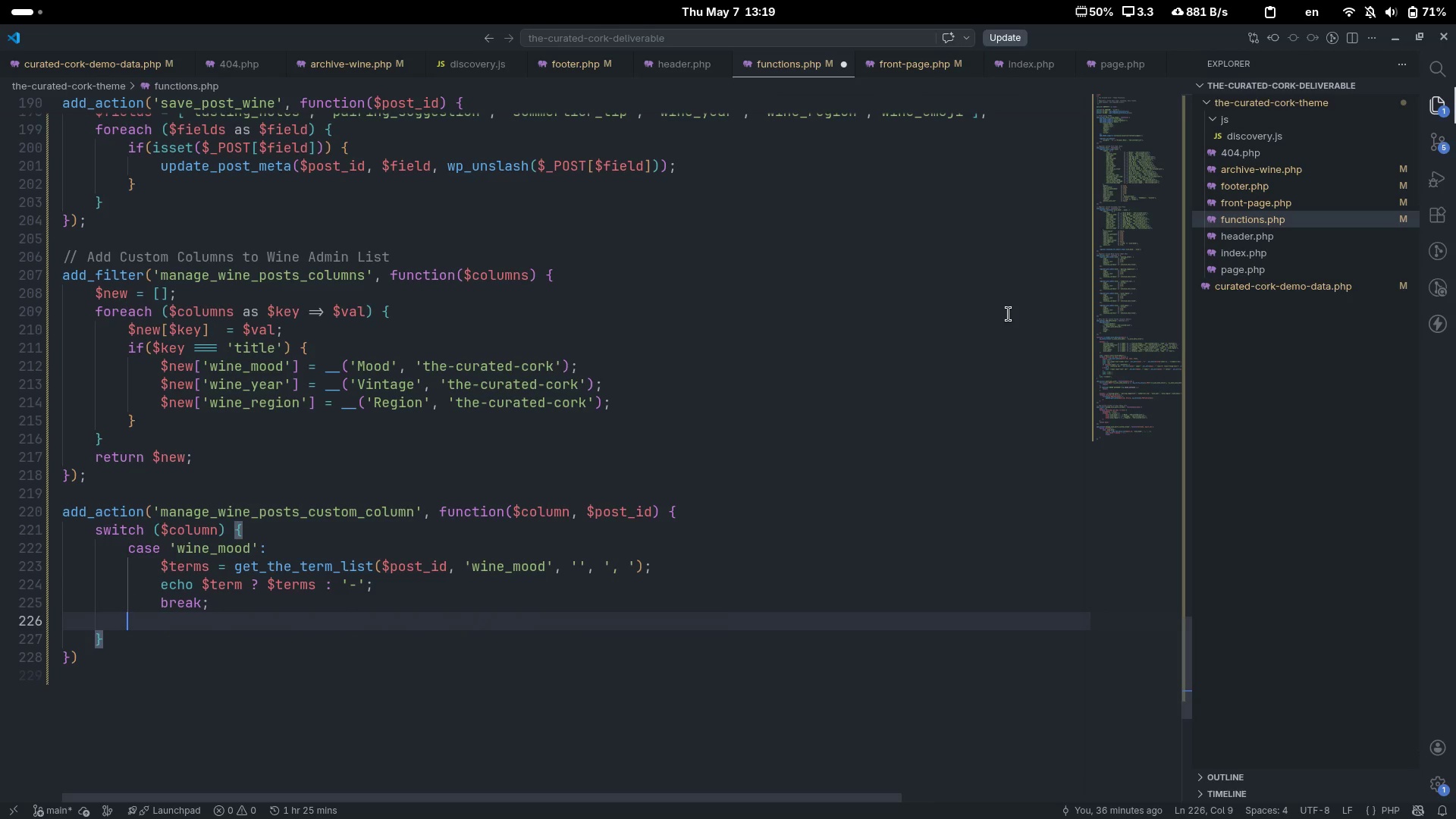 
key(Backspace)
type(cae 'wine_ea)
key(Backspace)
key(Backspace)
type(uear)
key(Backspace)
key(Backspace)
key(Backspace)
key(Backspace)
type(year)
 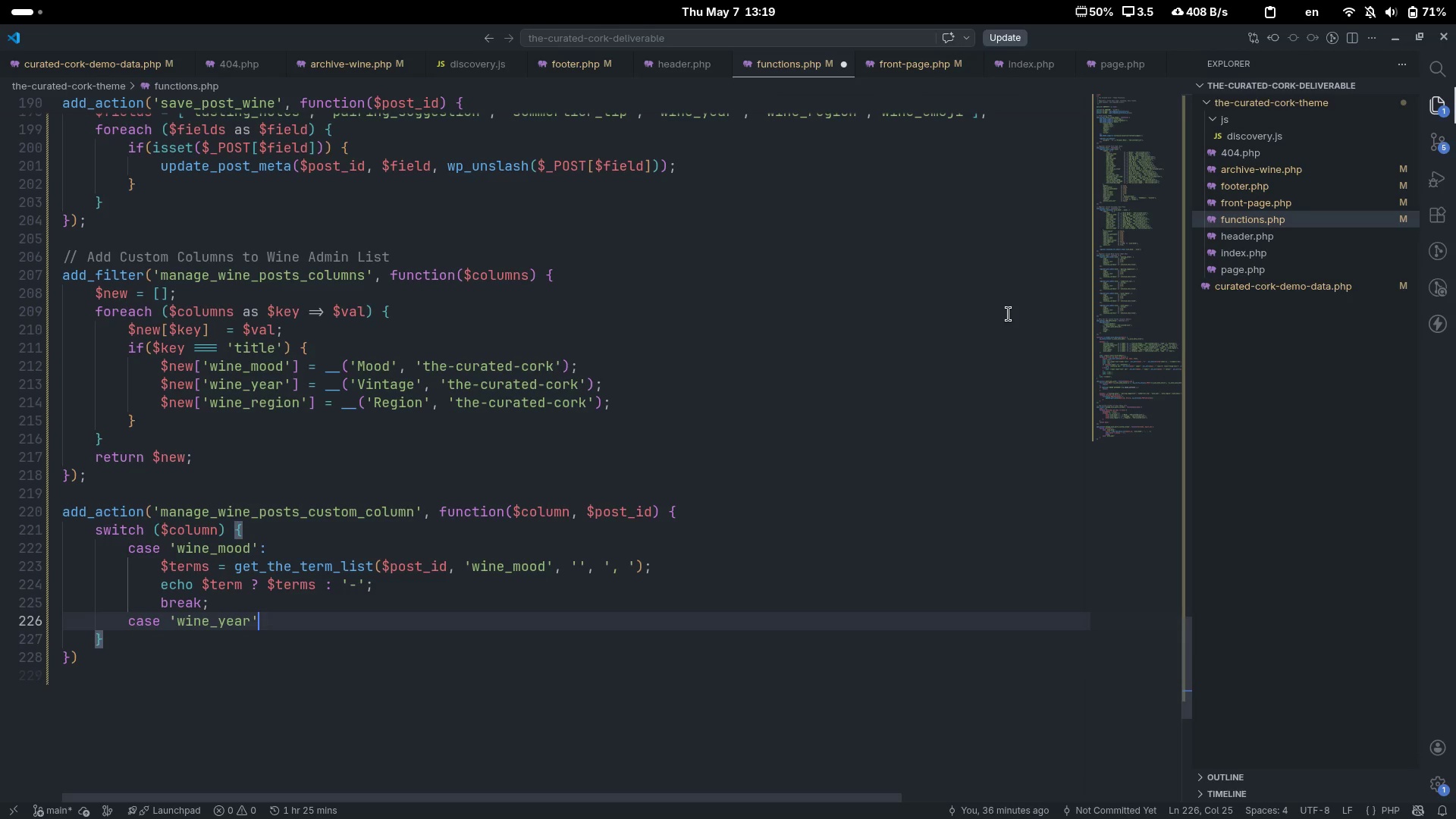 
hold_key(key=S, duration=0.33)
 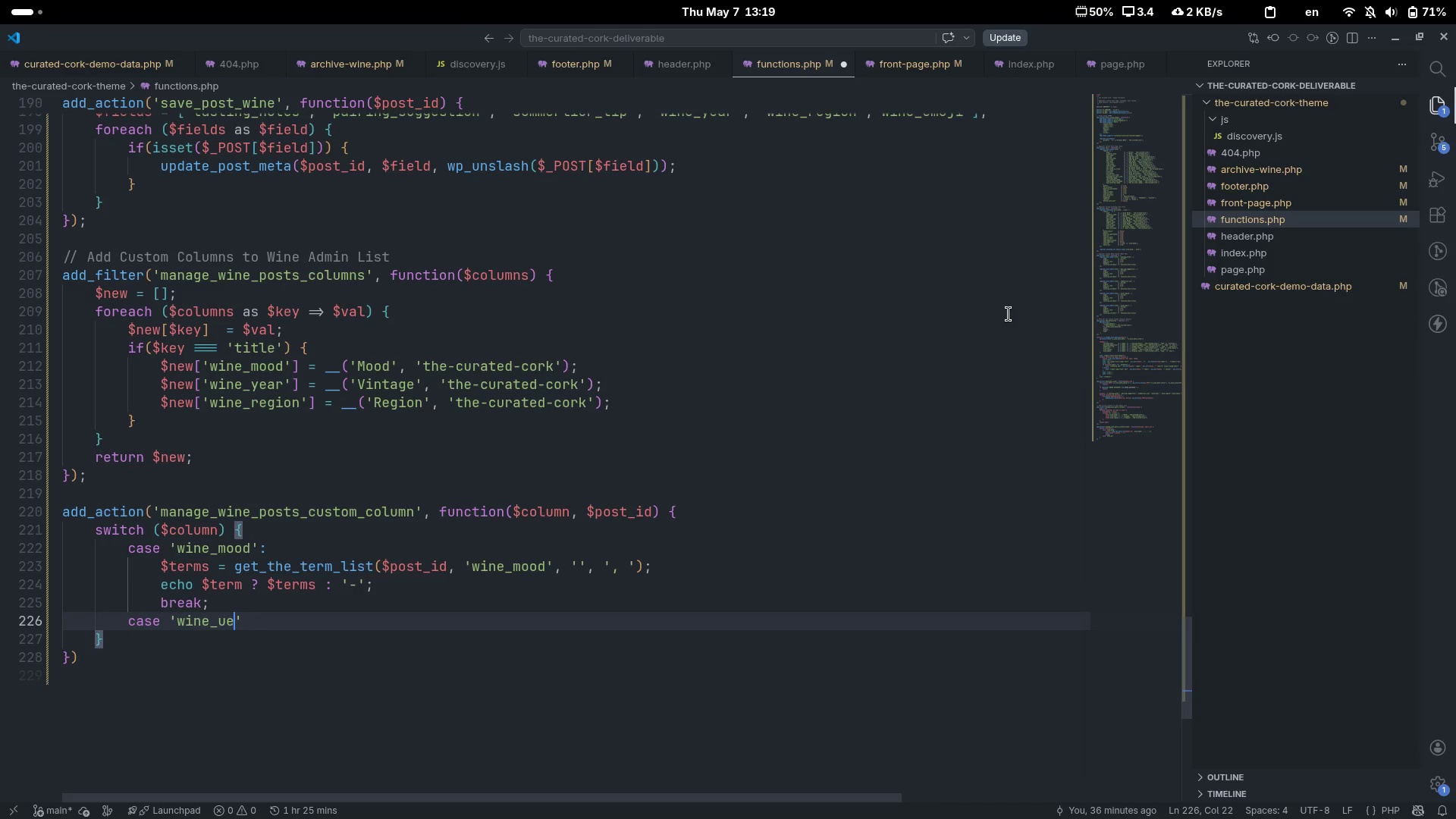 
key(ArrowRight)
 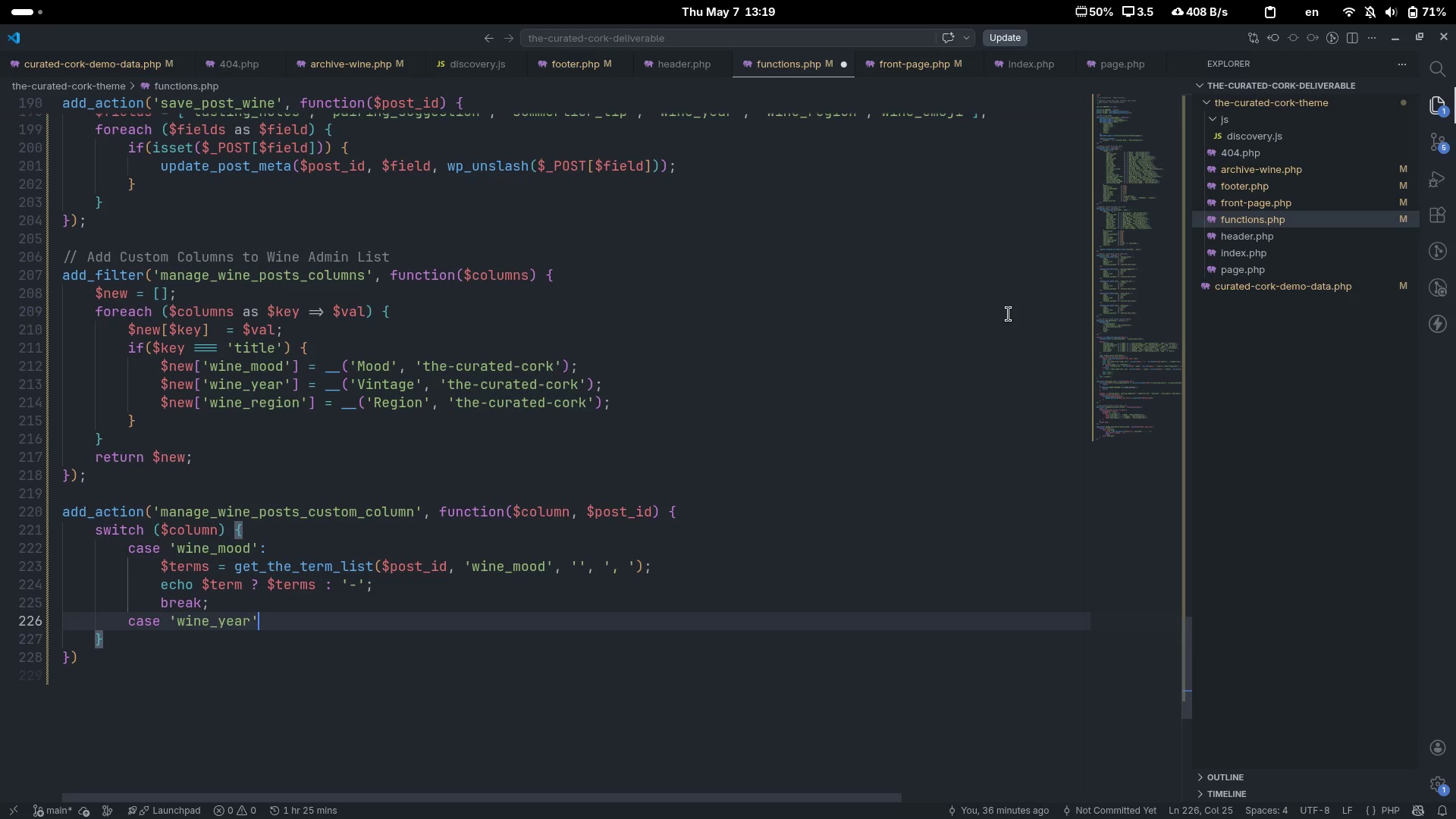 
key(Shift+ShiftLeft)
 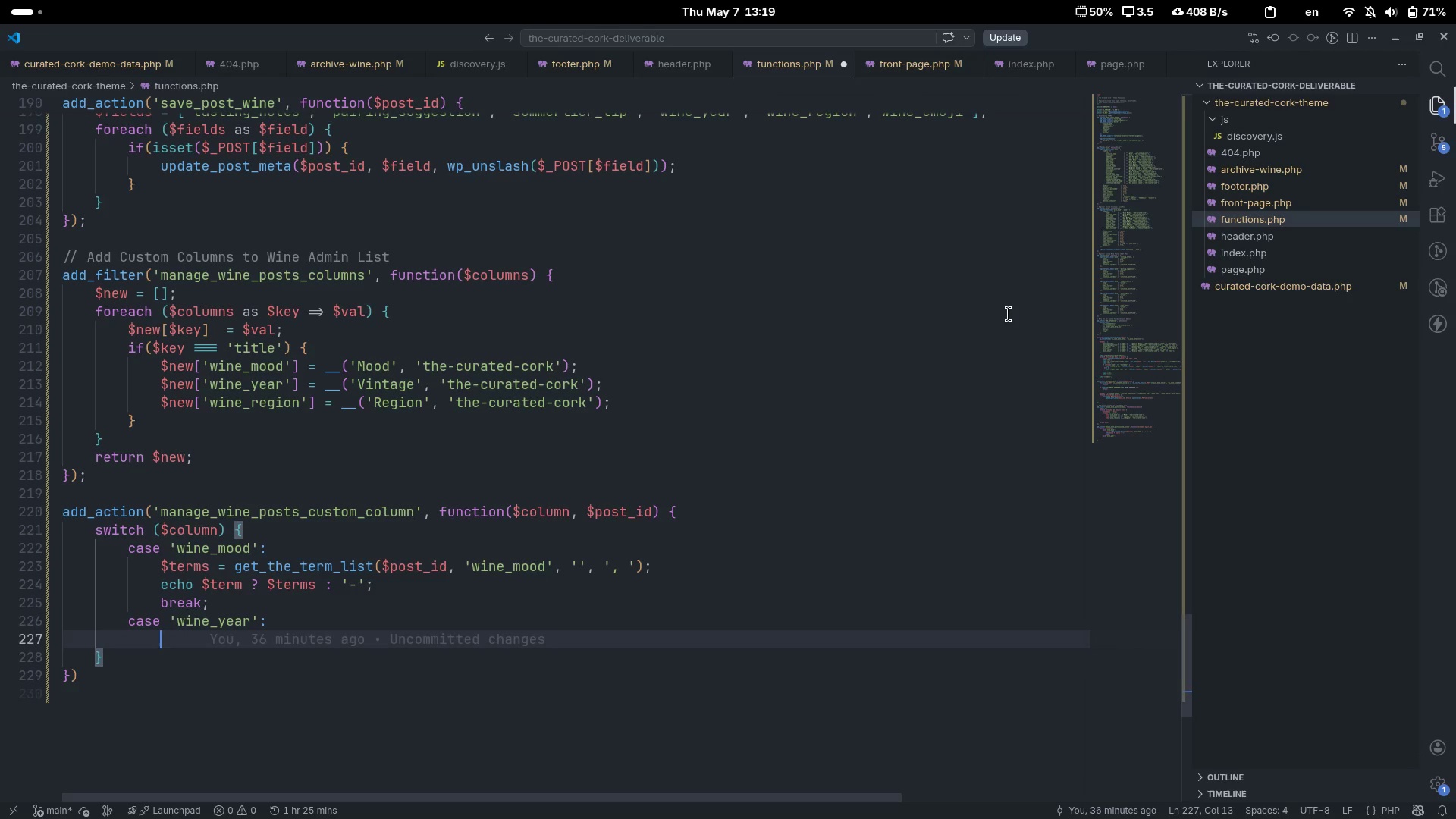 
key(Shift+Semicolon)
 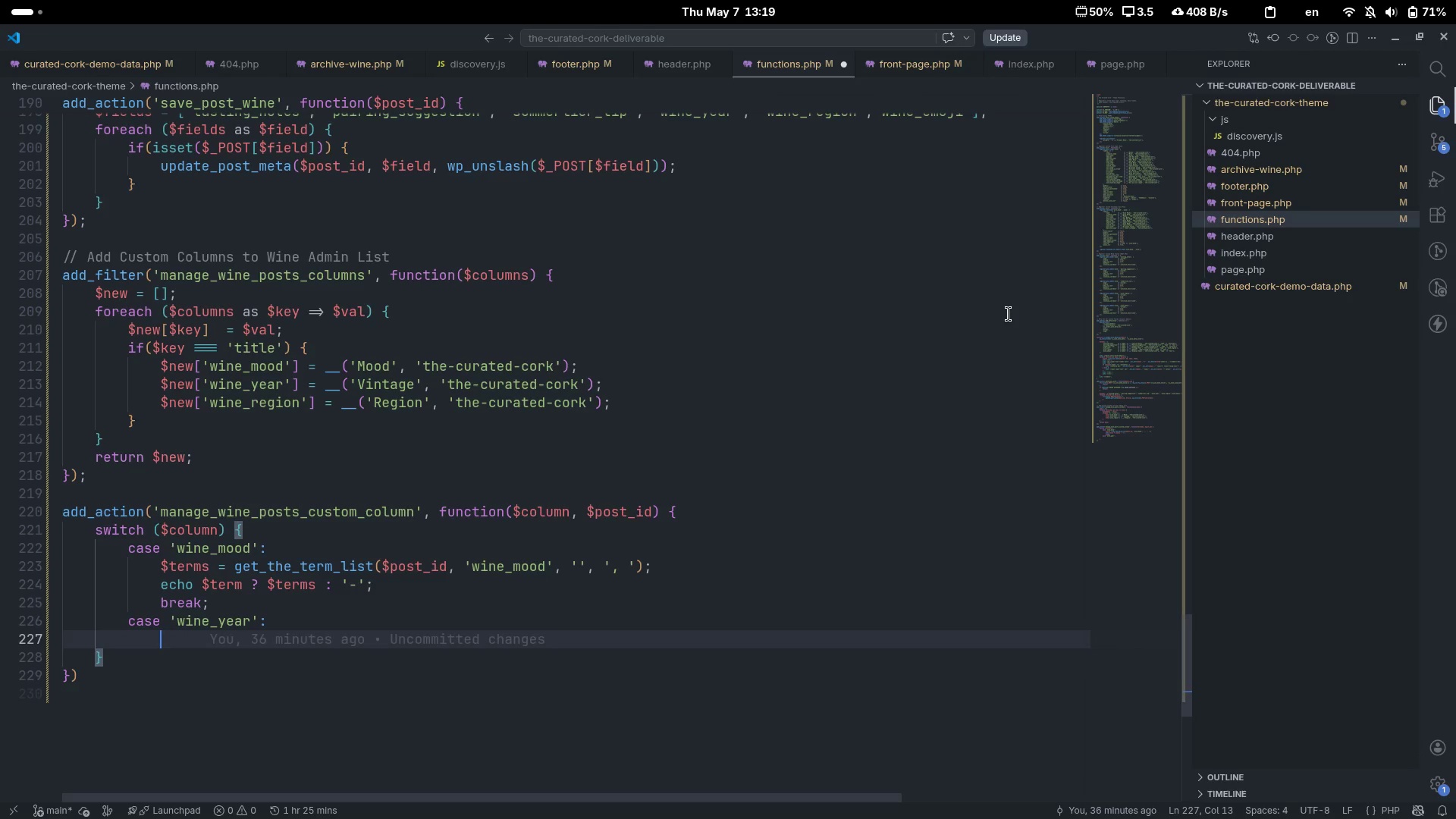 
key(Enter)
 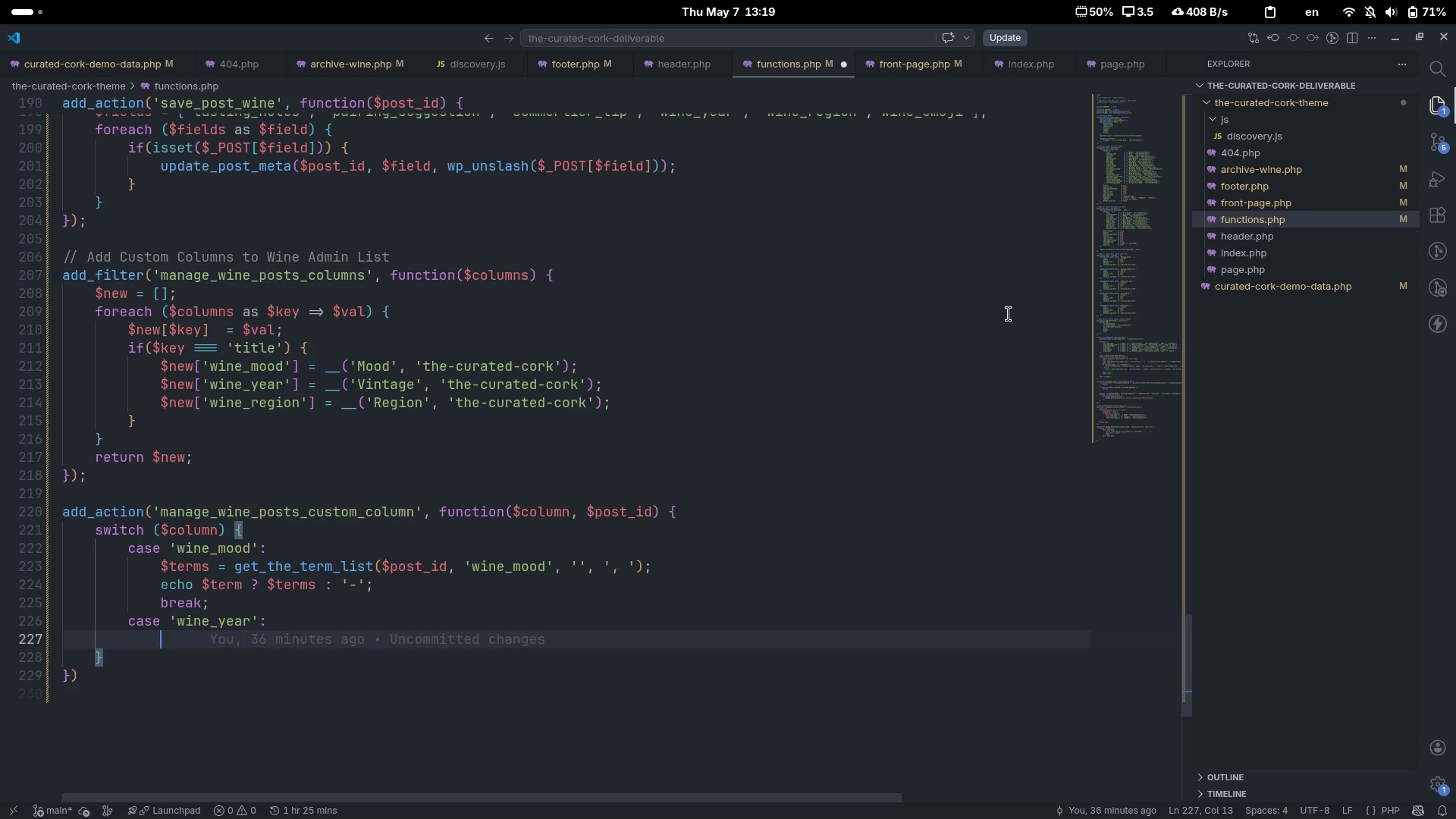 
type(ech )
key(Backspace)
type(o esc_html(get_post_meta($post)
 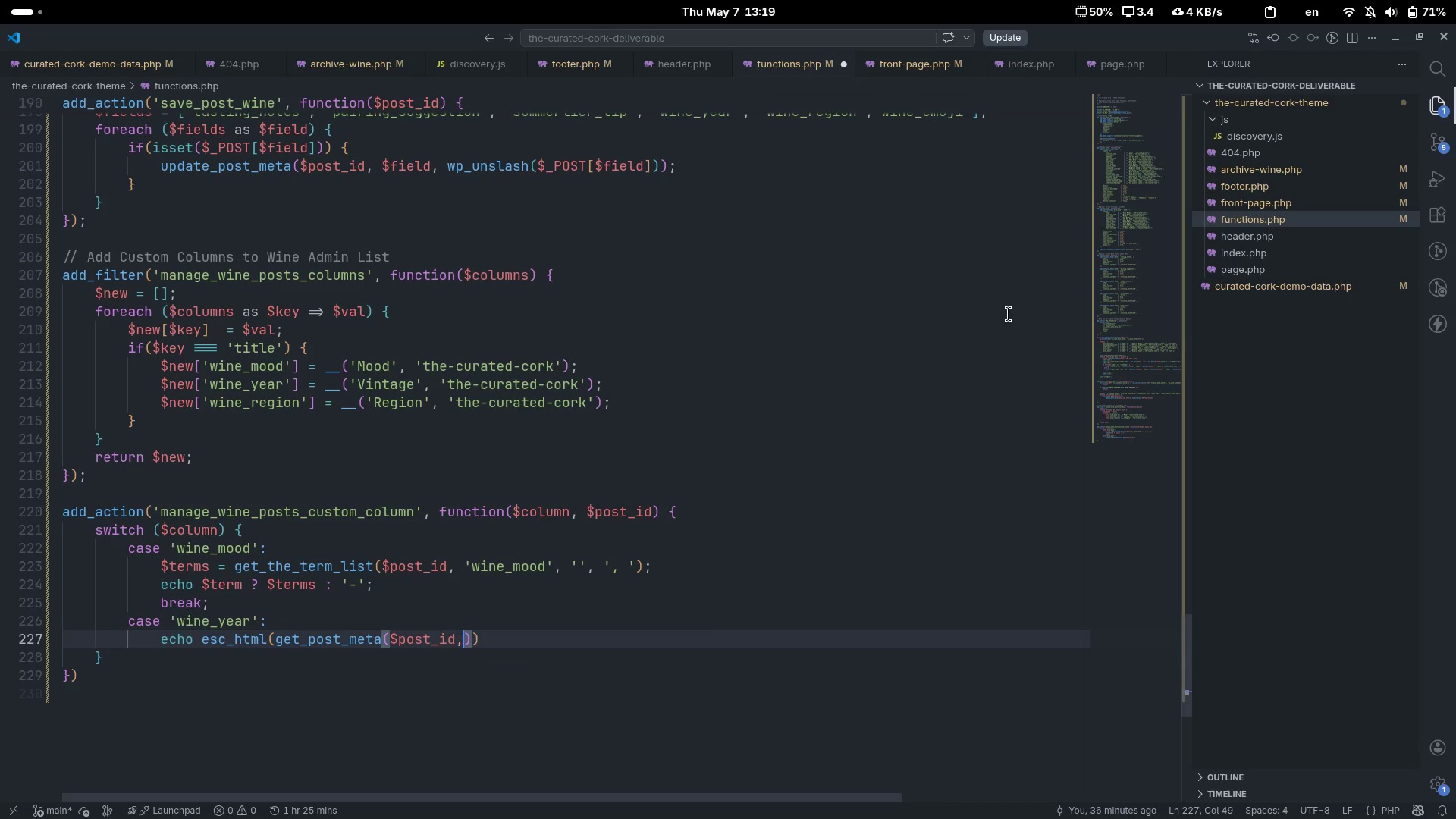 
 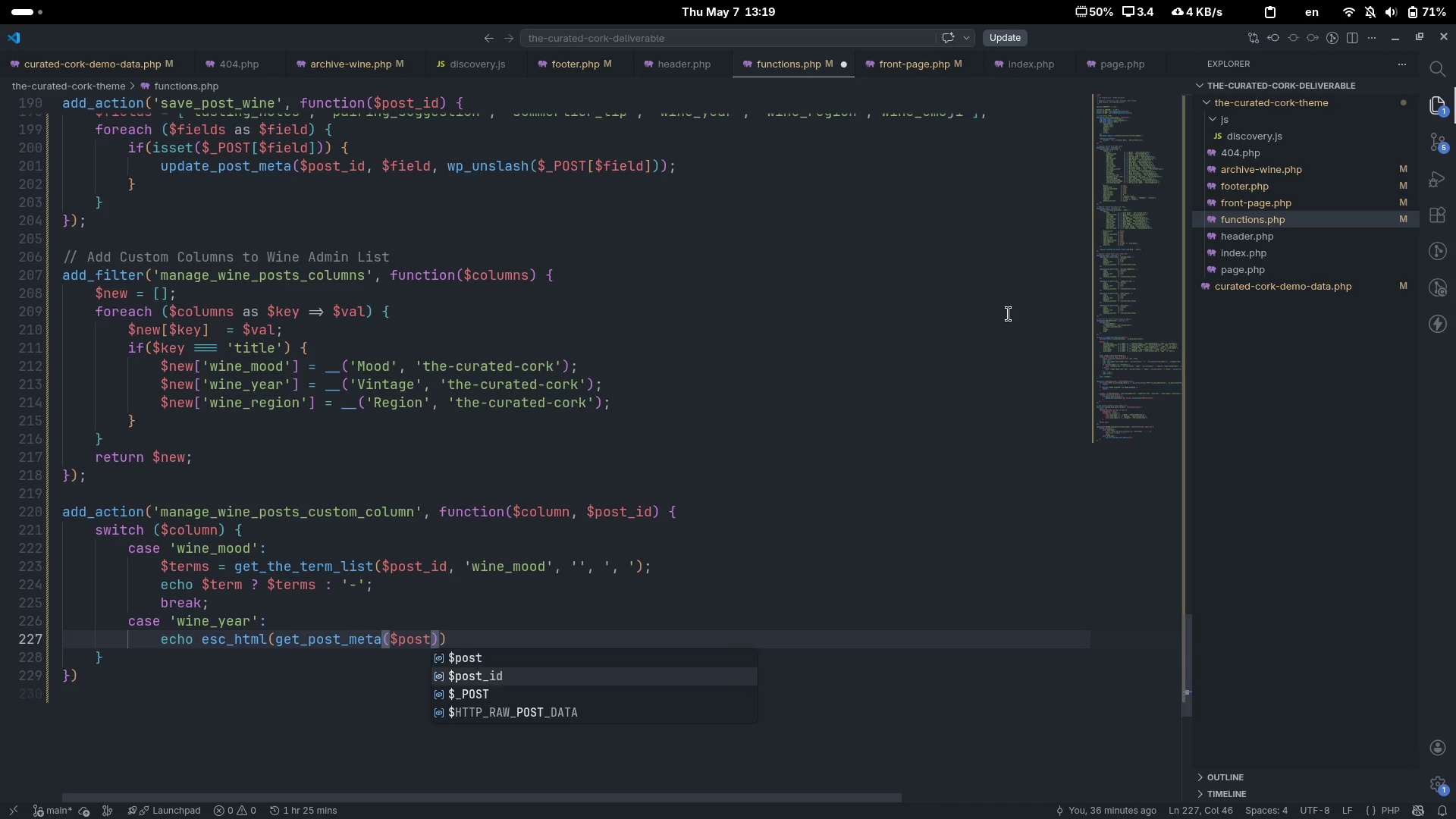 
key(ArrowDown)
 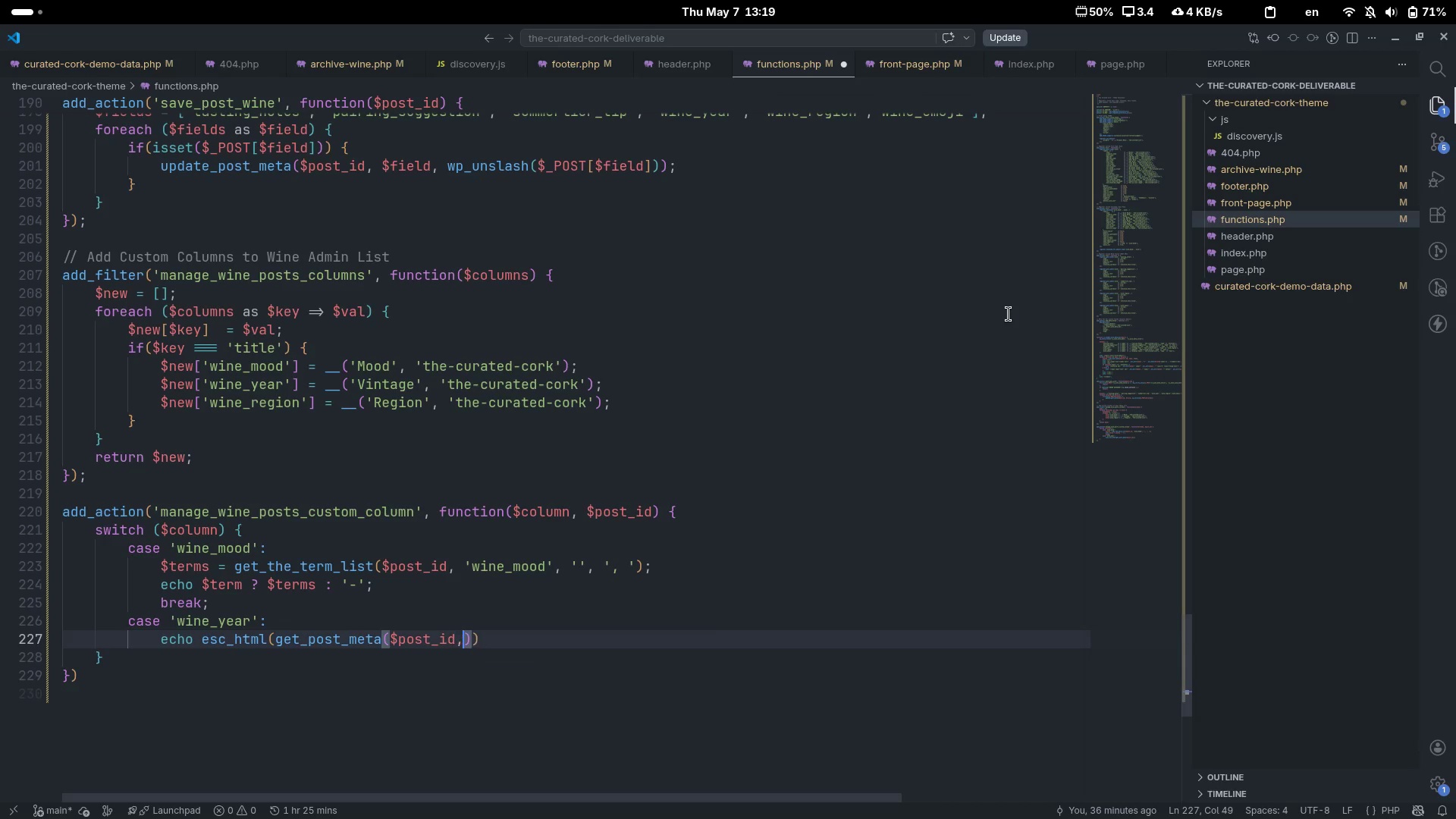 
key(Enter)
 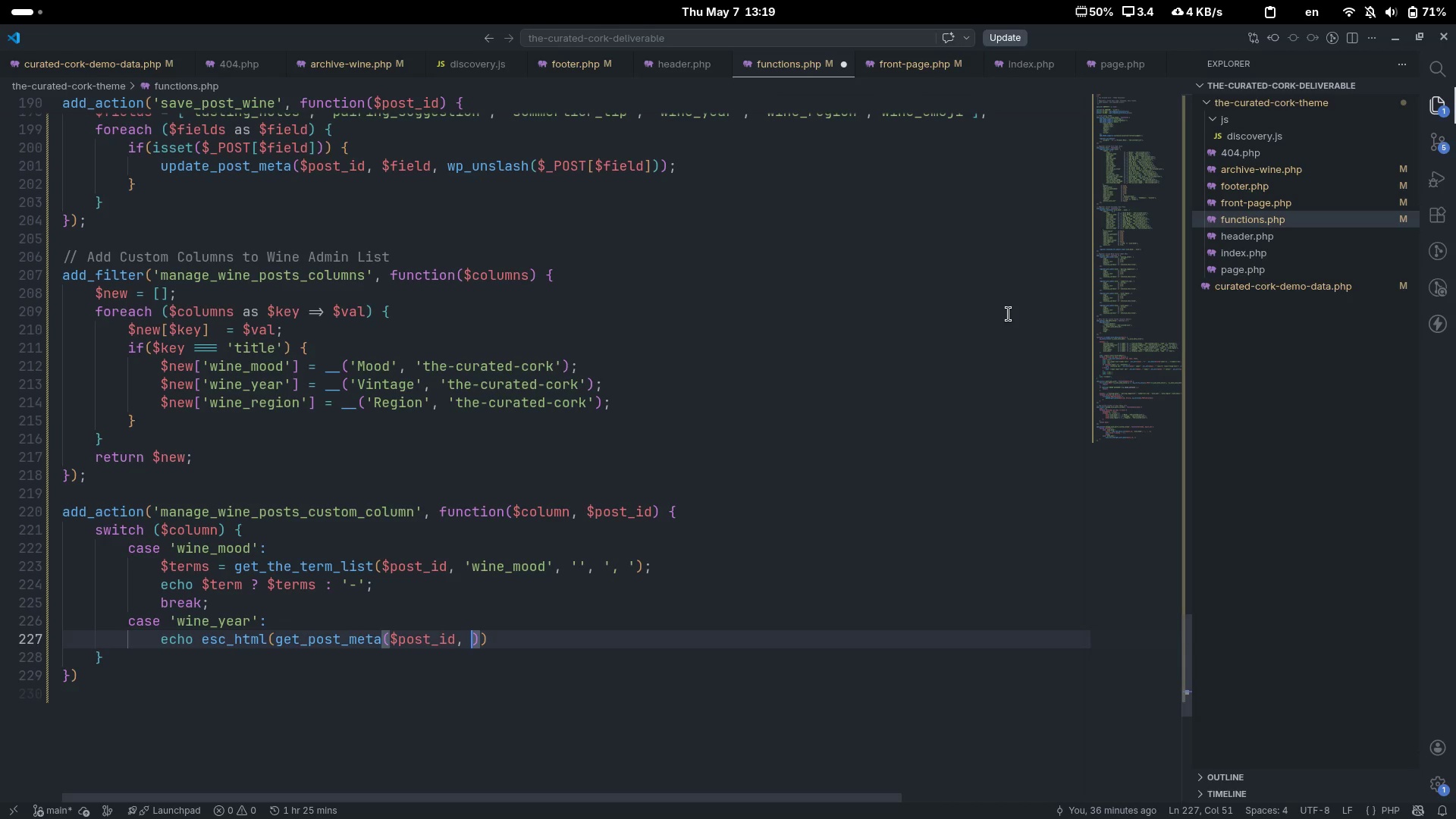 
type(, 'wine_ear)
key(Backspace)
key(Backspace)
key(Backspace)
type(year)
 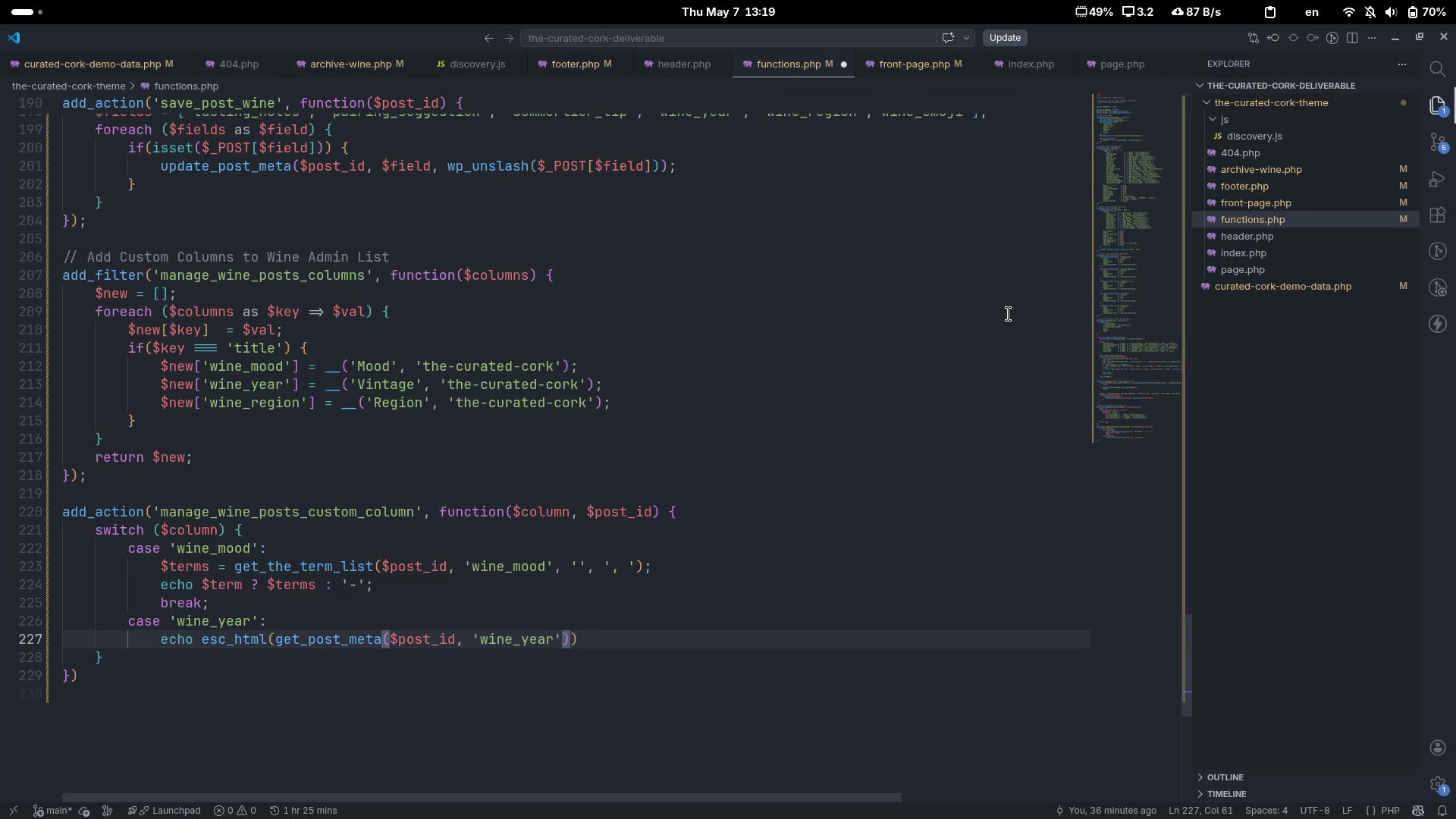 
key(ArrowRight)
 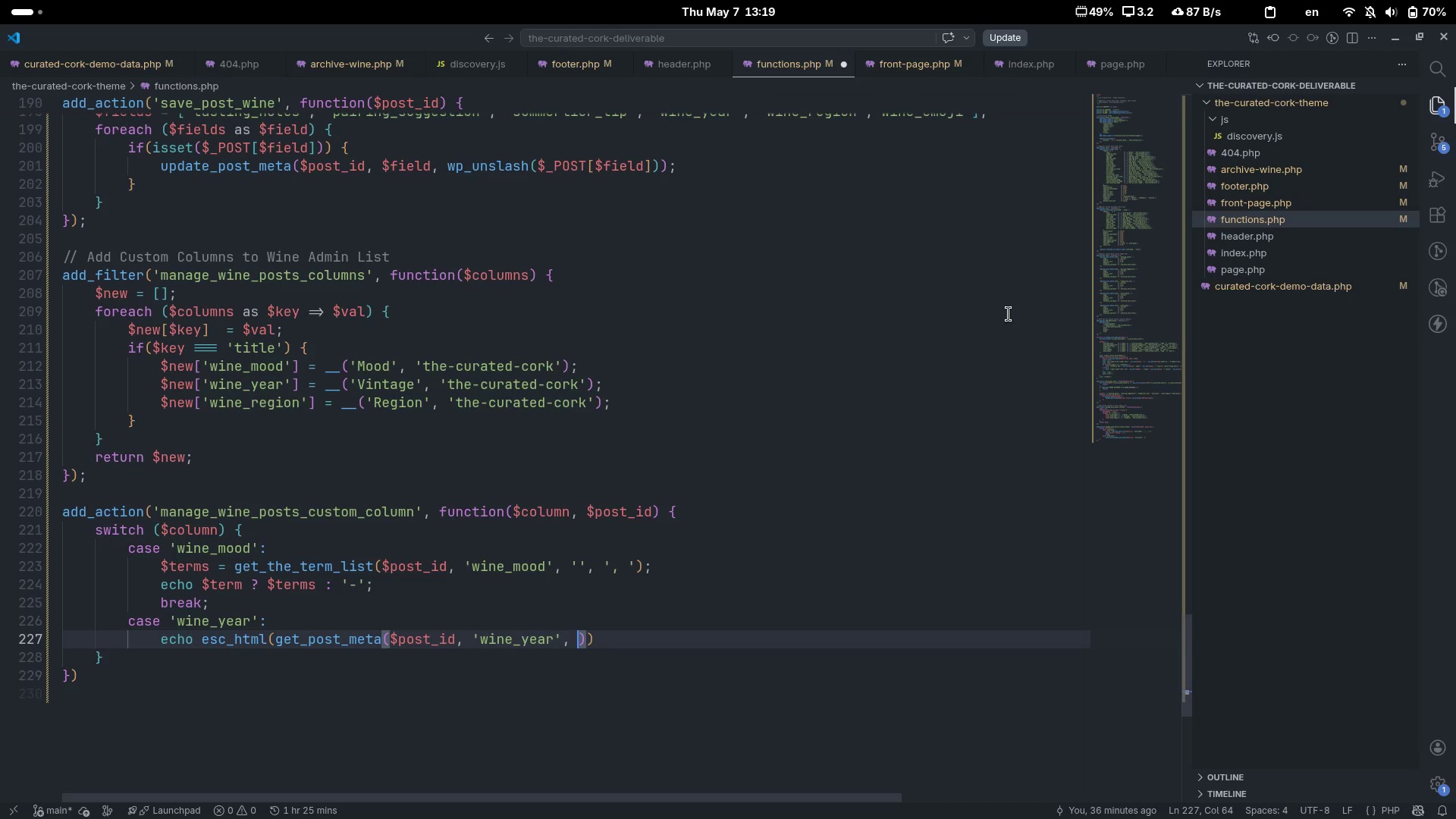 
type(, true)
 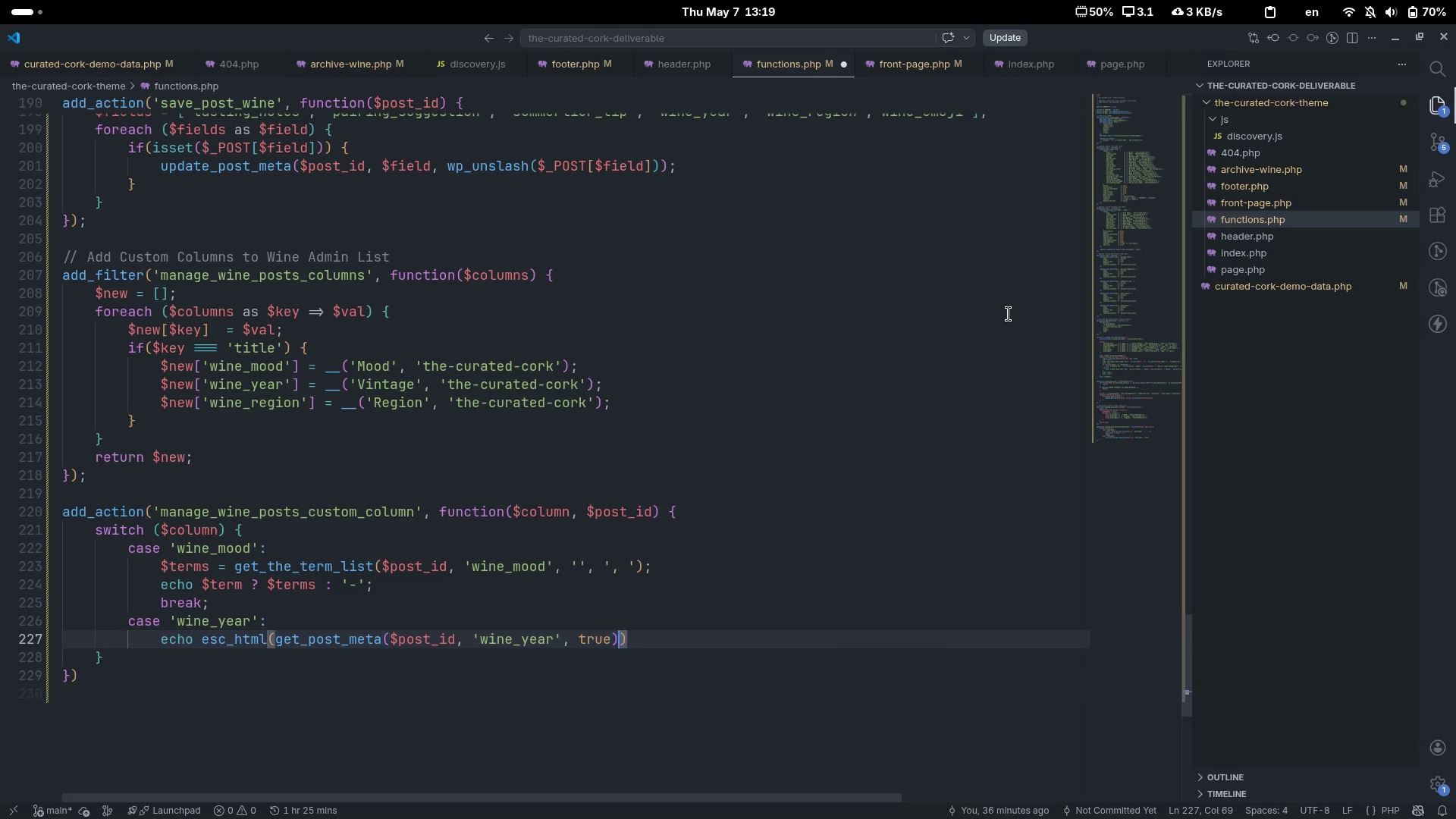 
key(ArrowRight)
 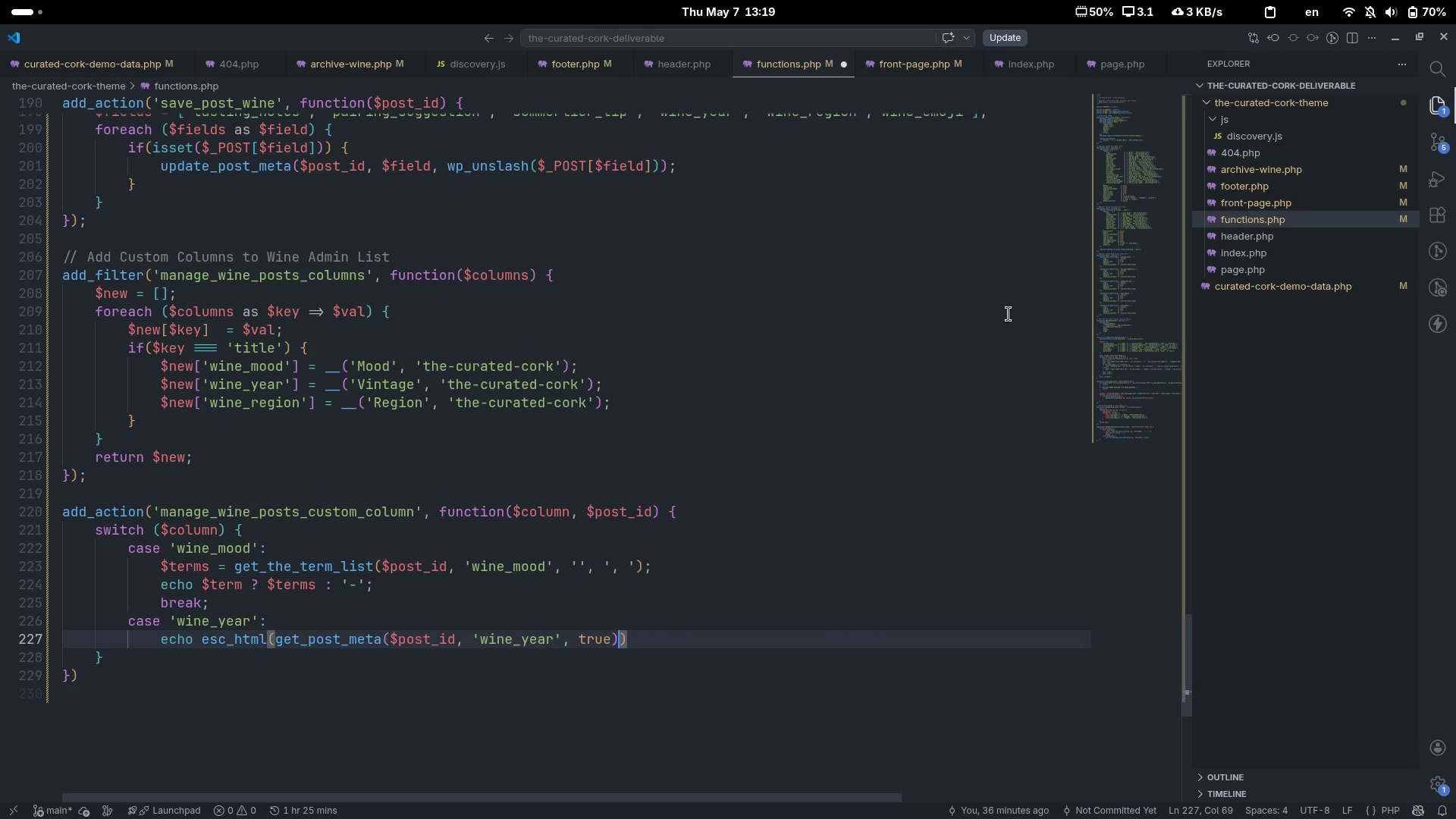 
key(Space)
 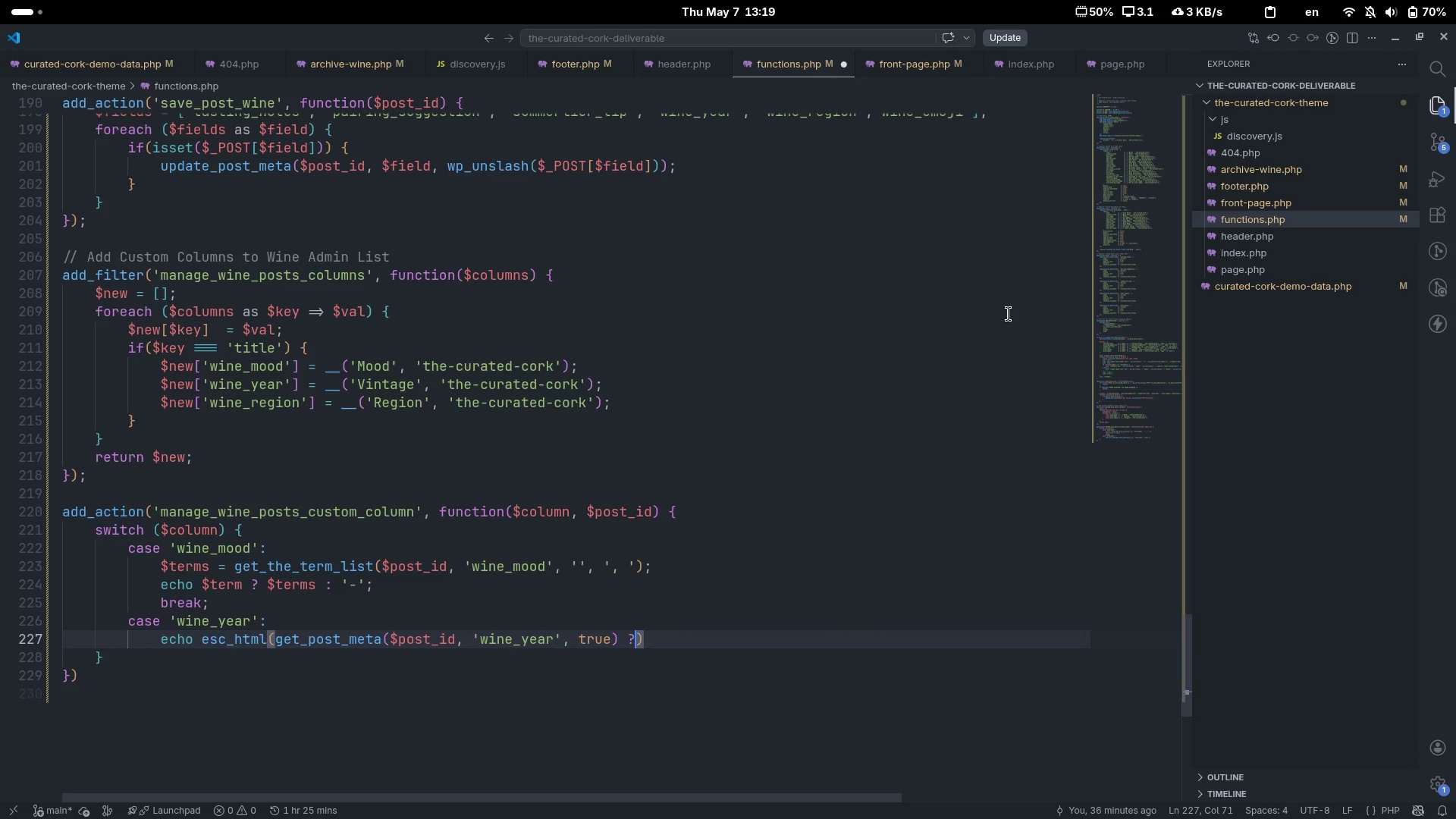 
key(Shift+Slash)
 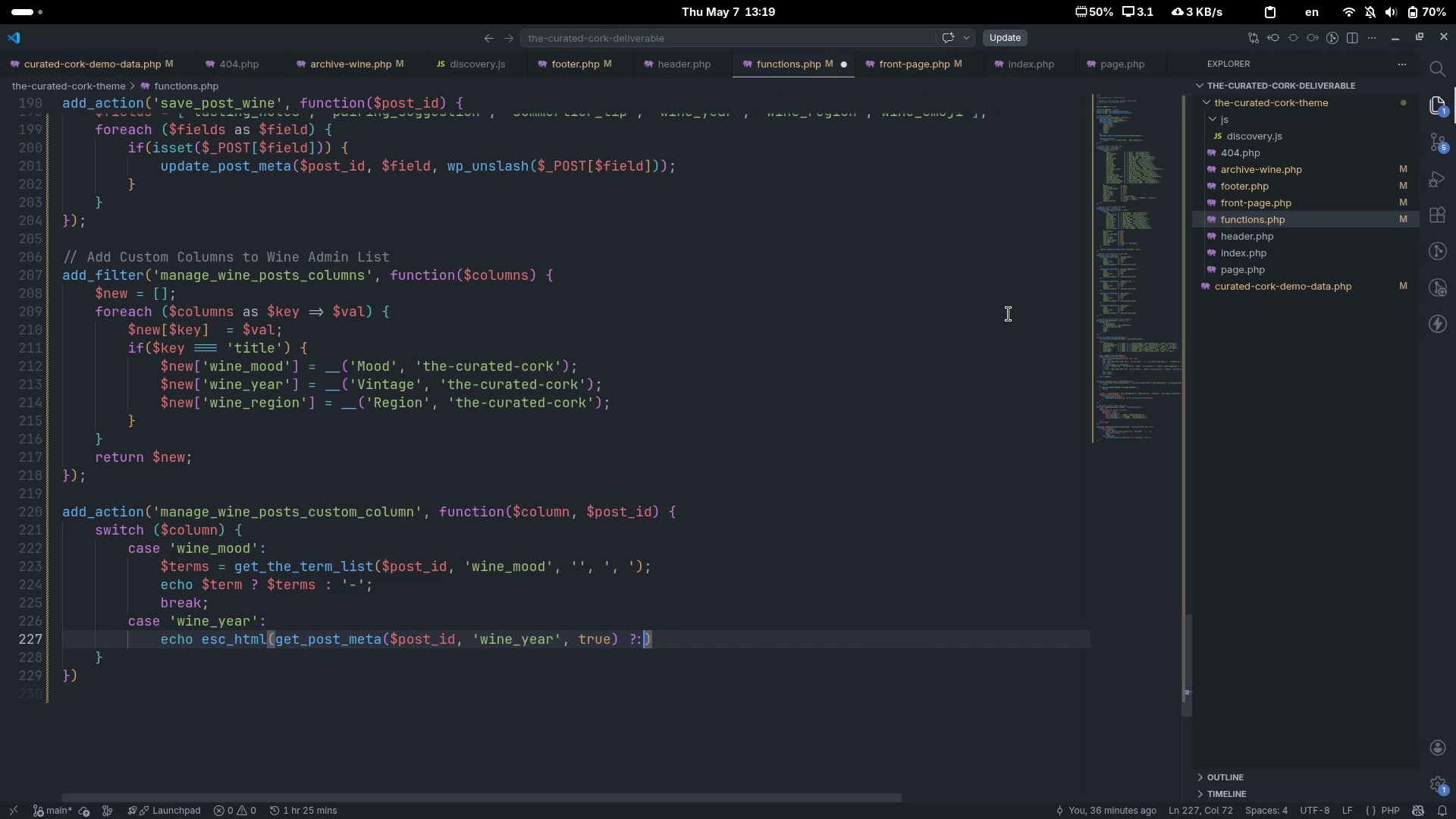 
key(Shift+Semicolon)
 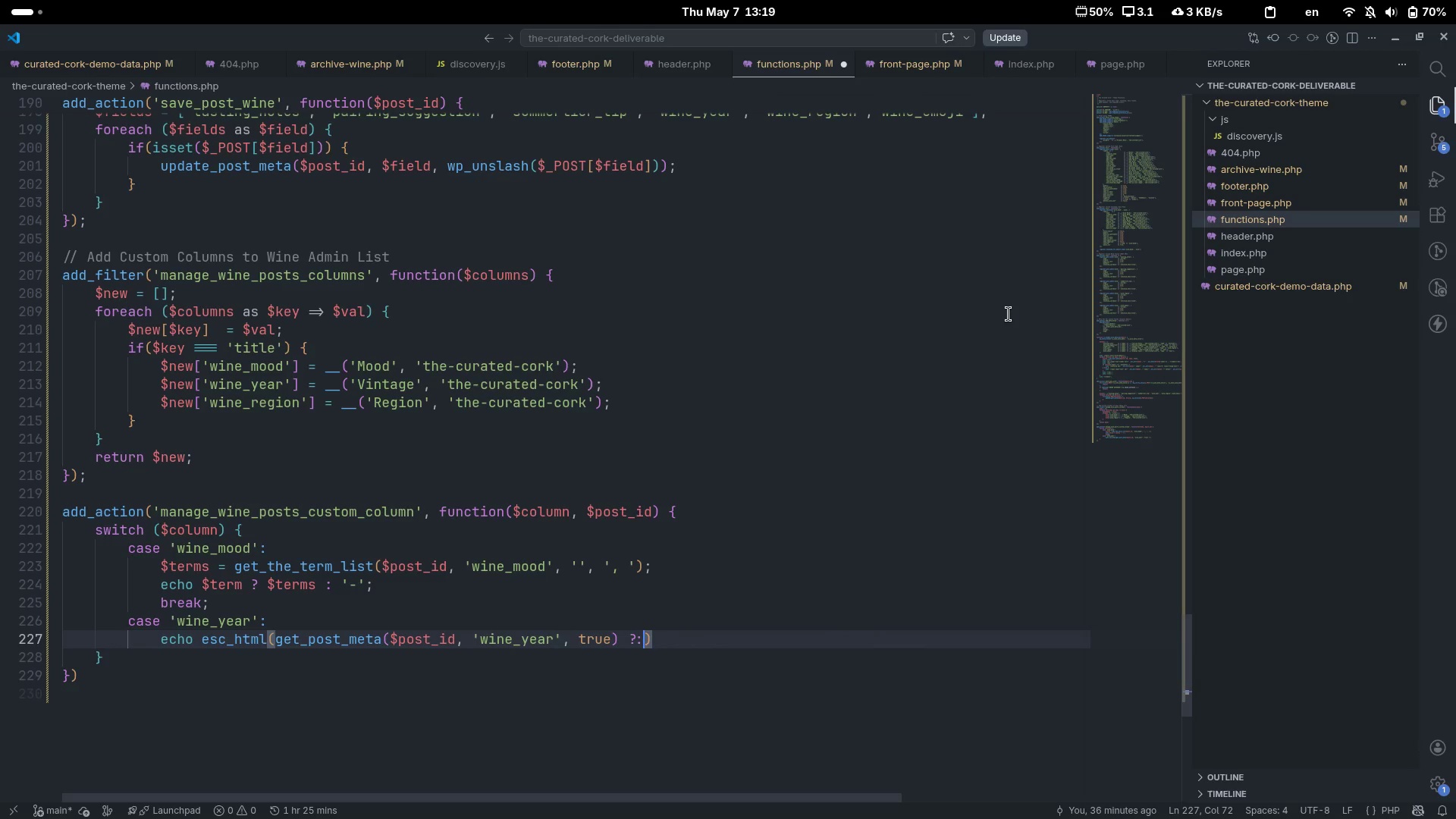 
key(Space)
 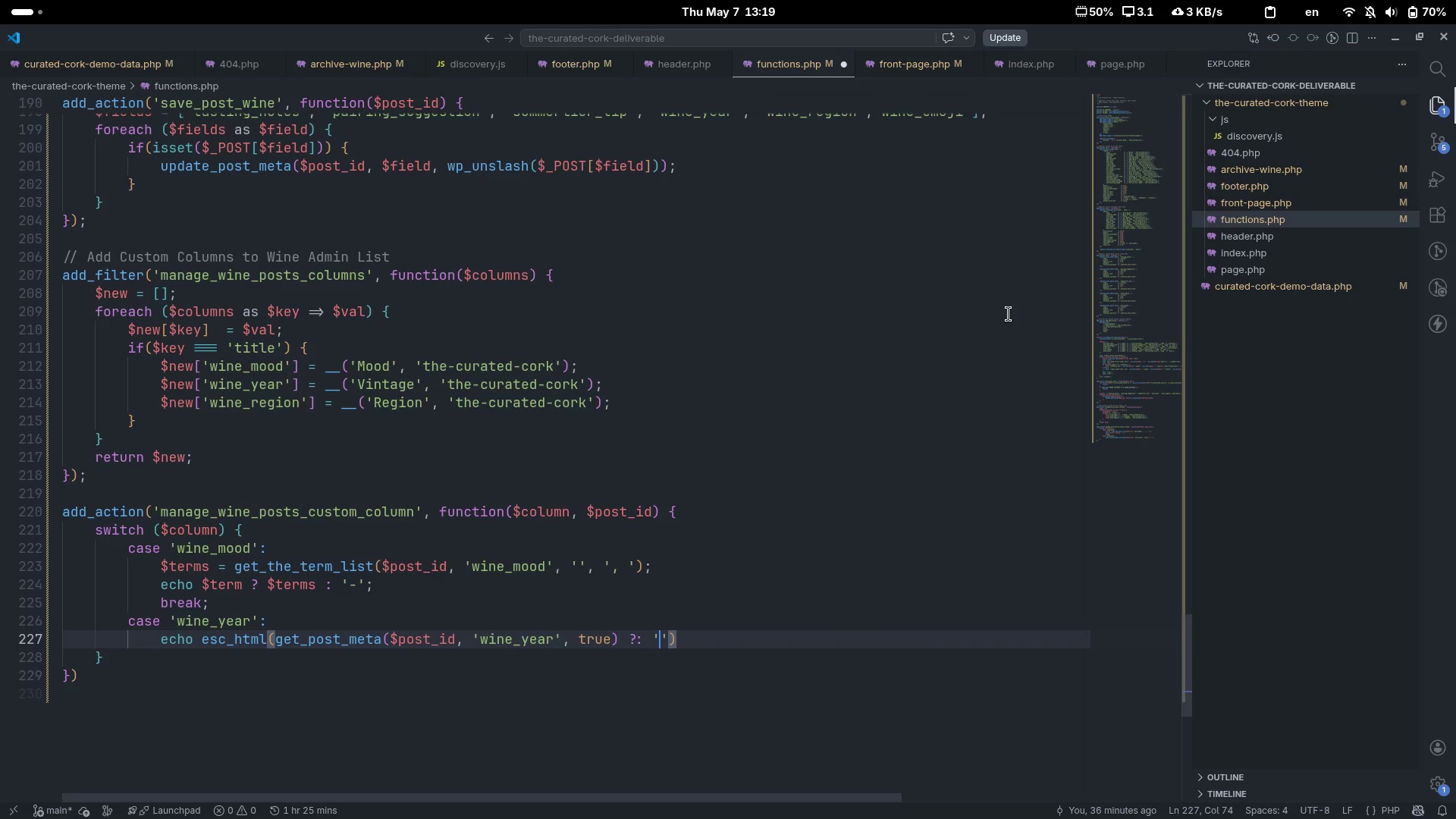 
key(Quote)
 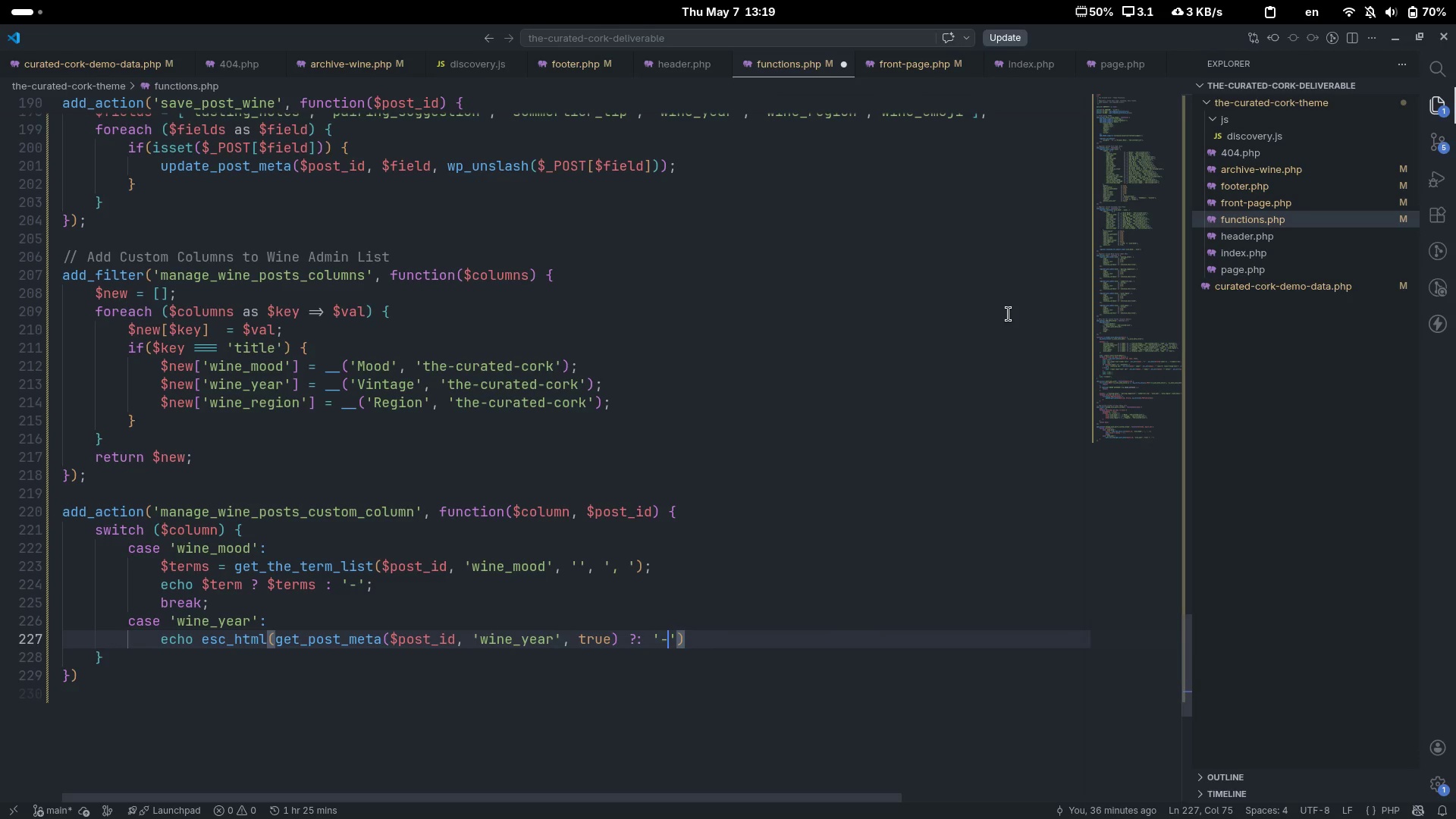 
key(Minus)
 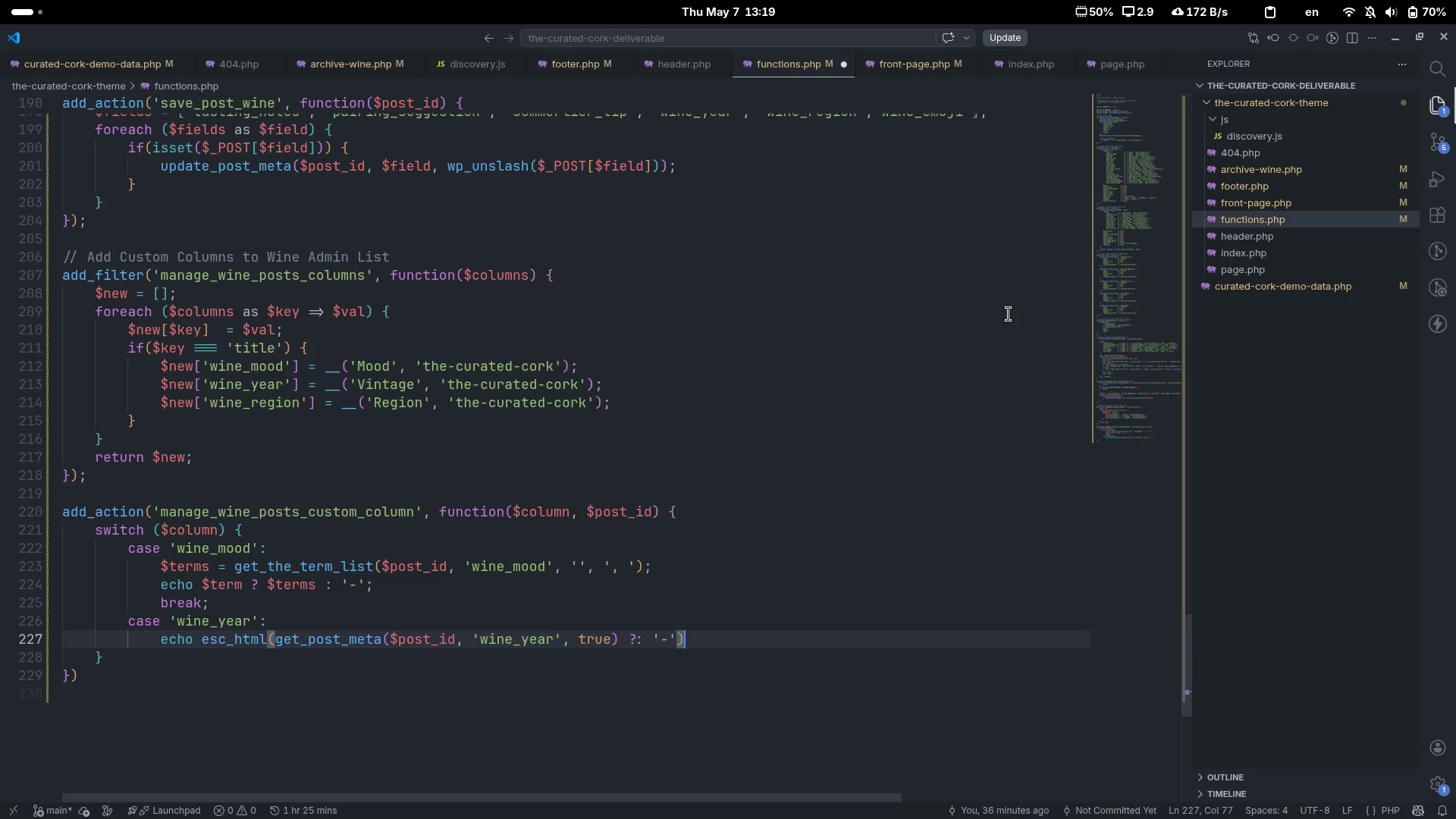 
key(ArrowRight)
 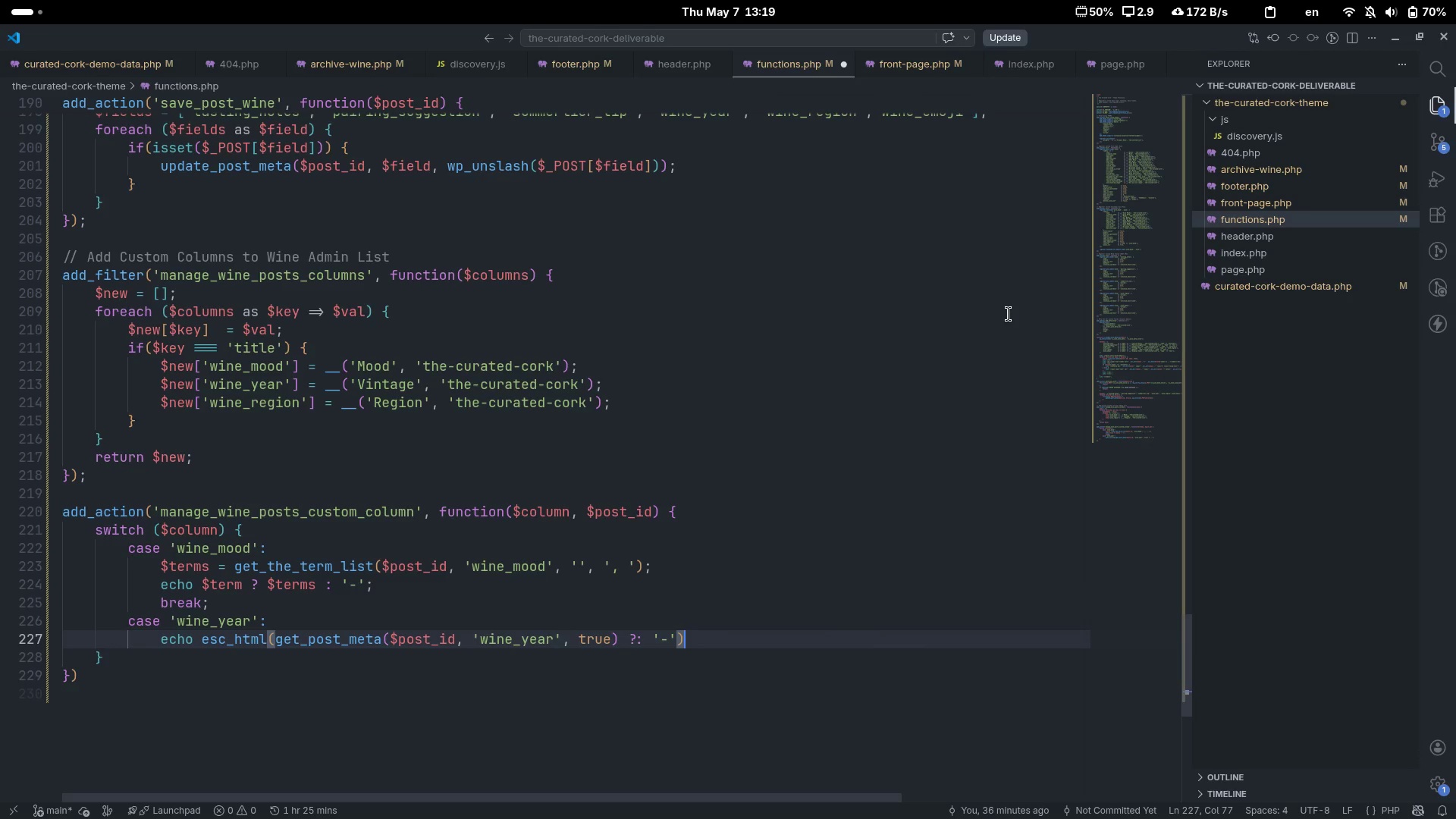 
key(ArrowRight)
 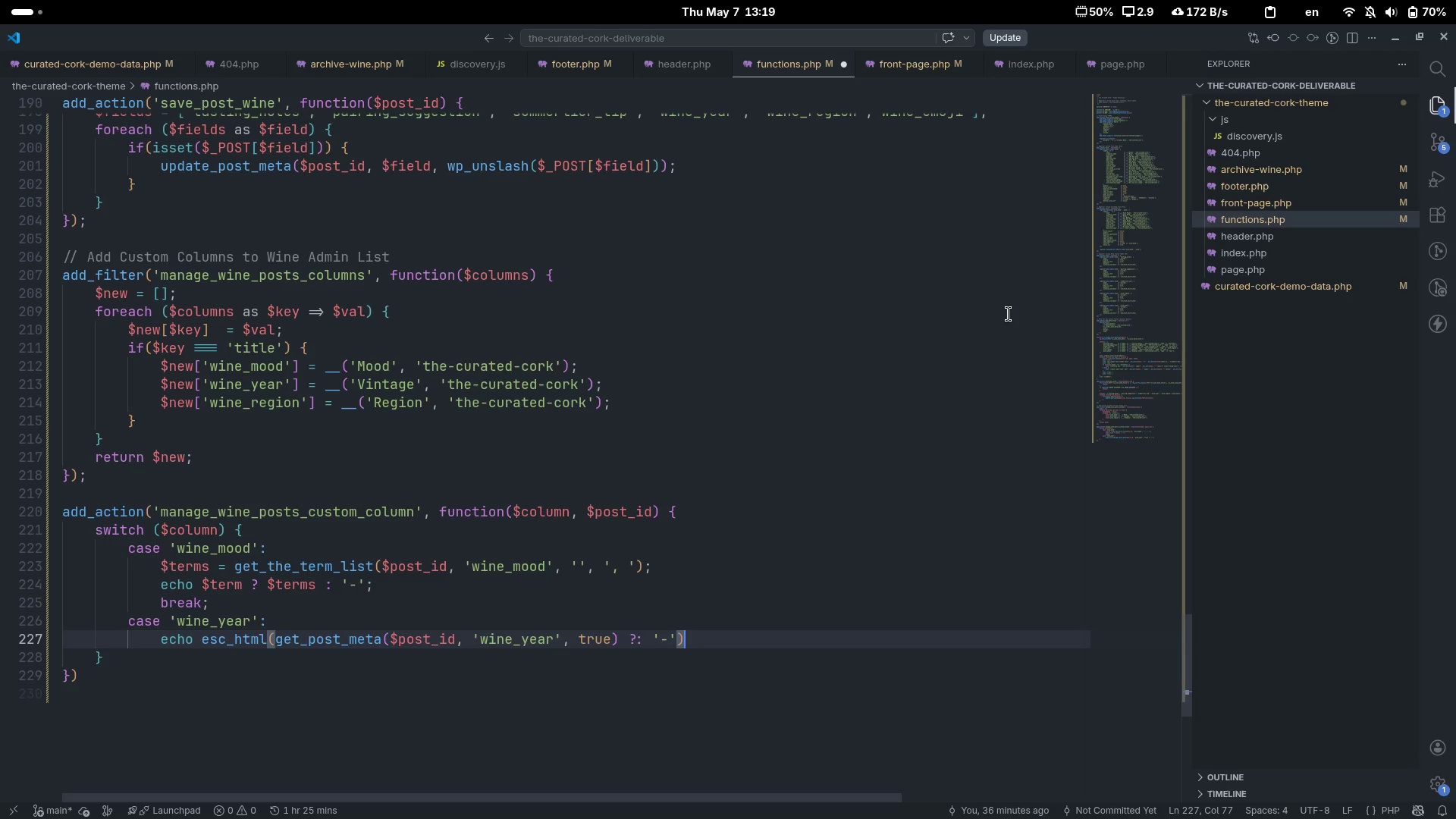 
key(Semicolon)
 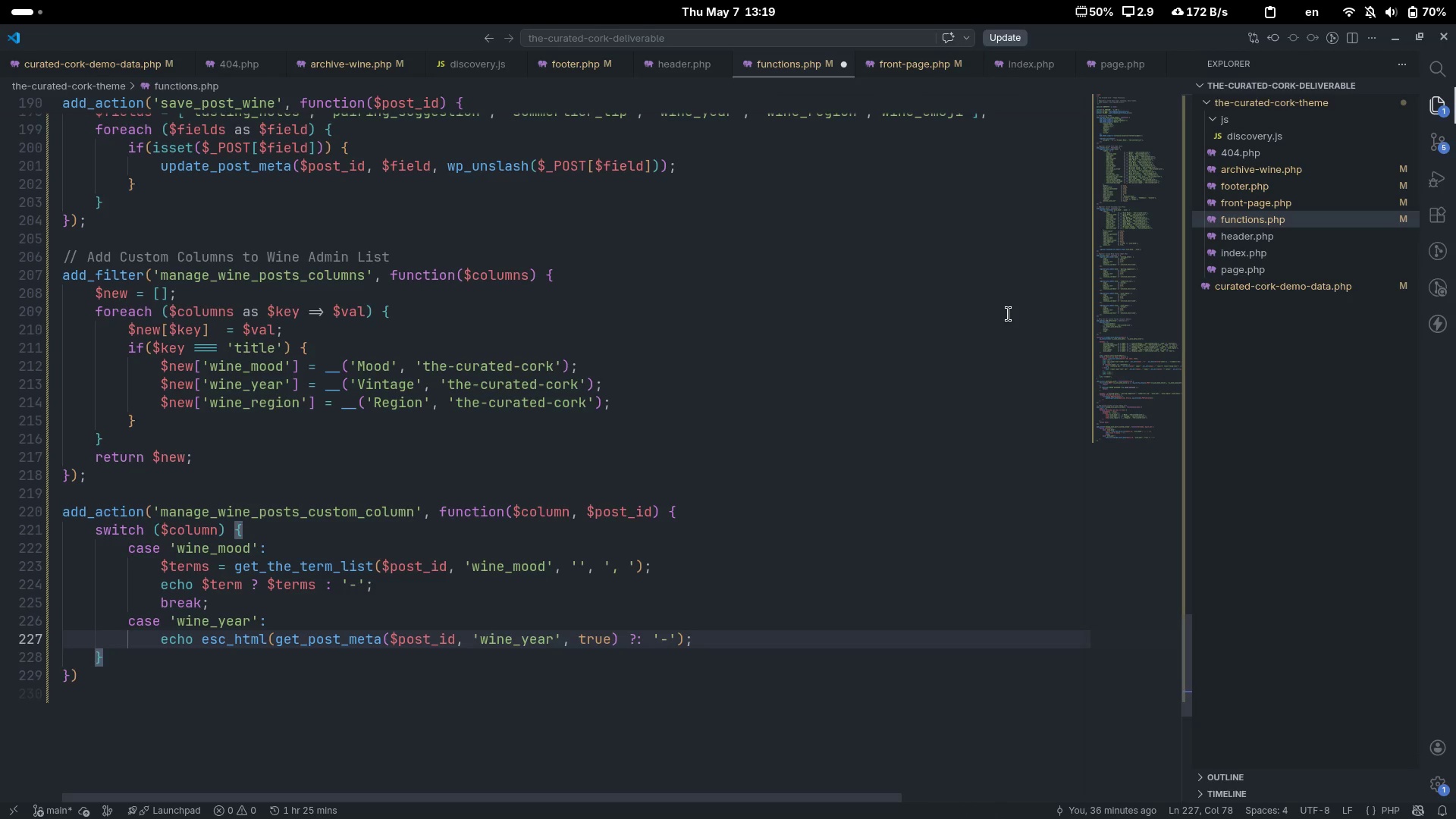 
key(Enter)
 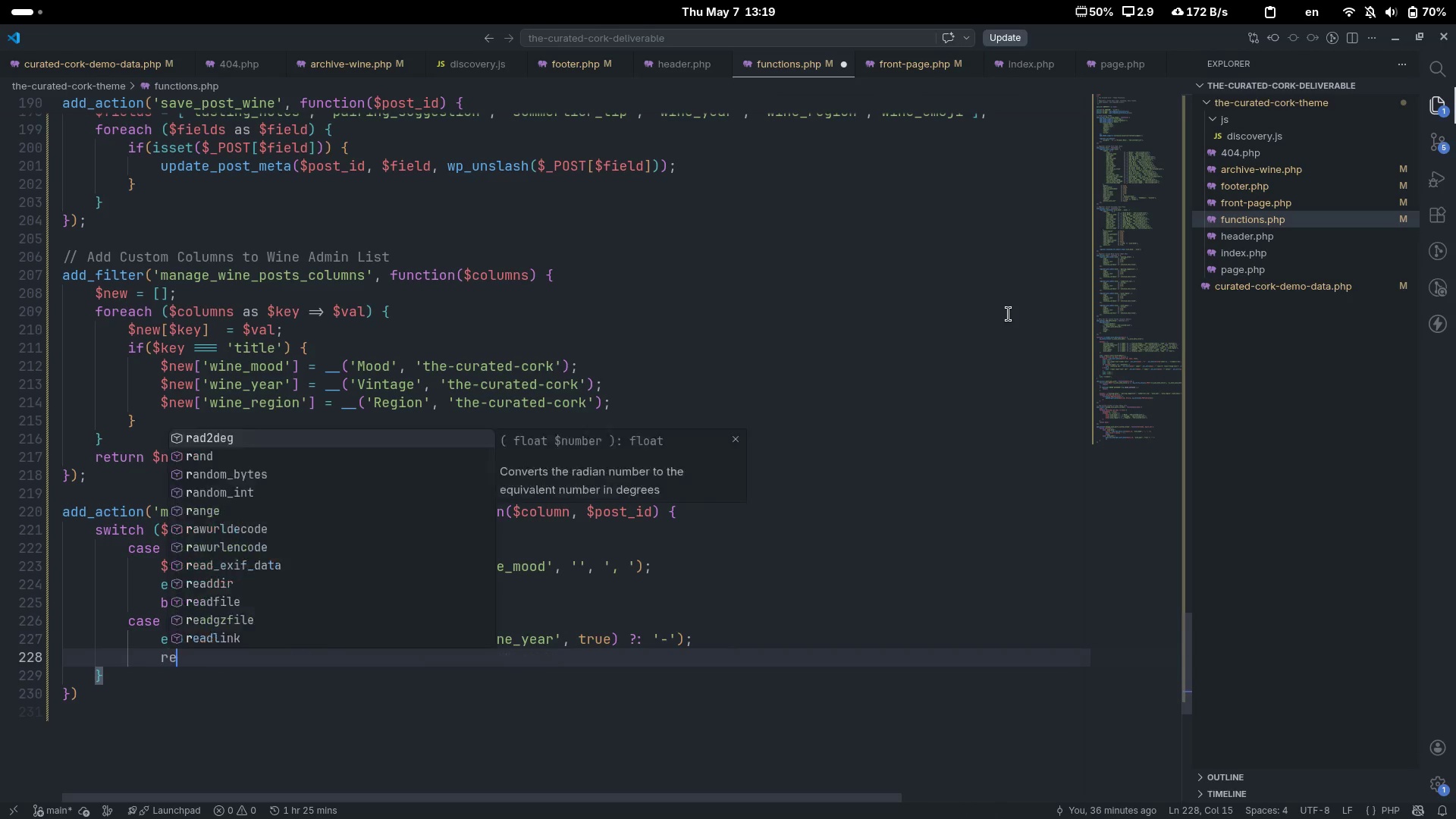 
type(re)
key(Backspace)
key(Backspace)
type(kreab)
 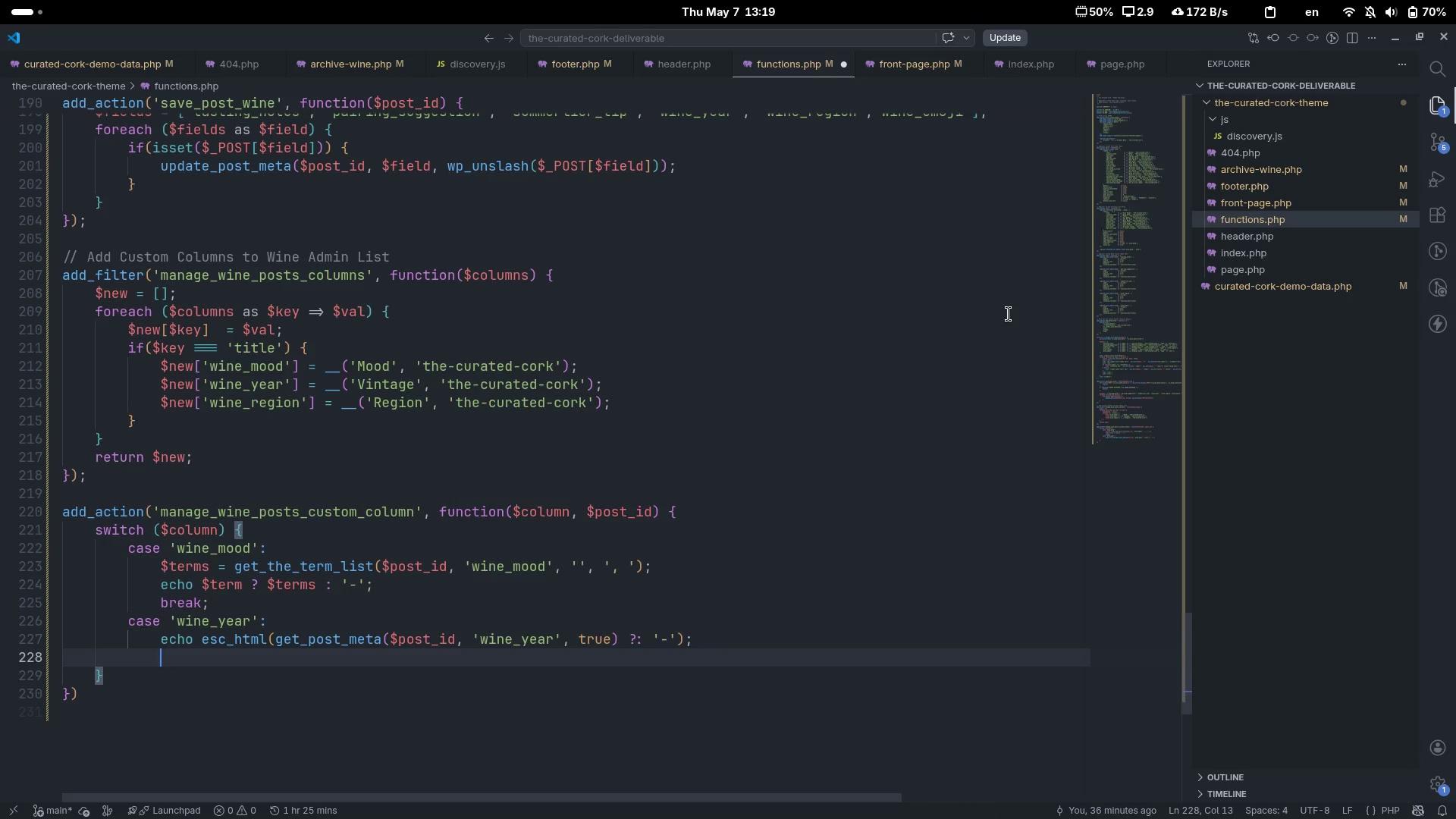 
key(Control+ControlLeft)
 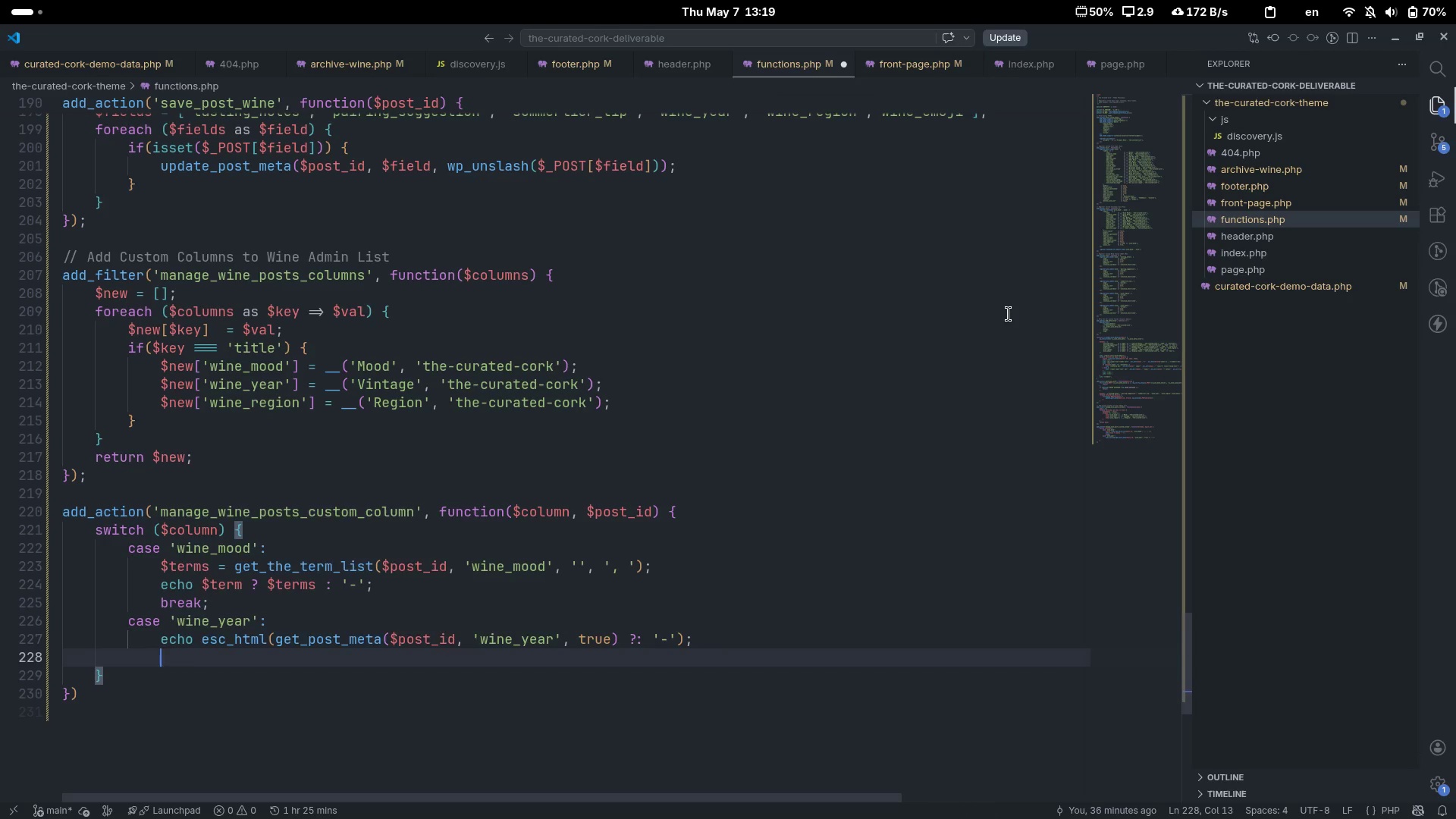 
key(Control+Backspace)
 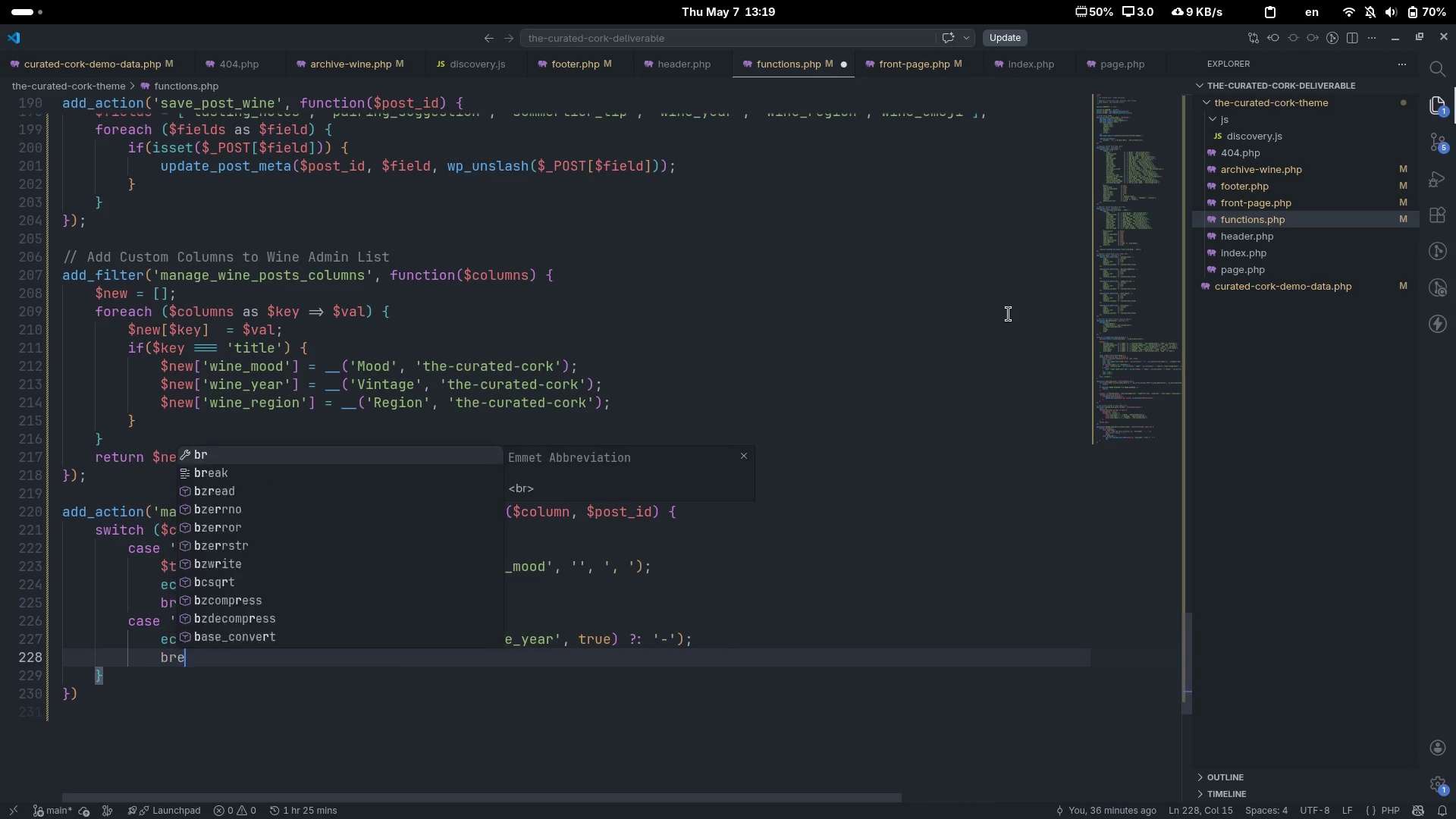 
type(break;)
 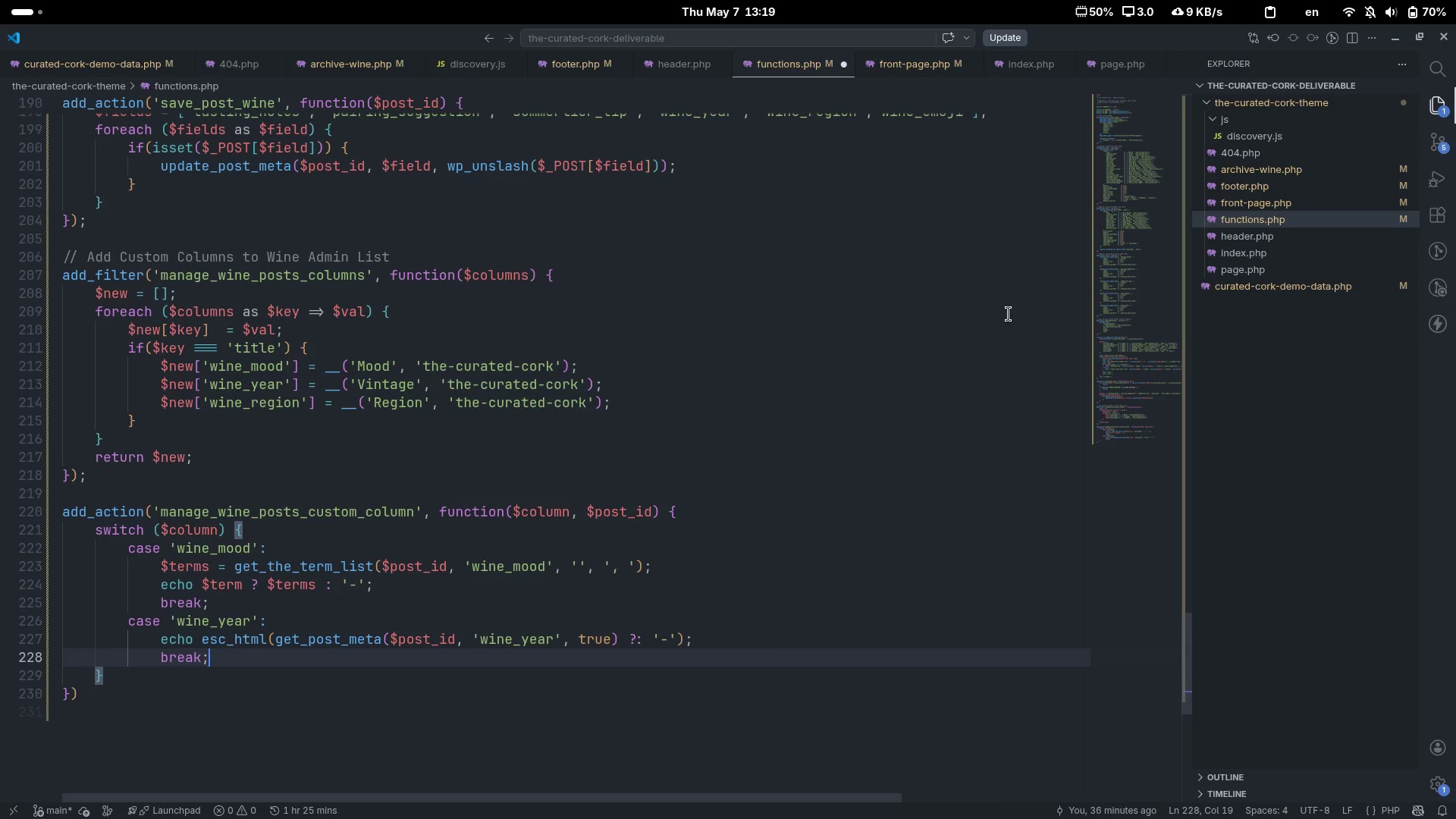 
key(Enter)
 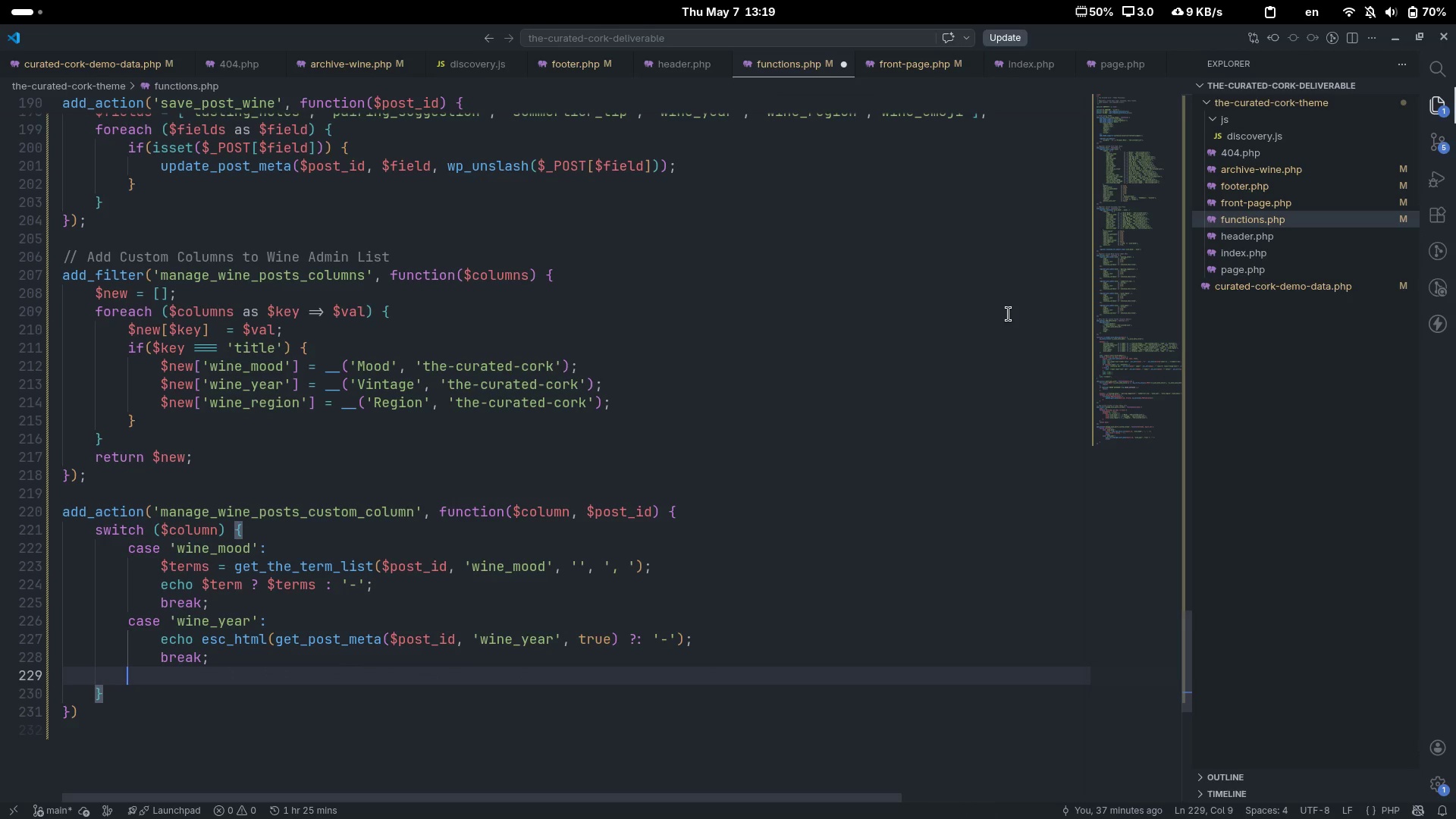 
key(Backspace)
type(case 'wine_region)
 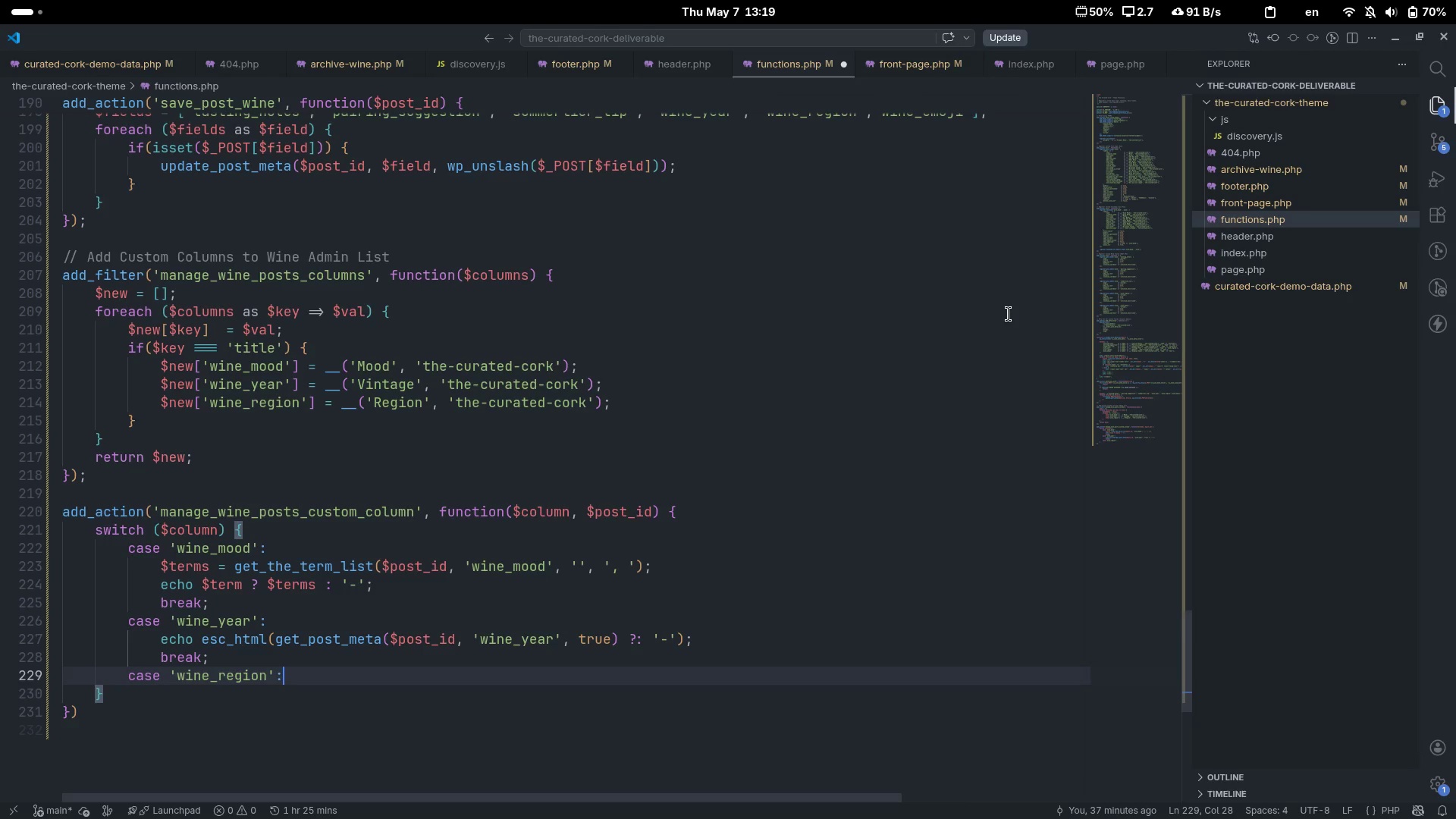 
 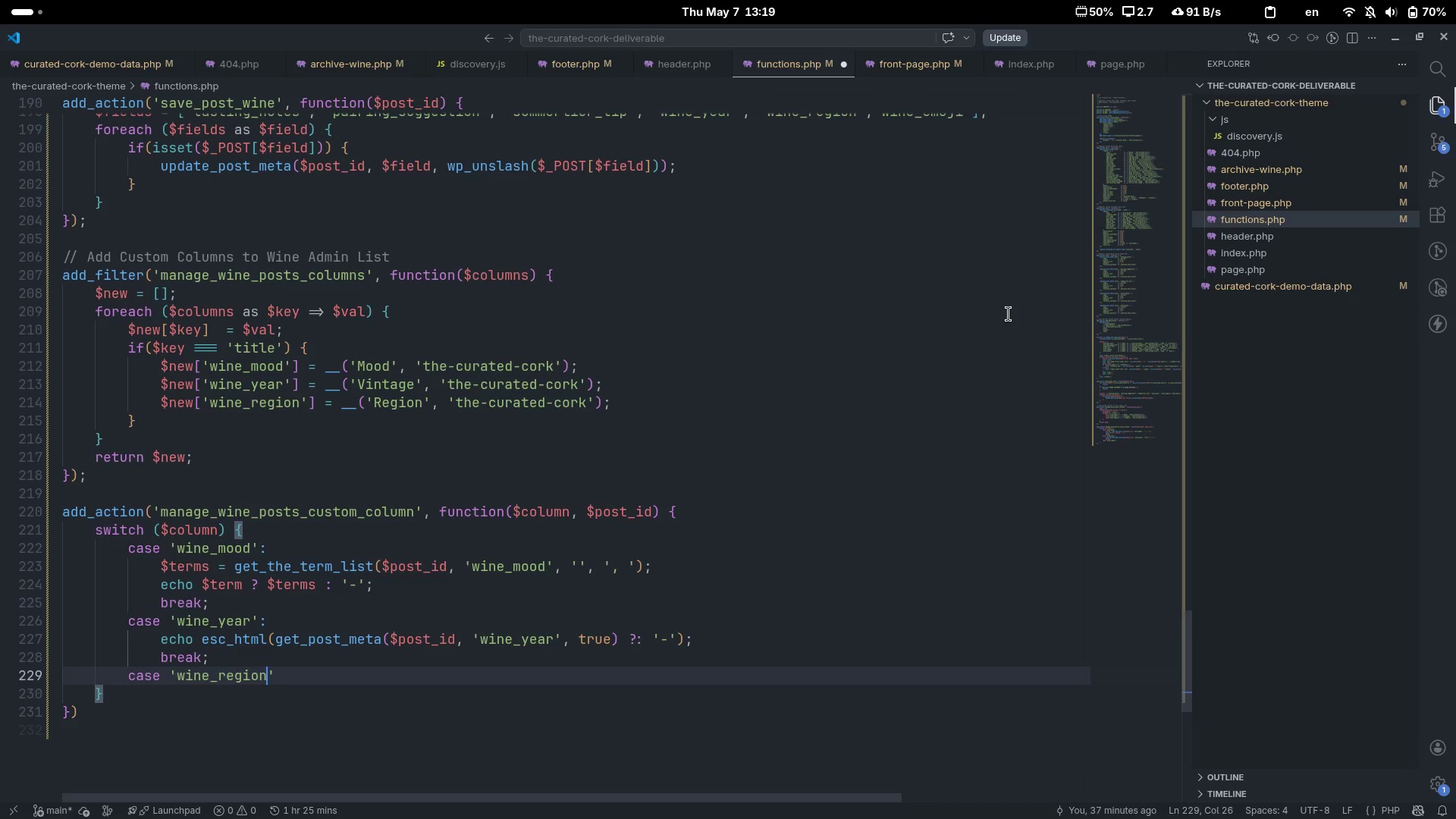 
key(ArrowRight)
 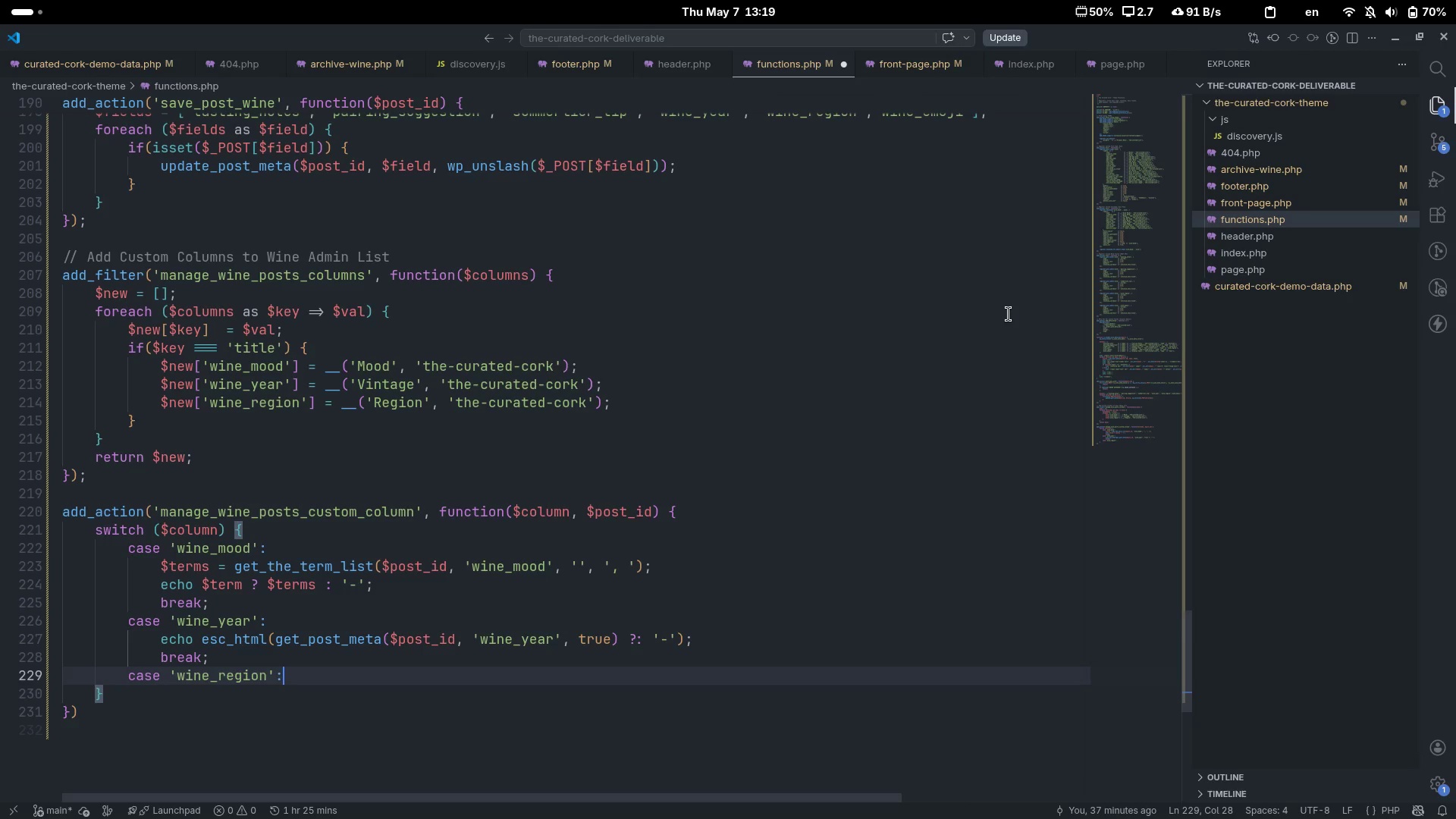 
key(Shift+ShiftLeft)
 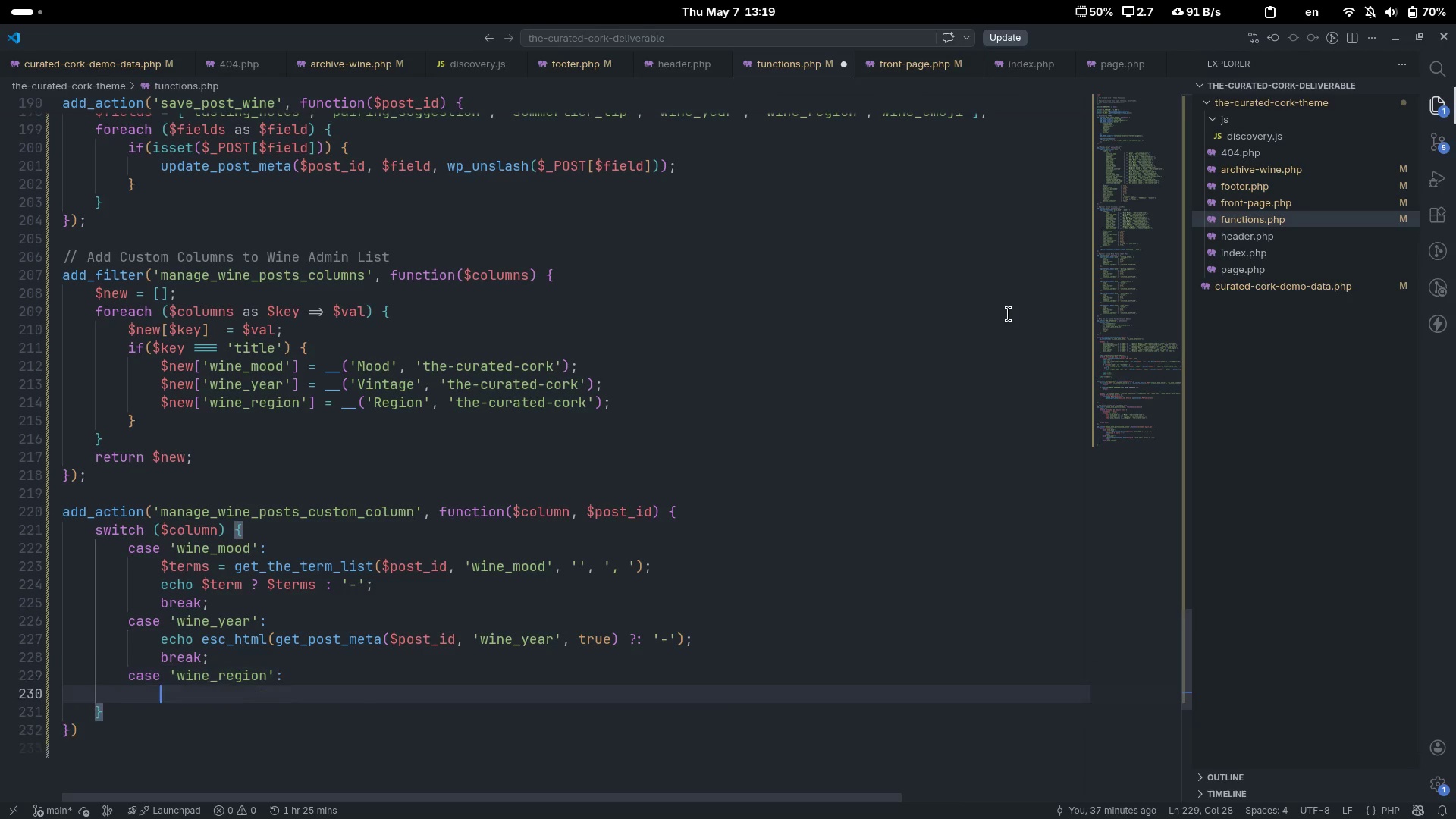 
key(Shift+Semicolon)
 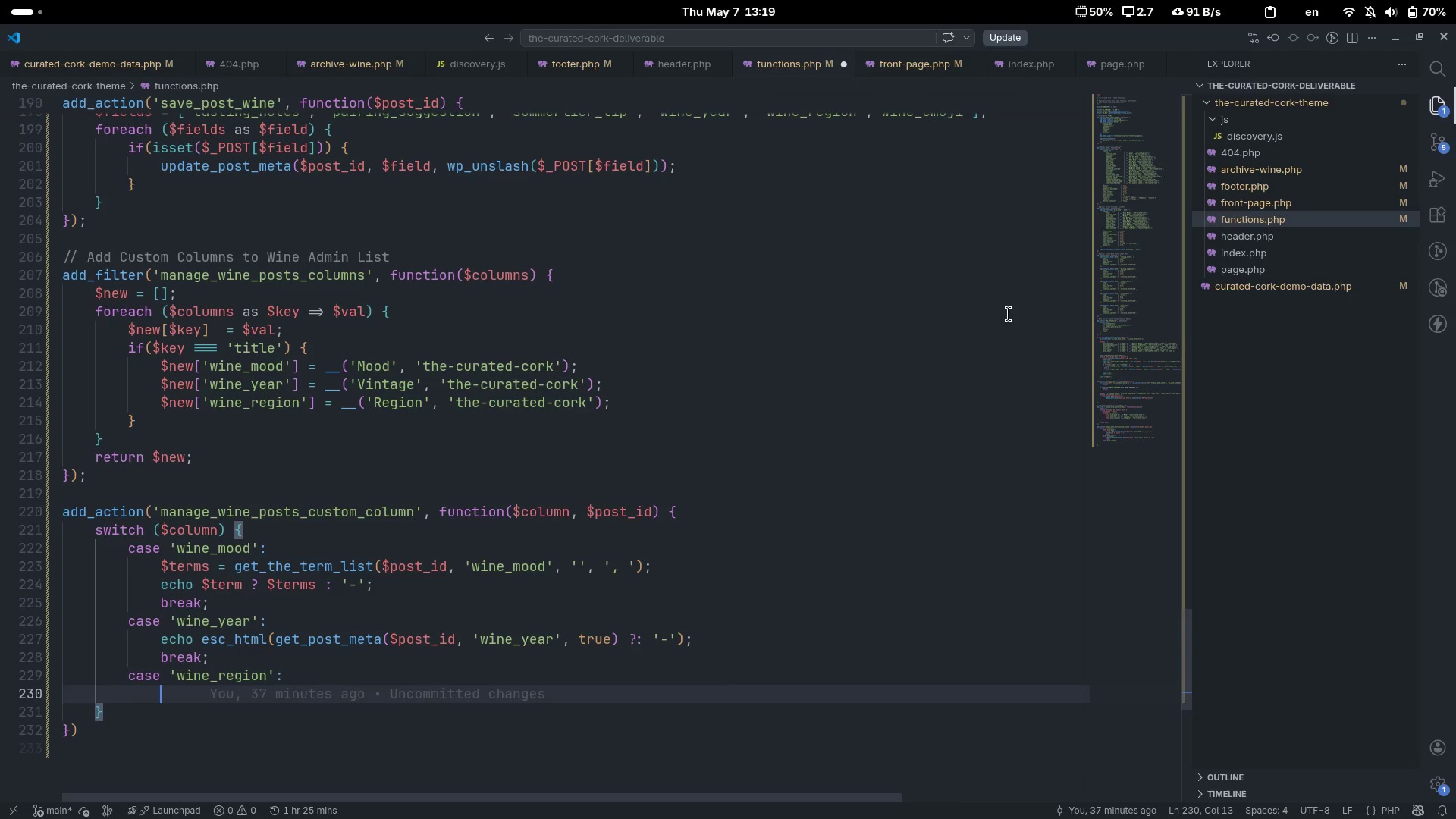 
key(Enter)
 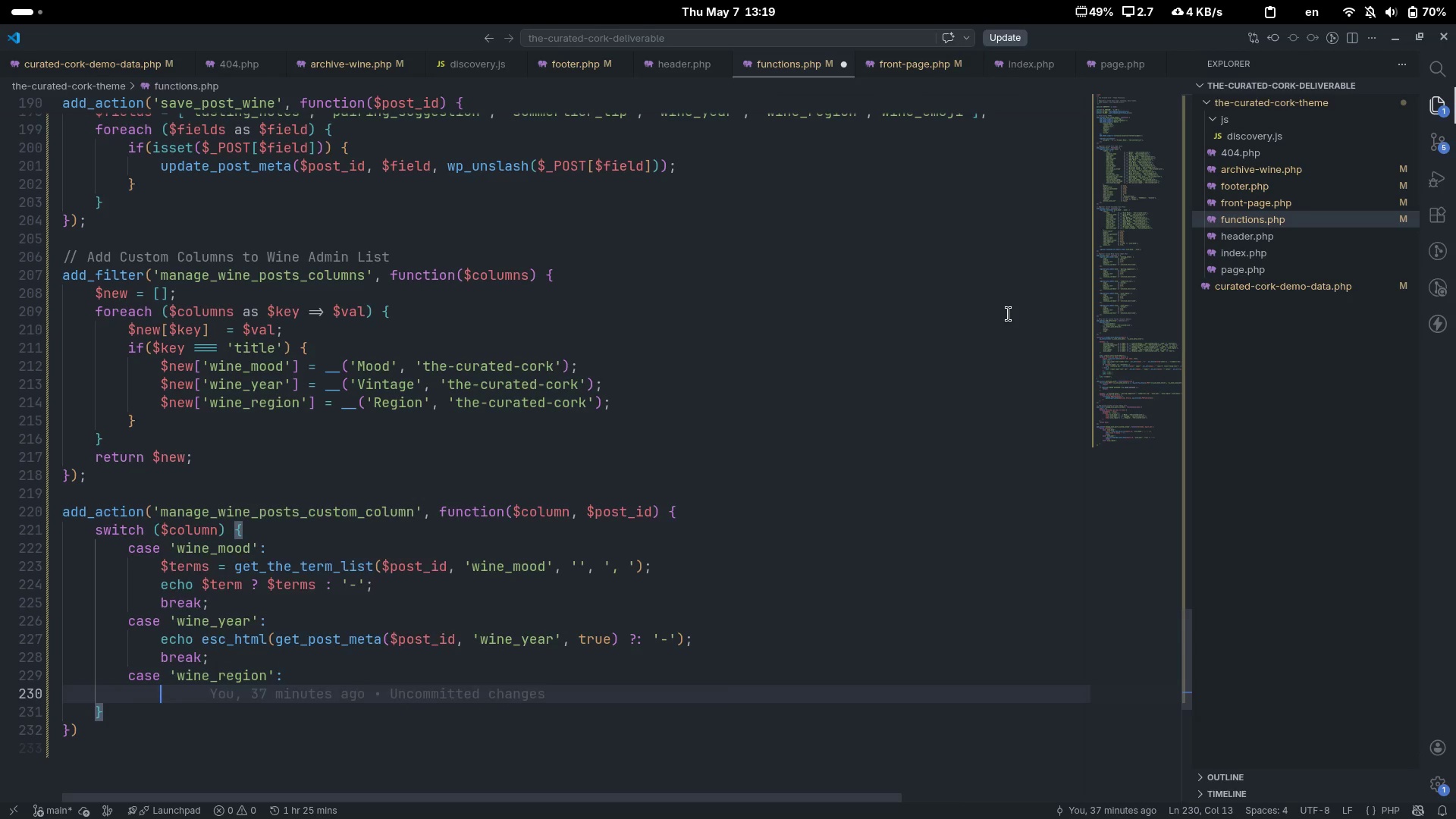 
type(ech )
key(Backspace)
type( )
key(Backspace)
type(o ecs_t)
key(Backspace)
 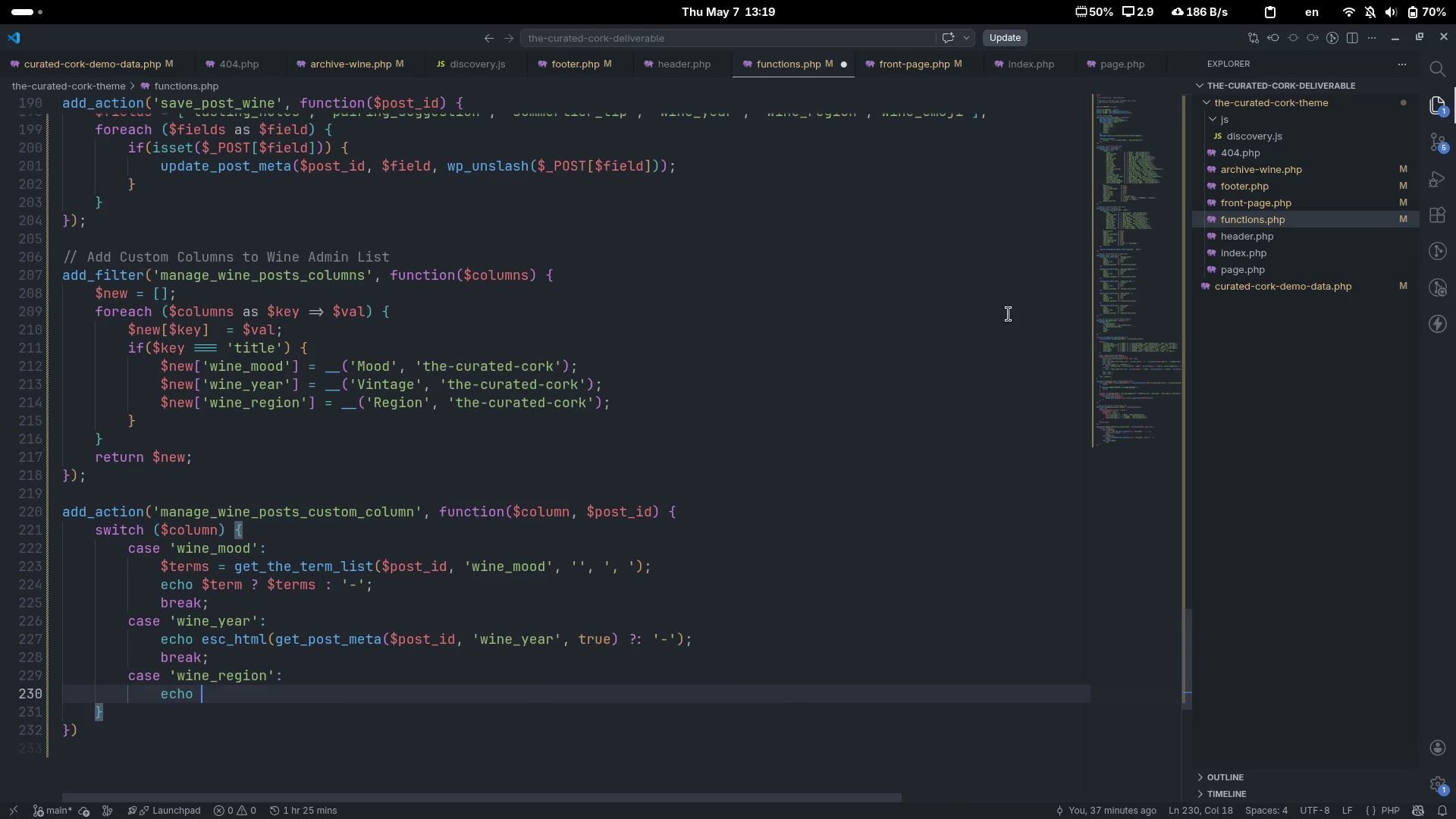 
key(Control+Backspace)
 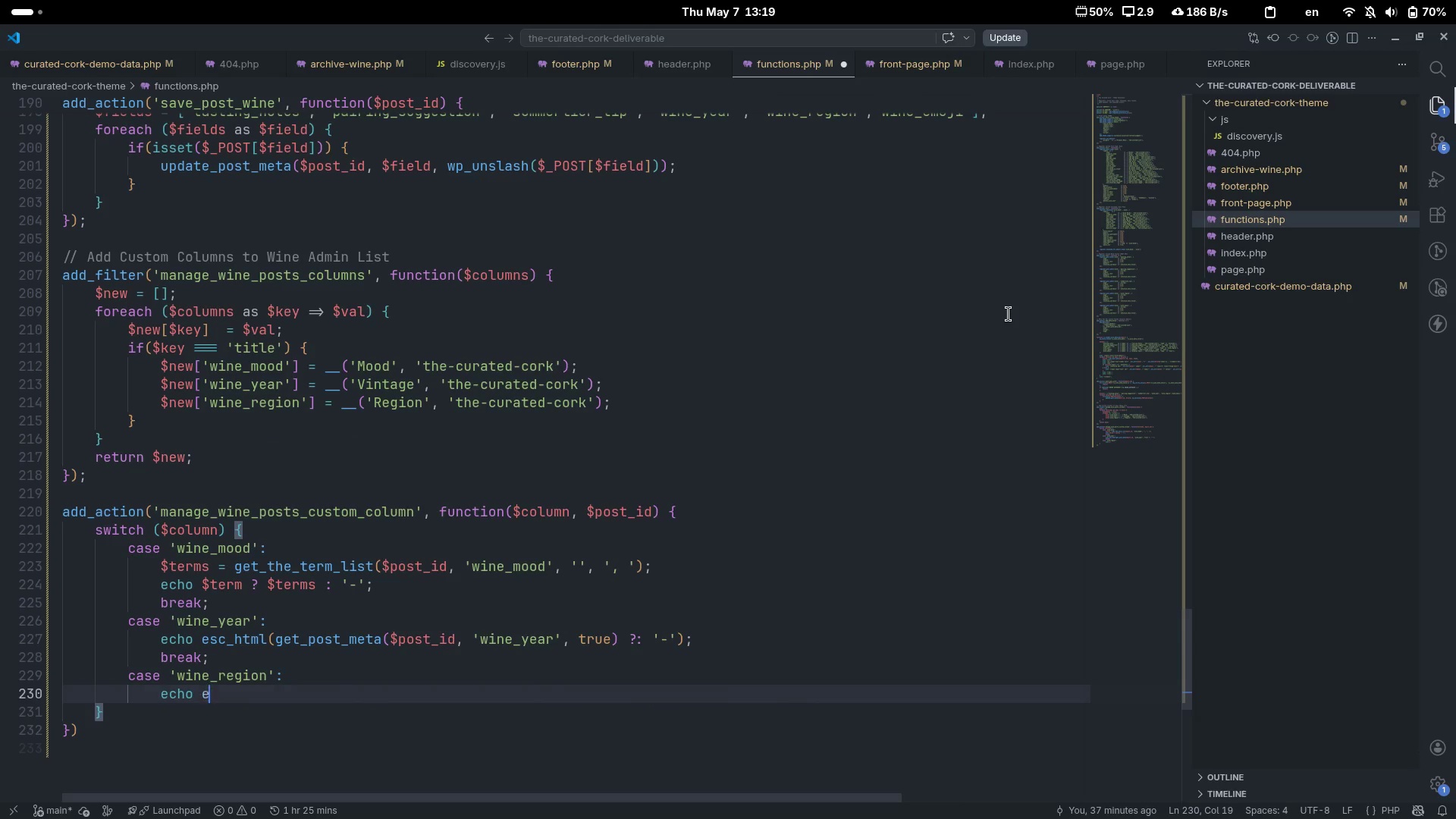 
type(esc_html(get_post_meta($post)
 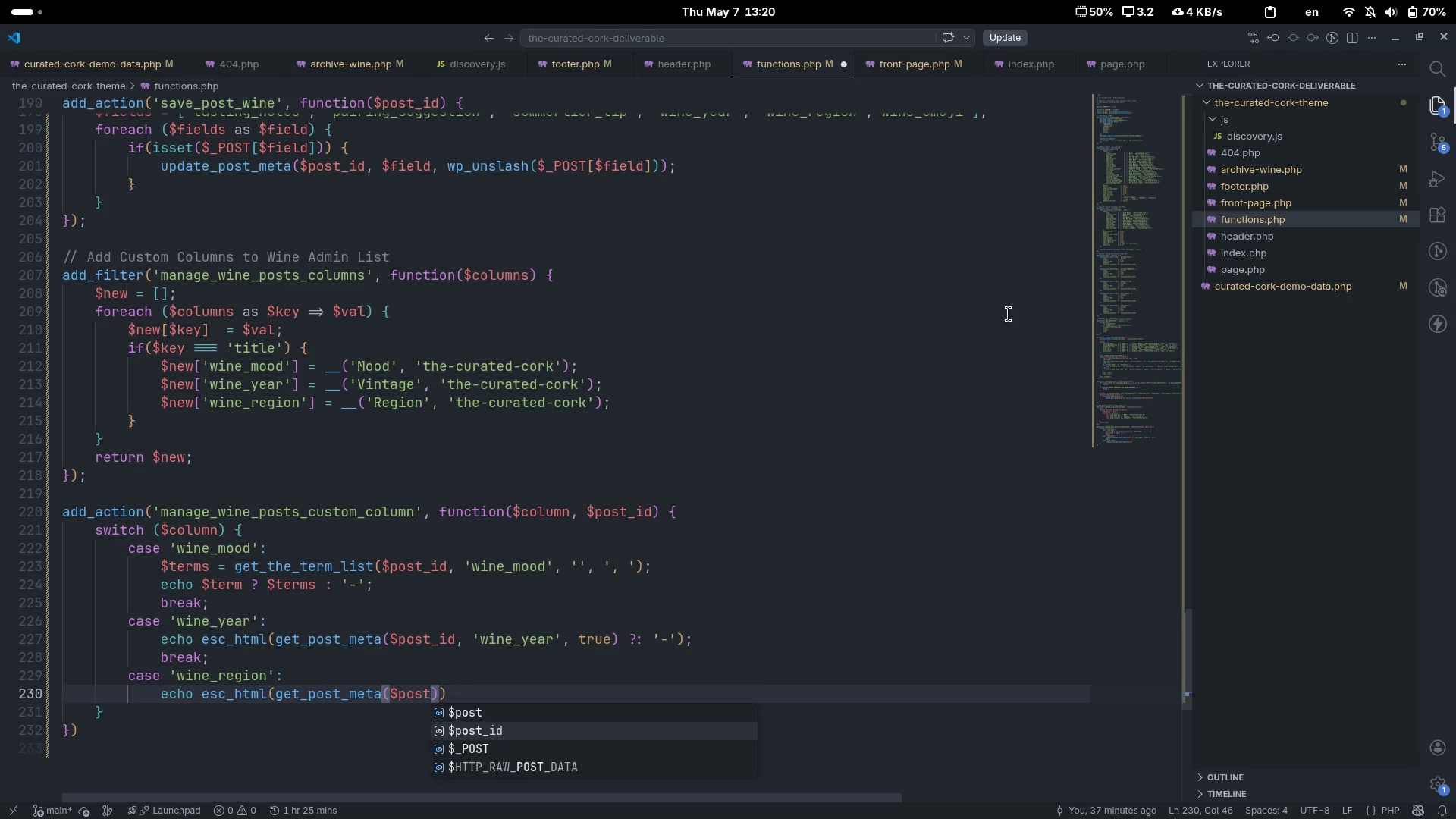 
 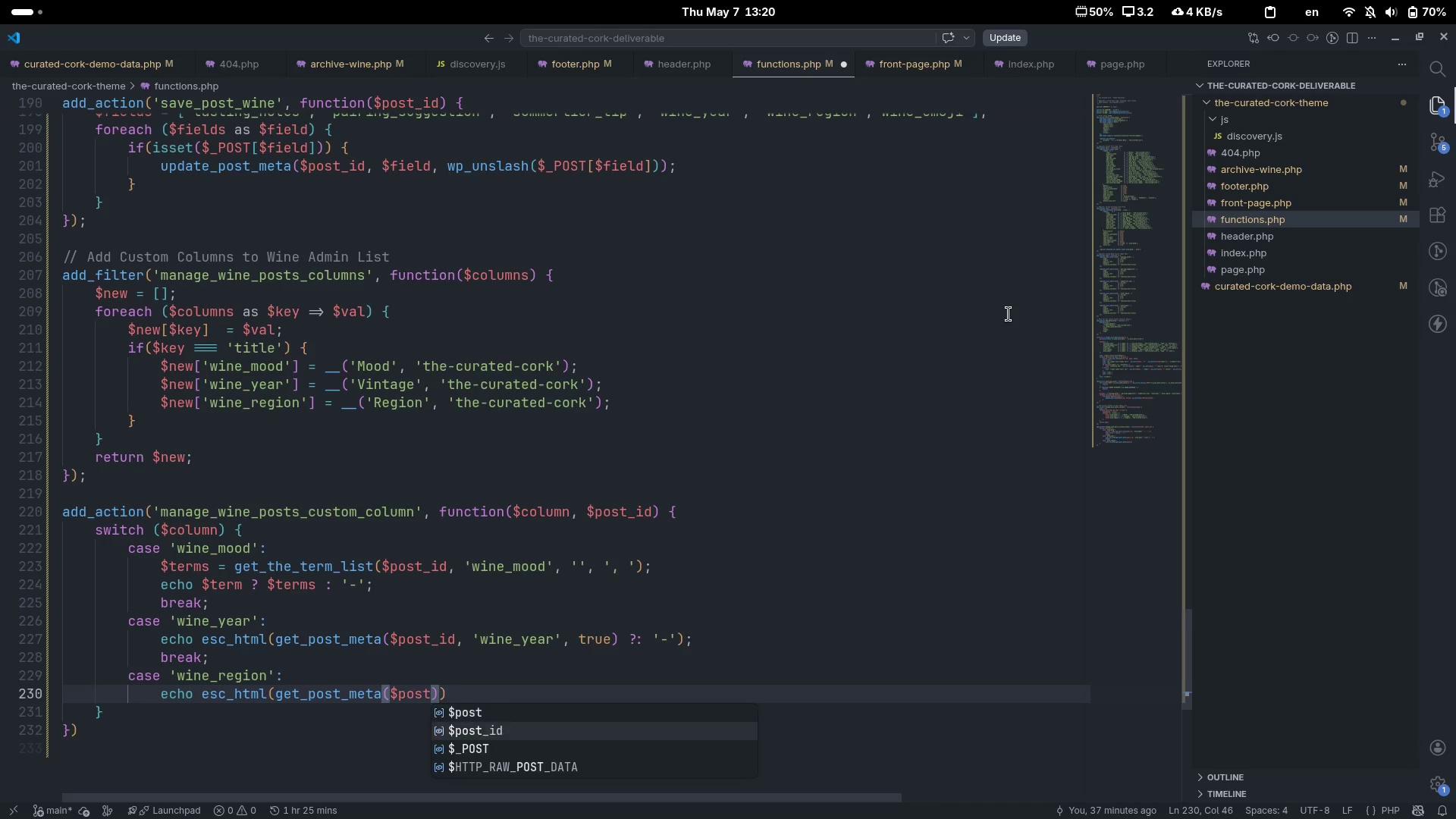 
key(ArrowDown)
 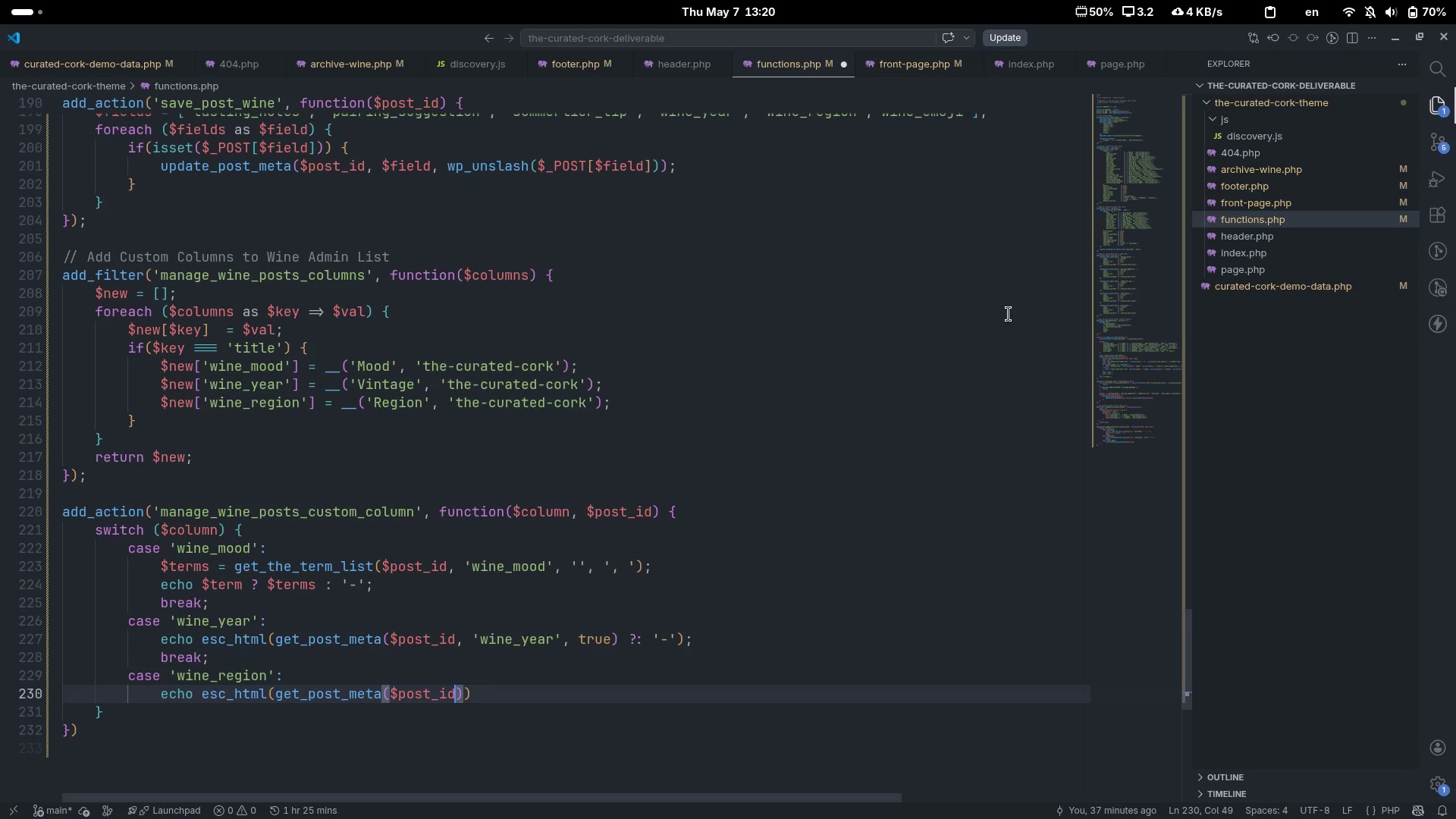 
key(Enter)
 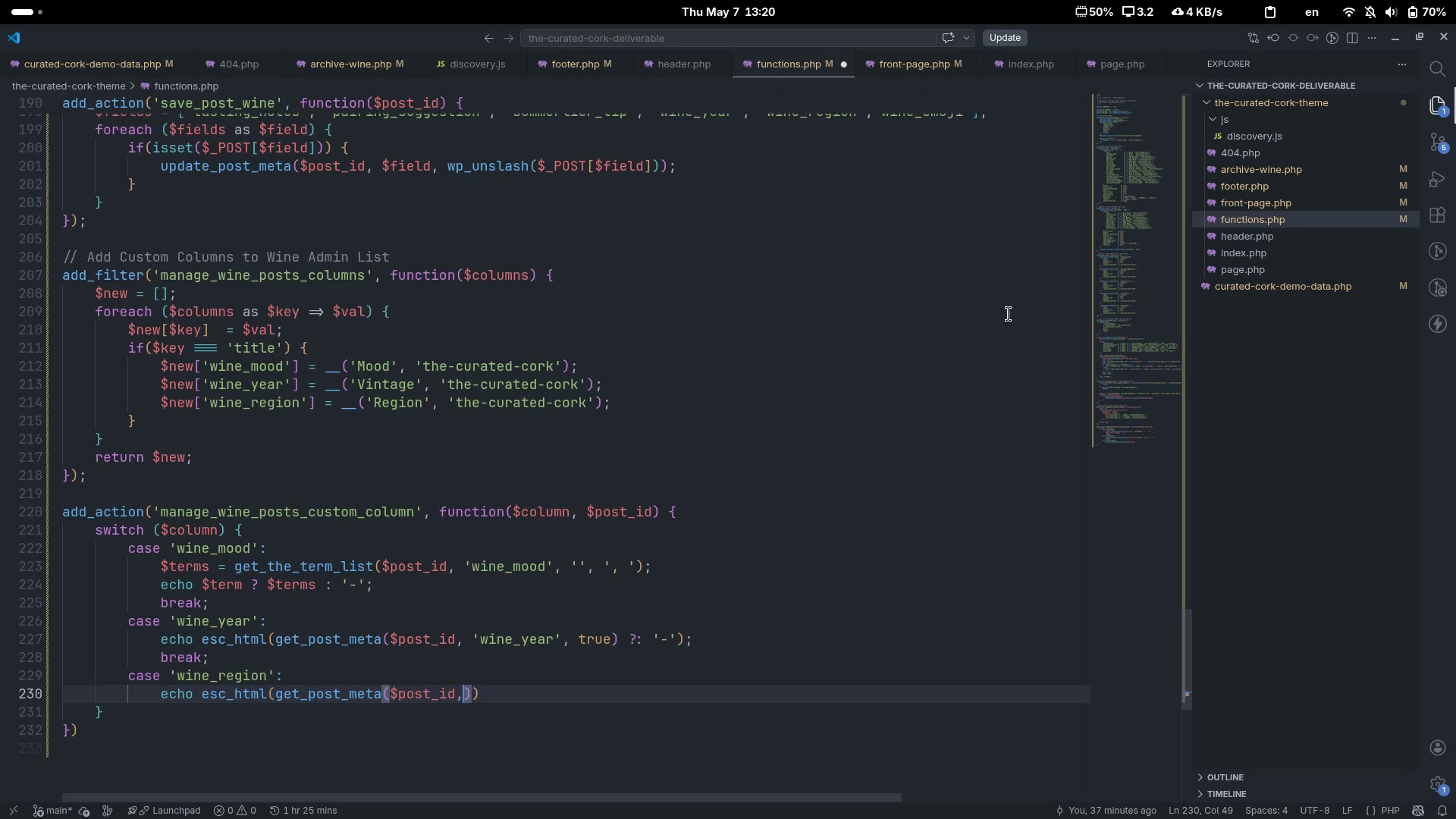 
type(, 'wine_regon)
 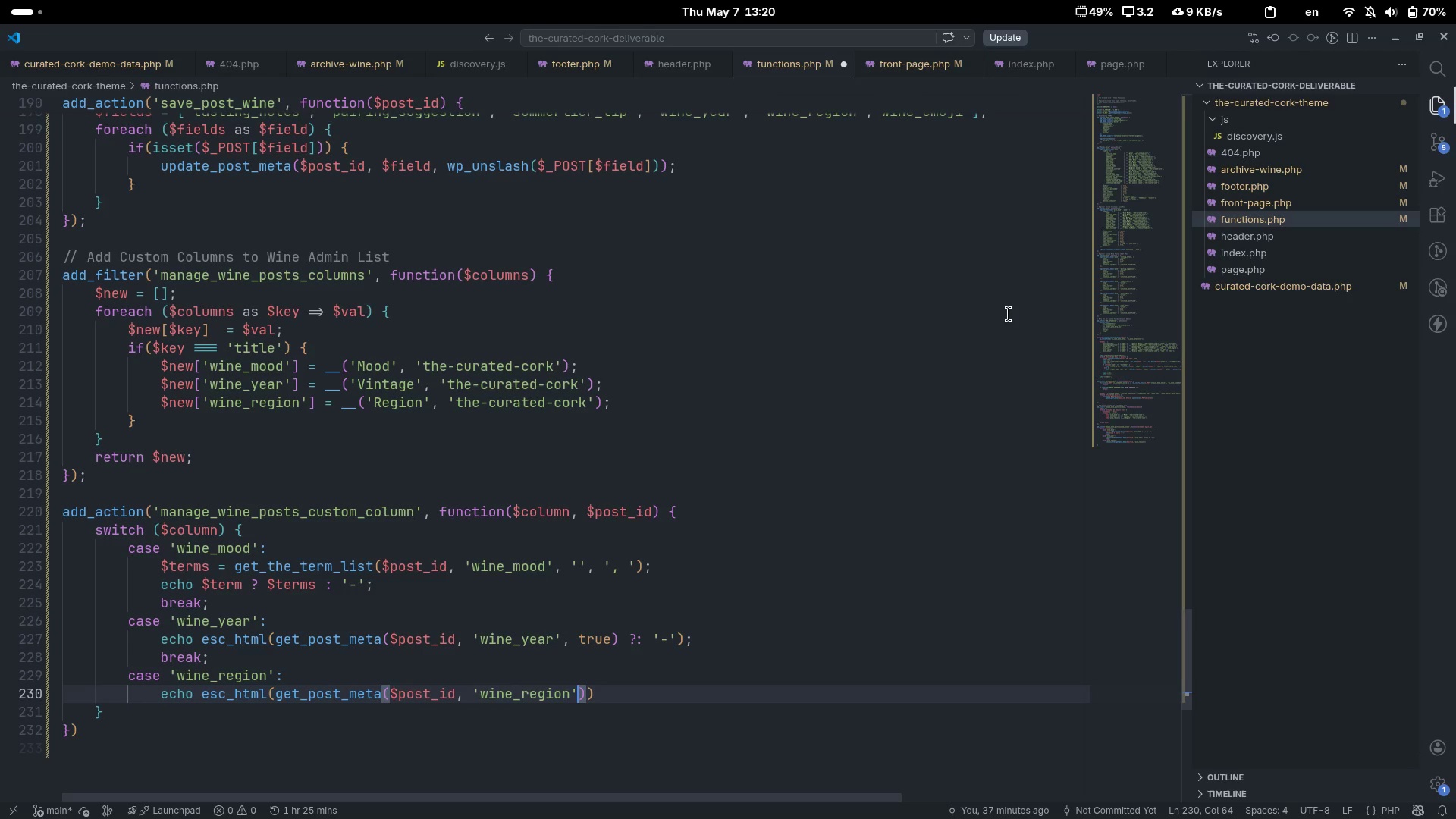 
 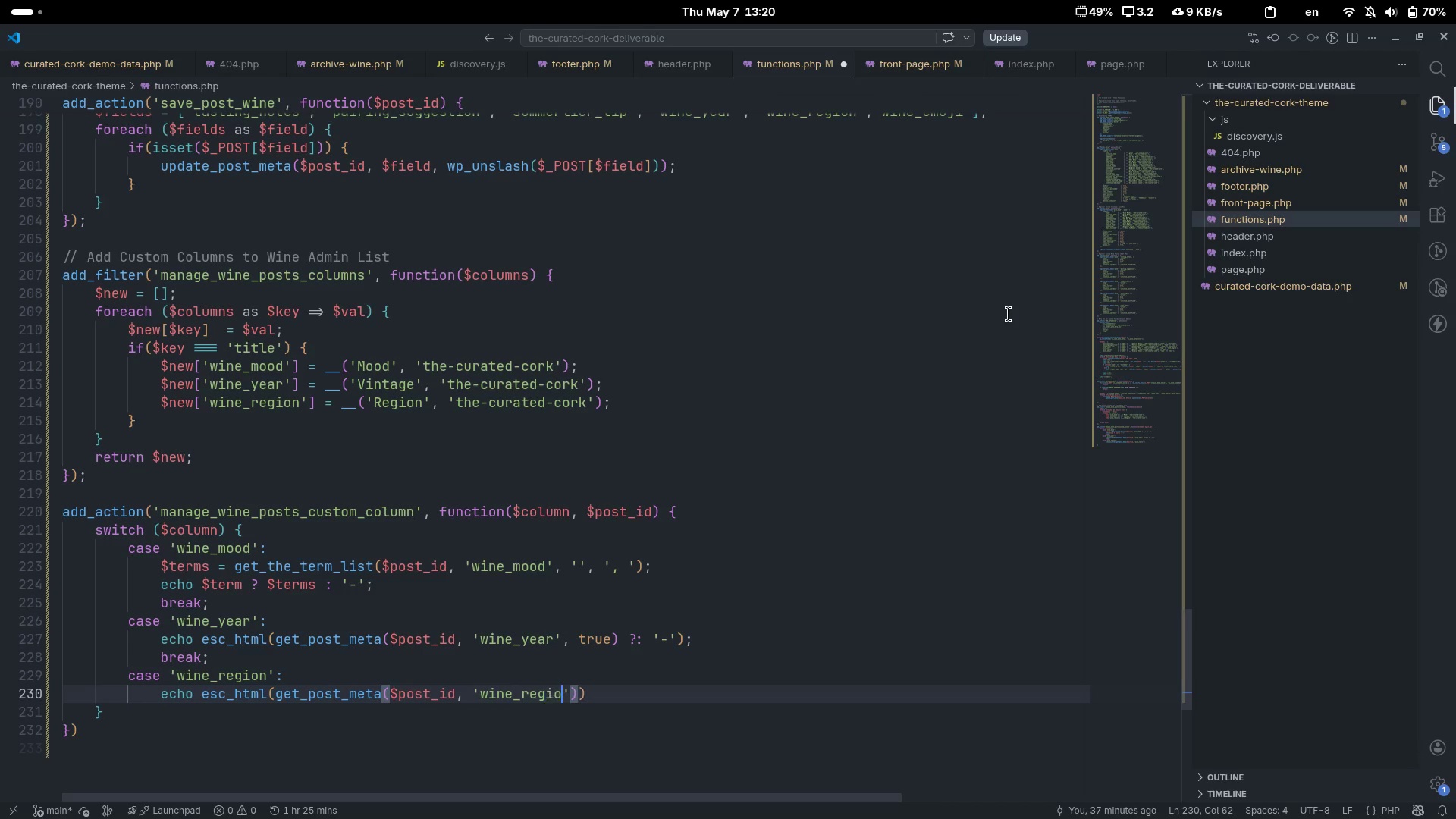 
hold_key(key=I, duration=0.34)
 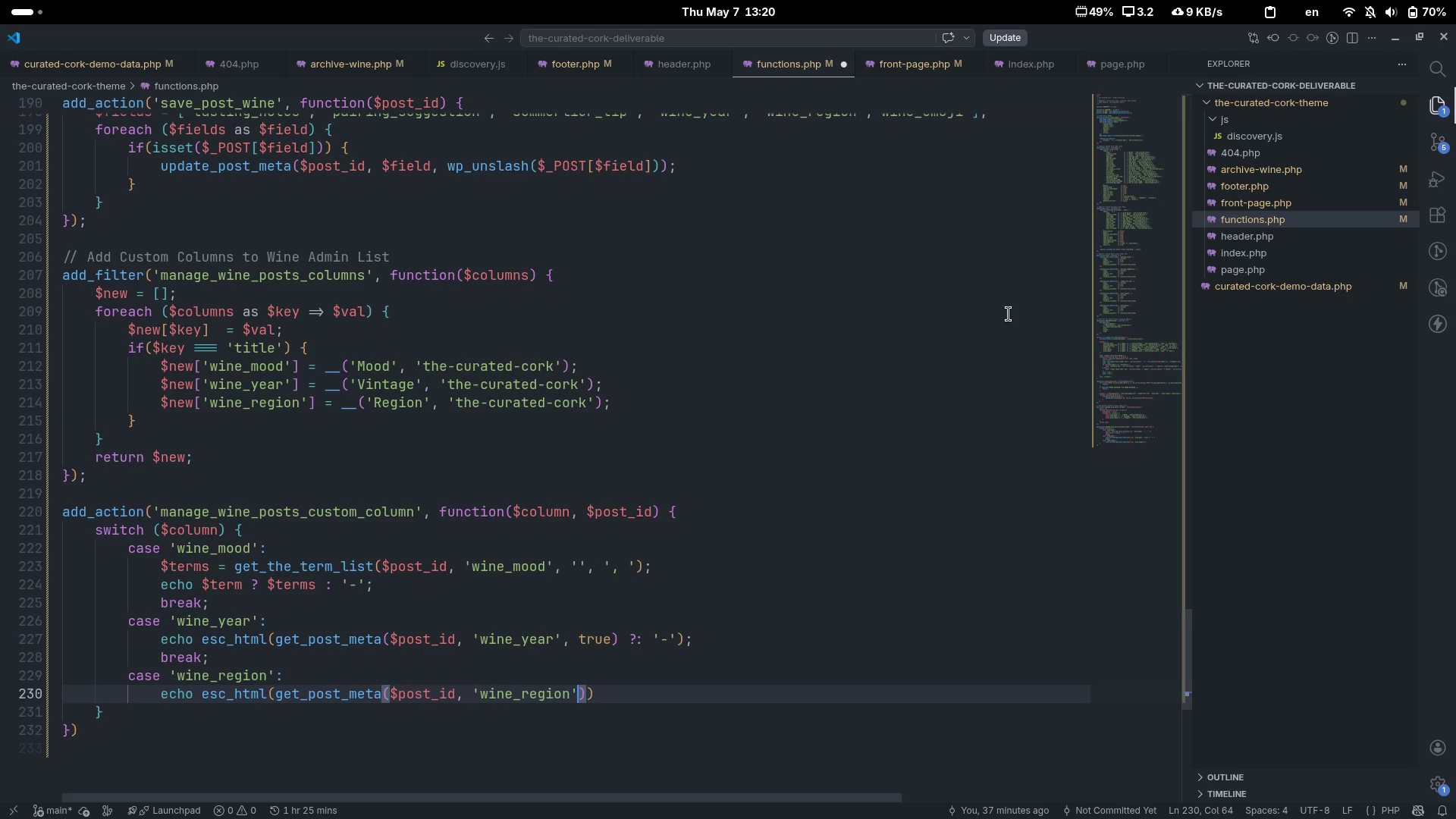 
key(ArrowRight)
 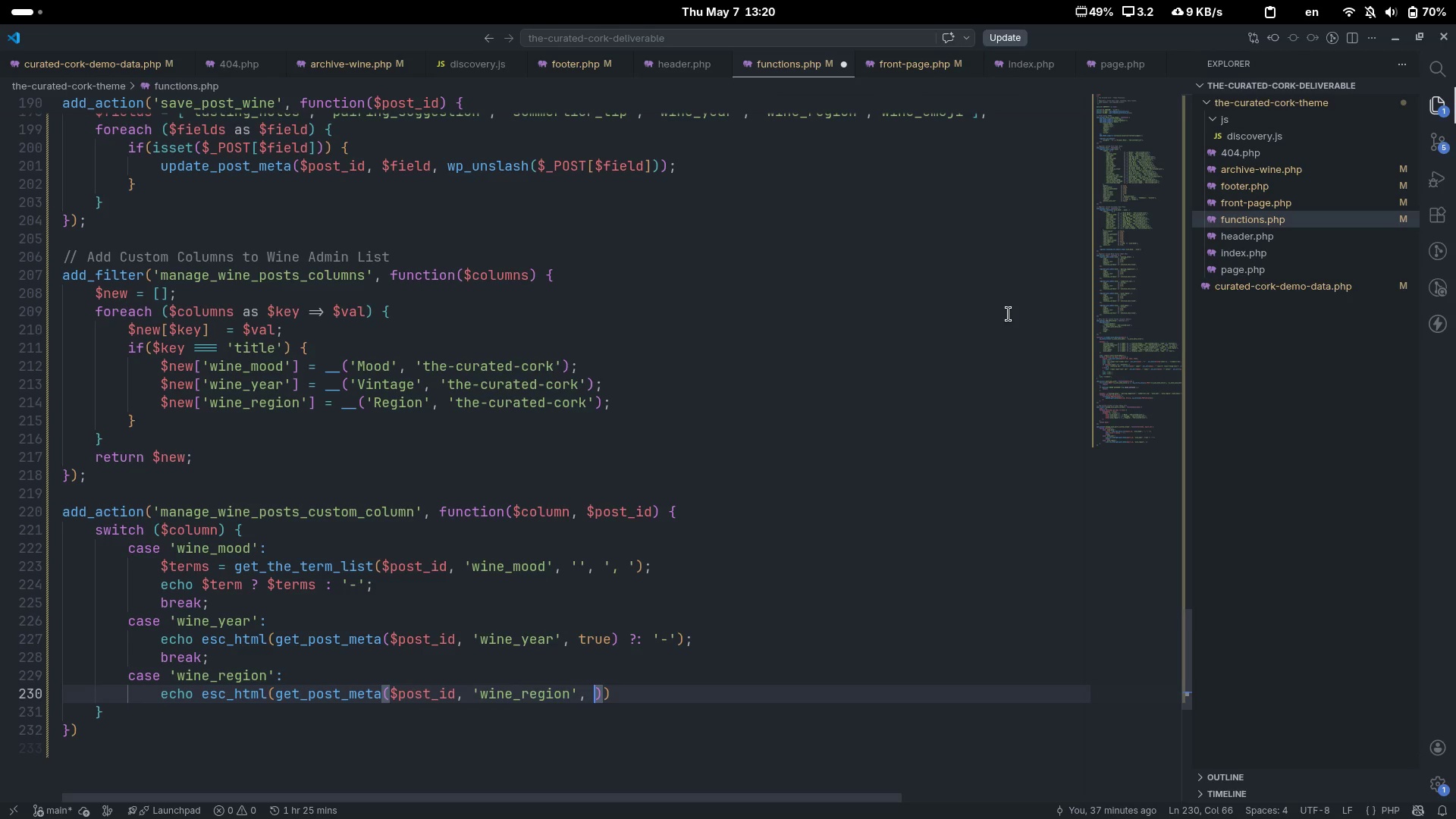 
type(, trune)
 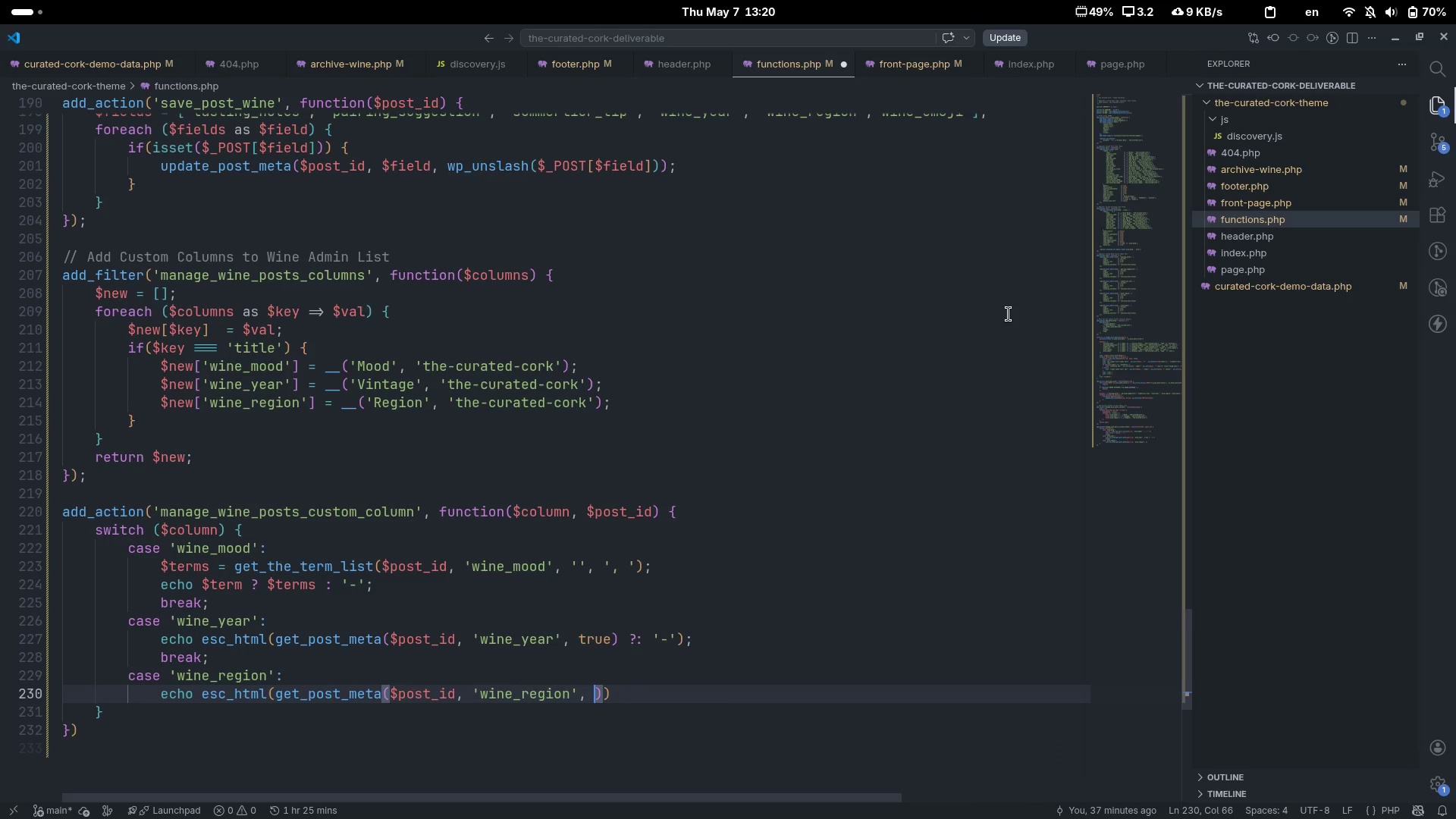 
key(Control+ControlLeft)
 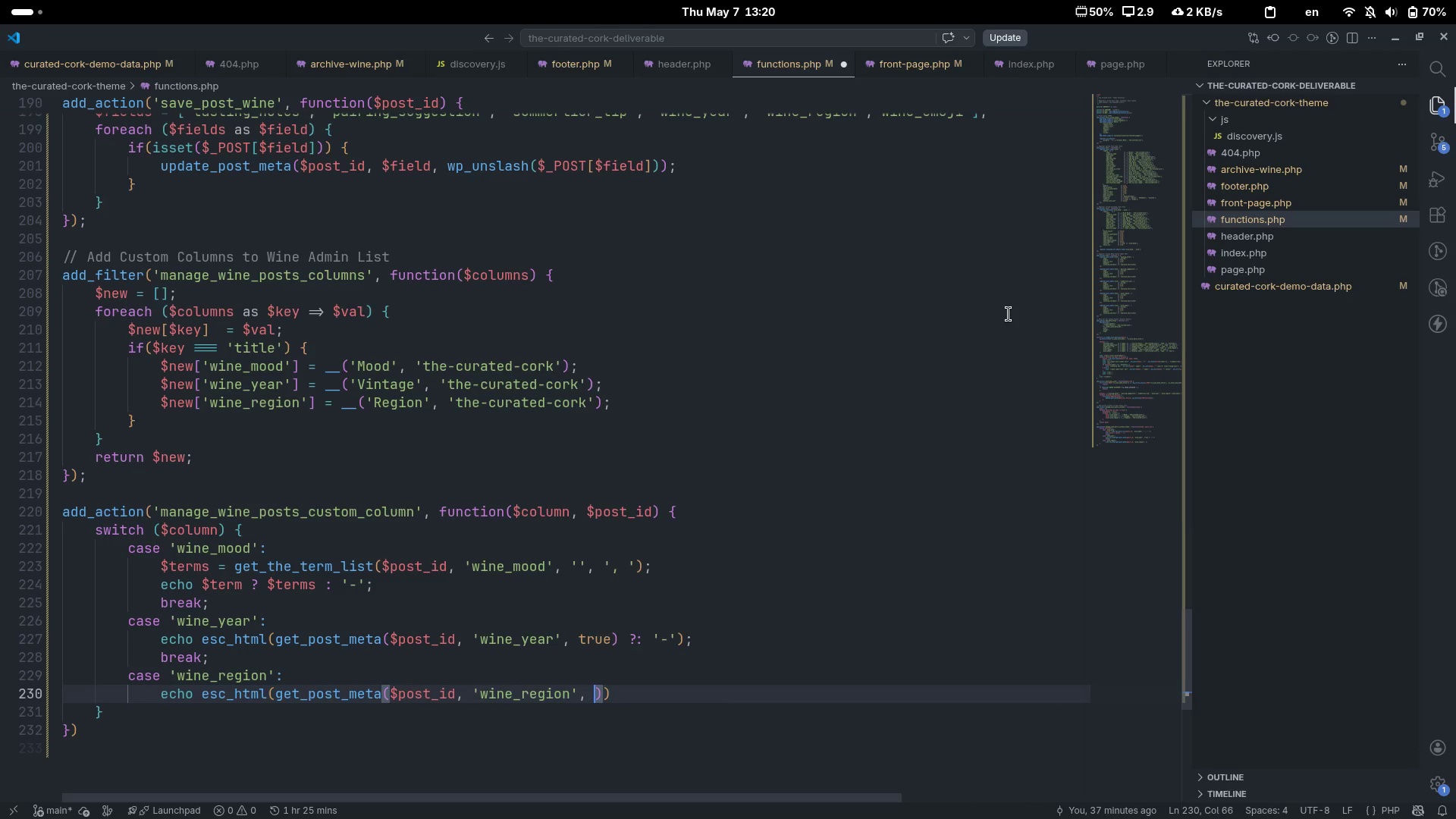 
key(Control+Backspace)
 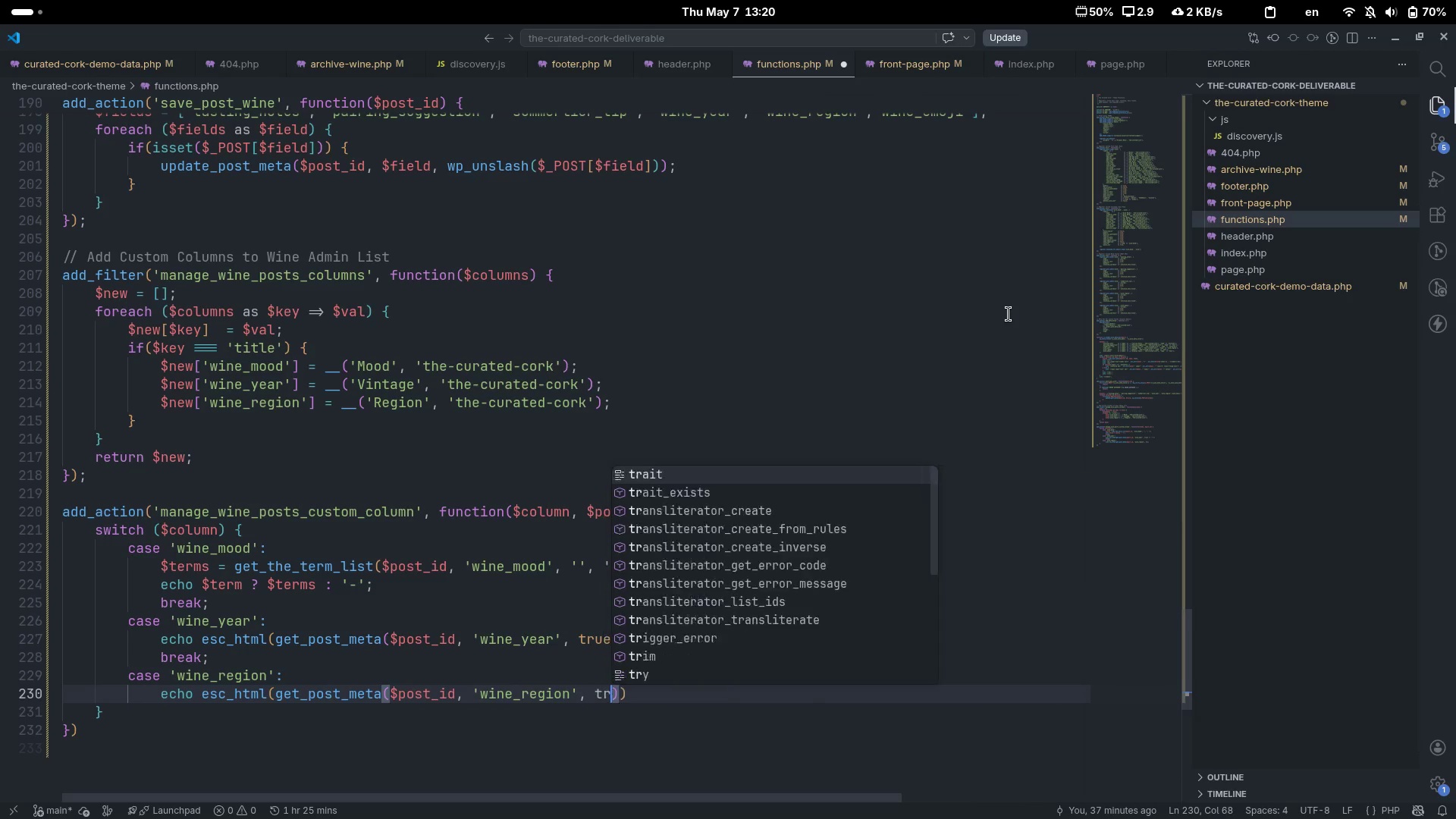 
type(true)
key(Escape)
 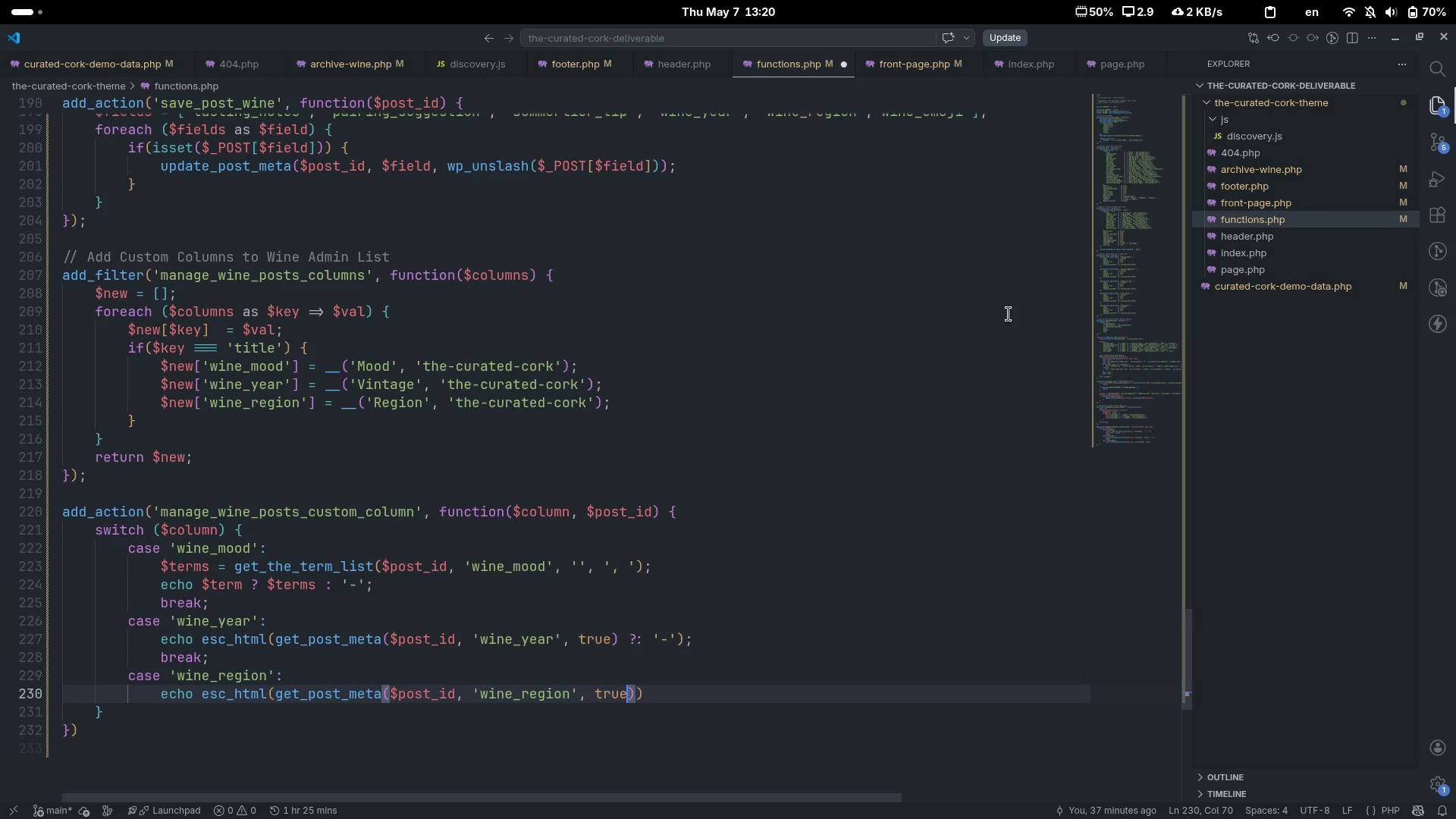 
key(ArrowRight)
 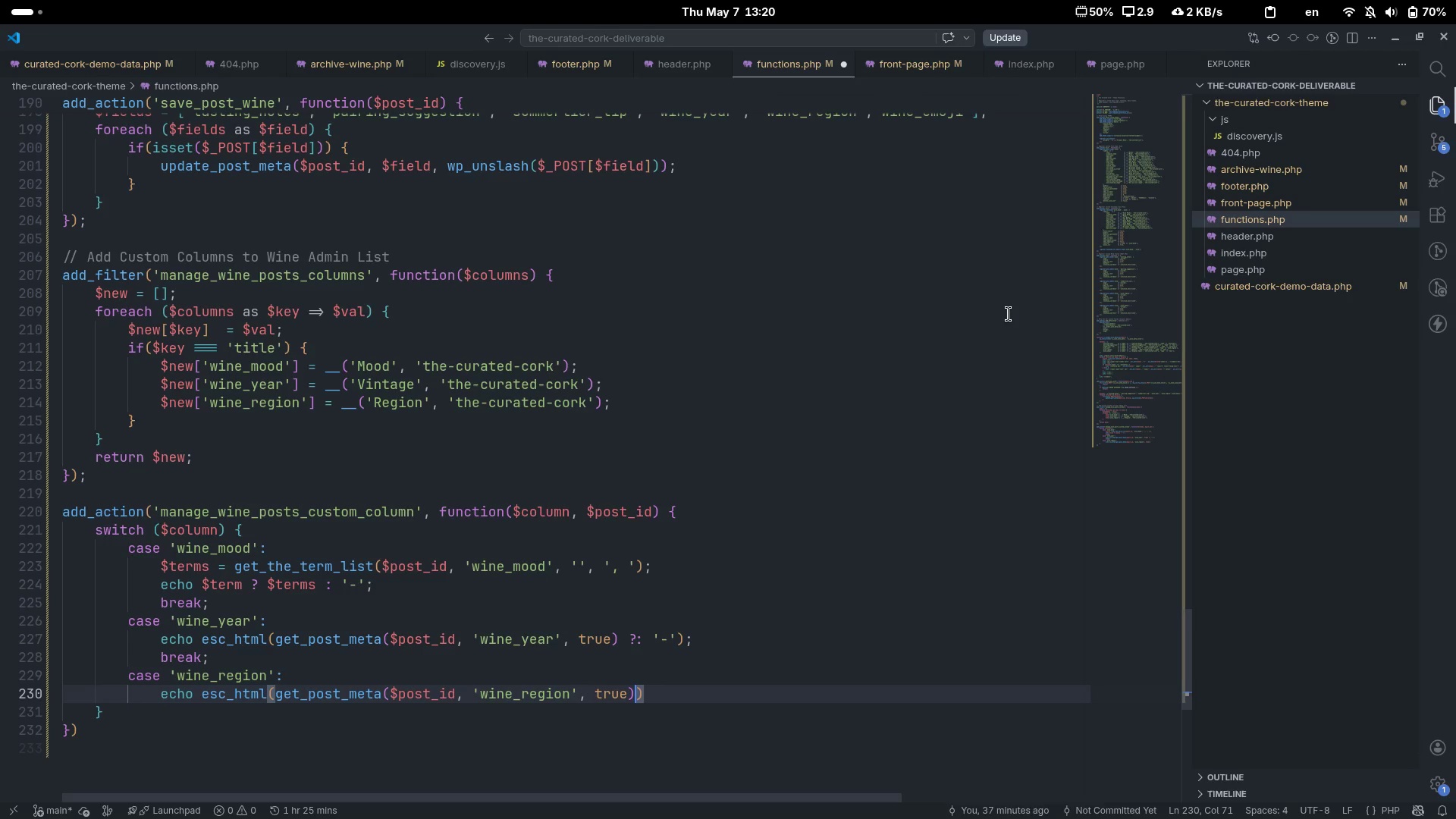 
key(Space)
 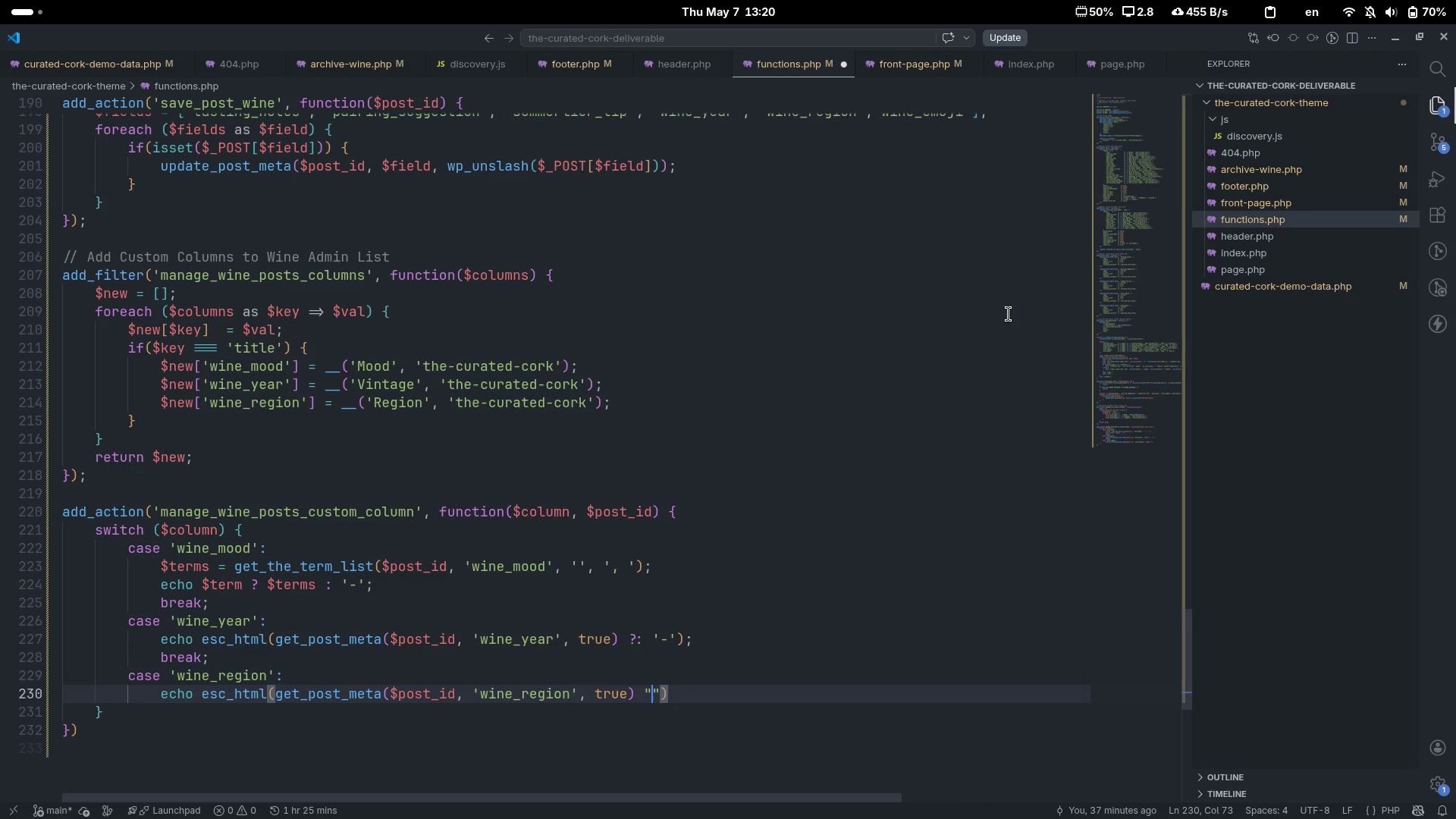 
key(Shift+Quote)
 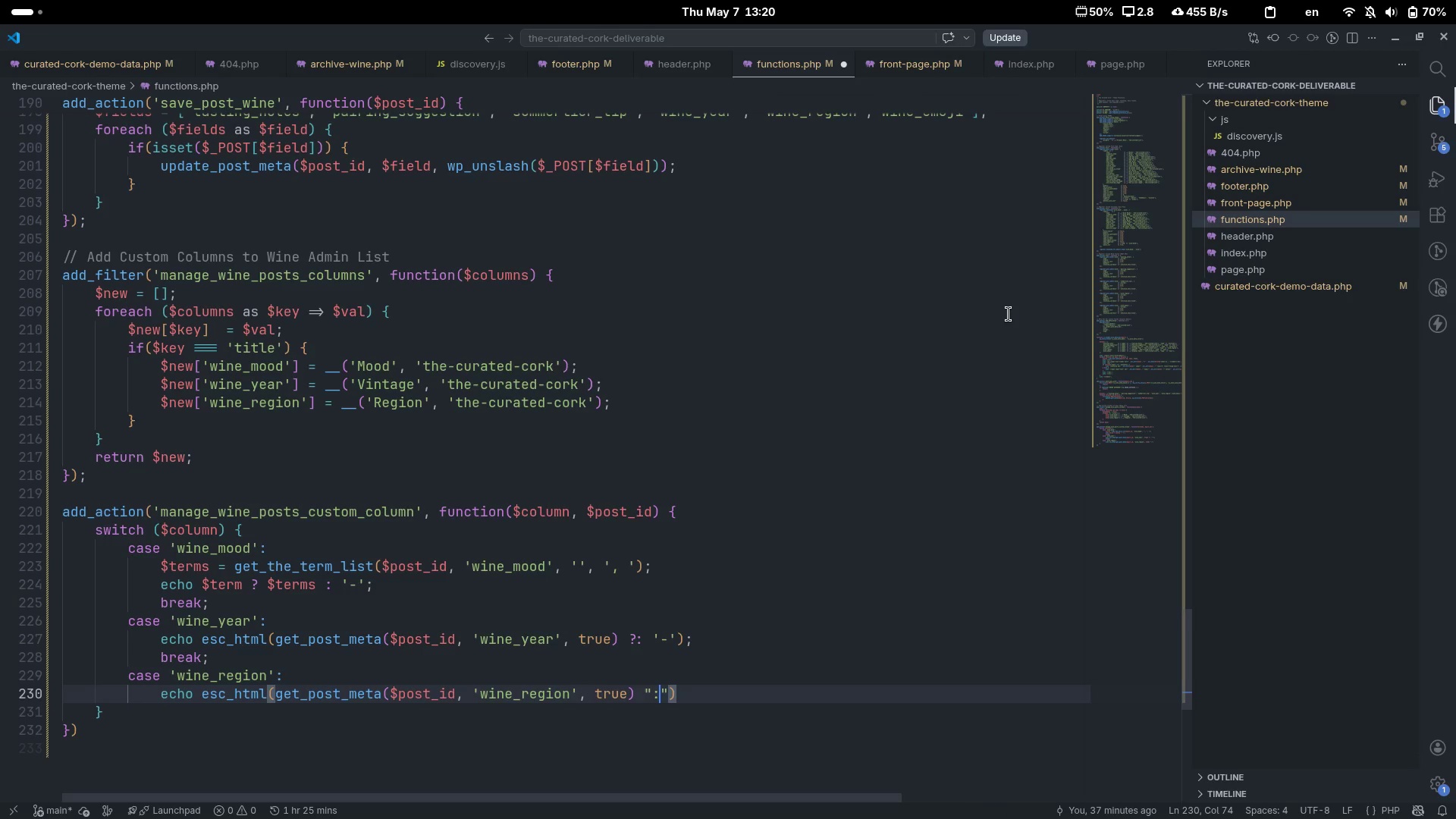 
key(Shift+Semicolon)
 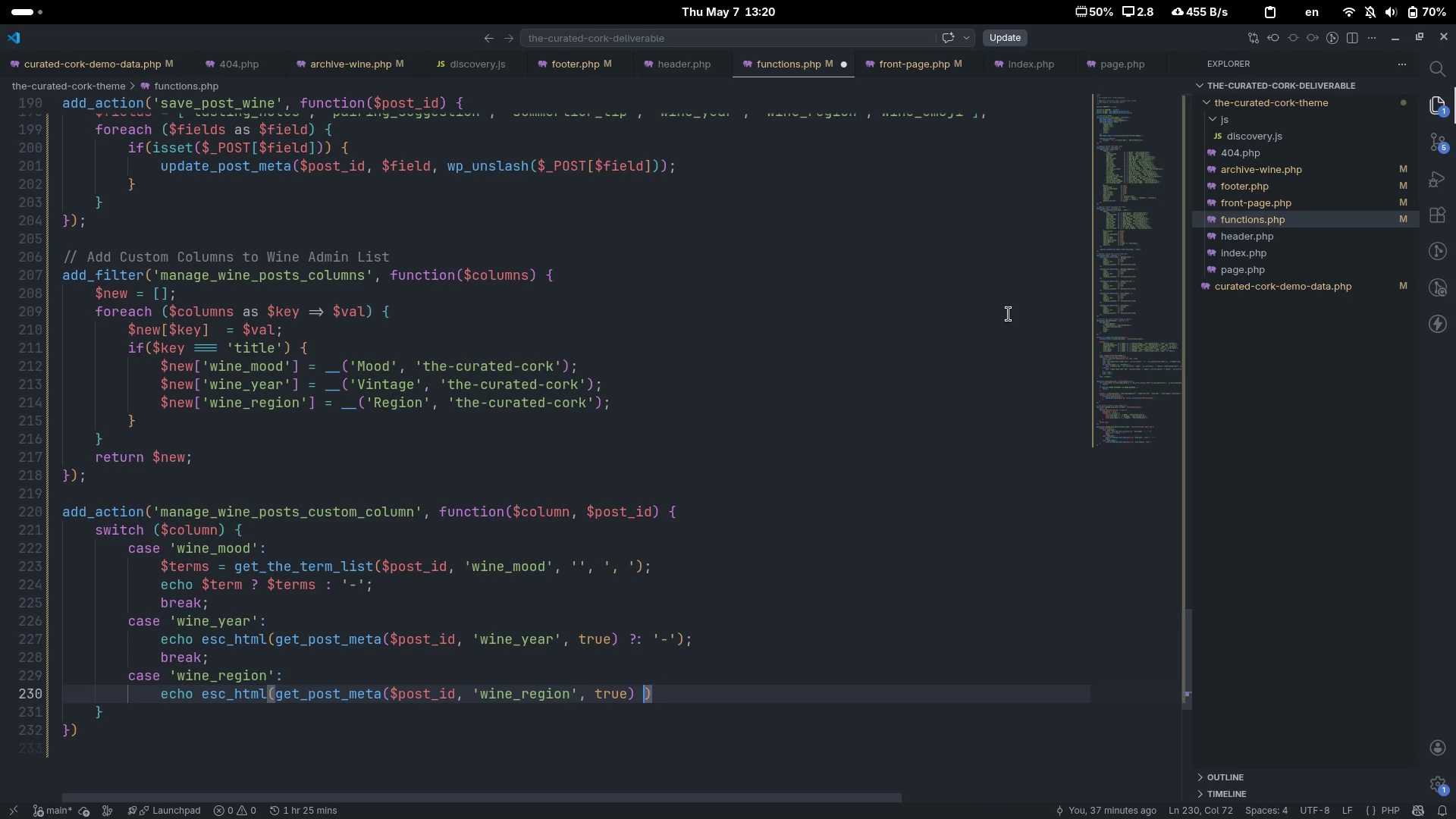 
key(Backspace)
 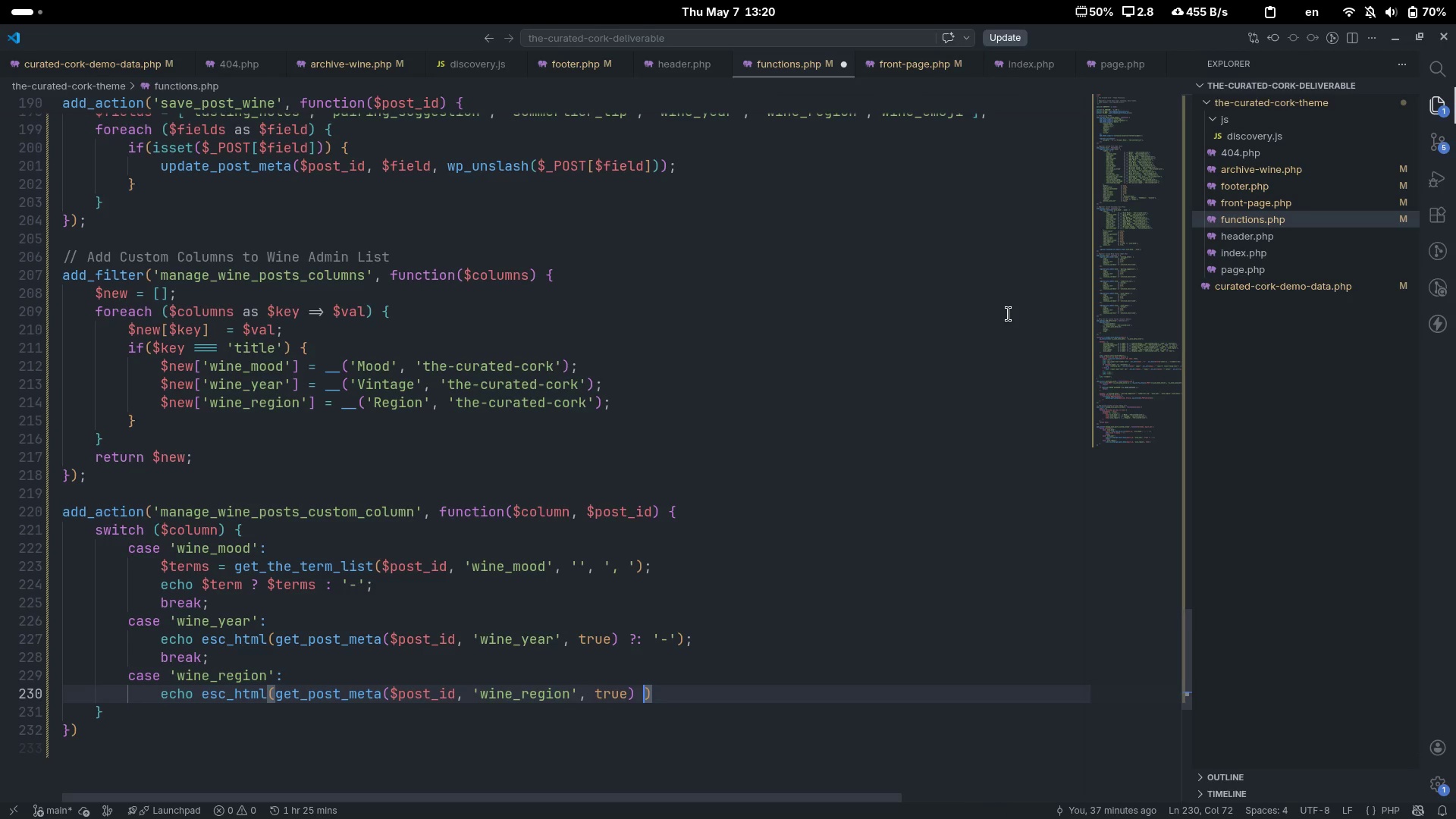 
key(Backspace)
 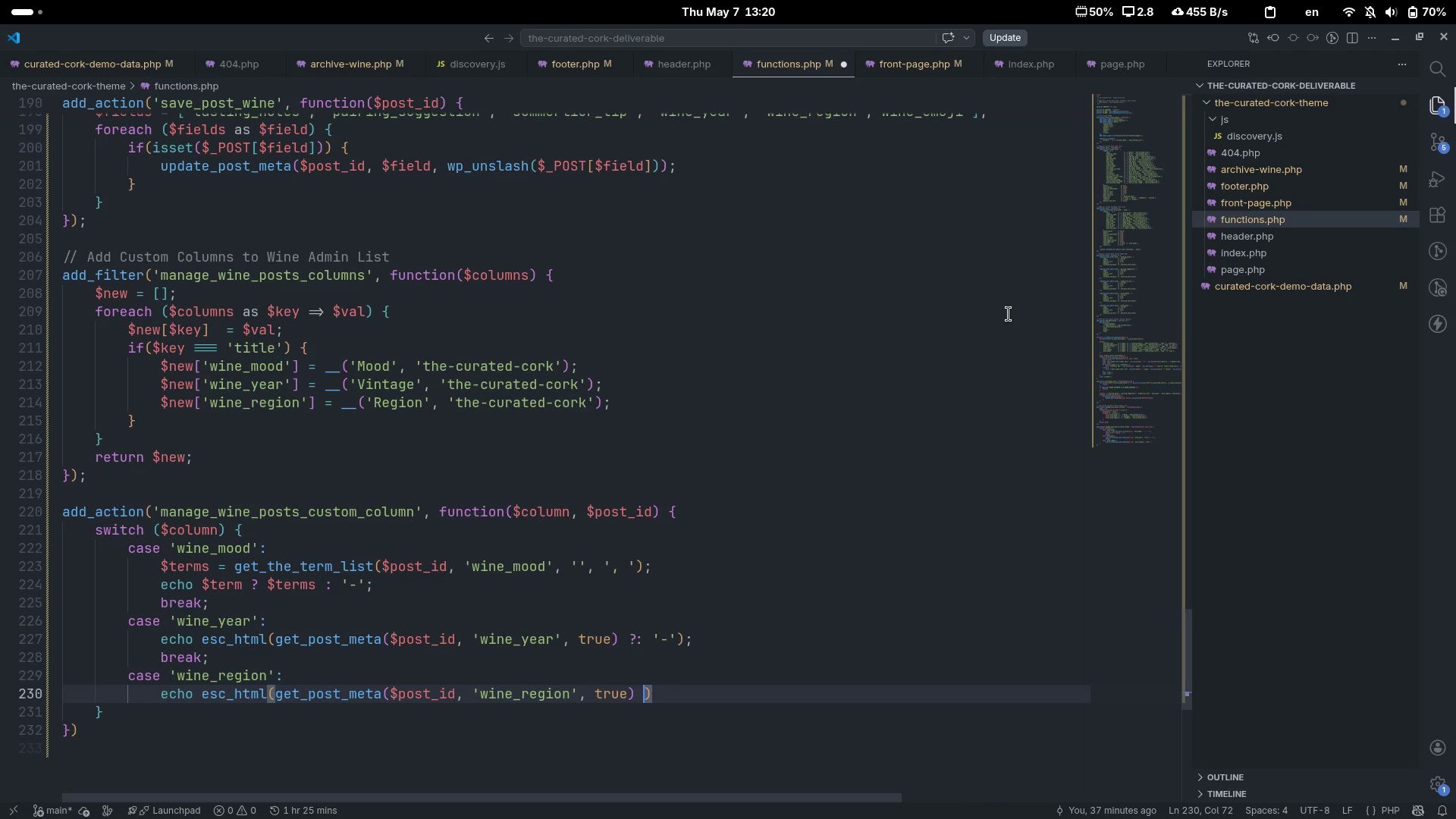 
key(Shift+Slash)
 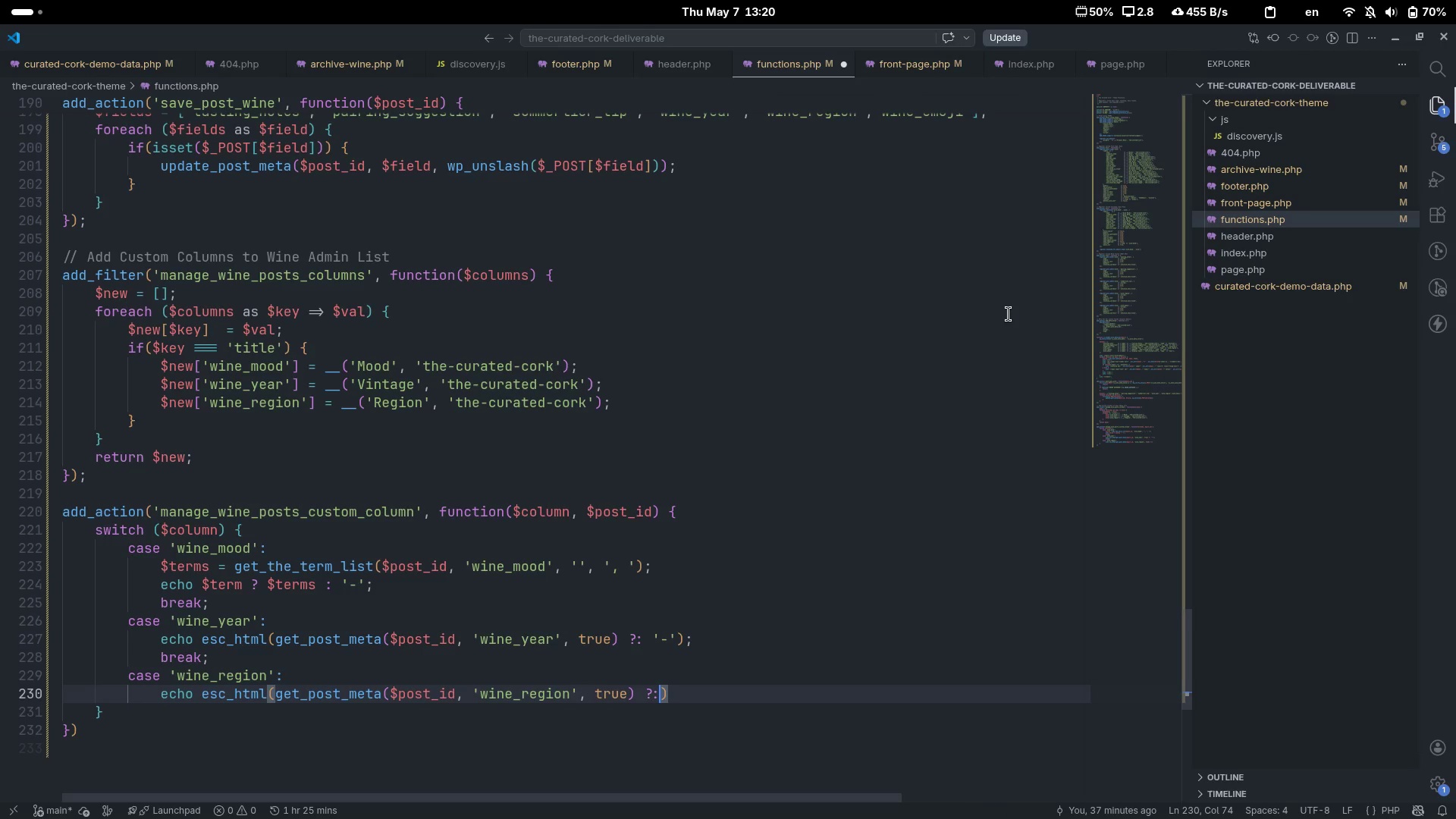 
key(Shift+ShiftLeft)
 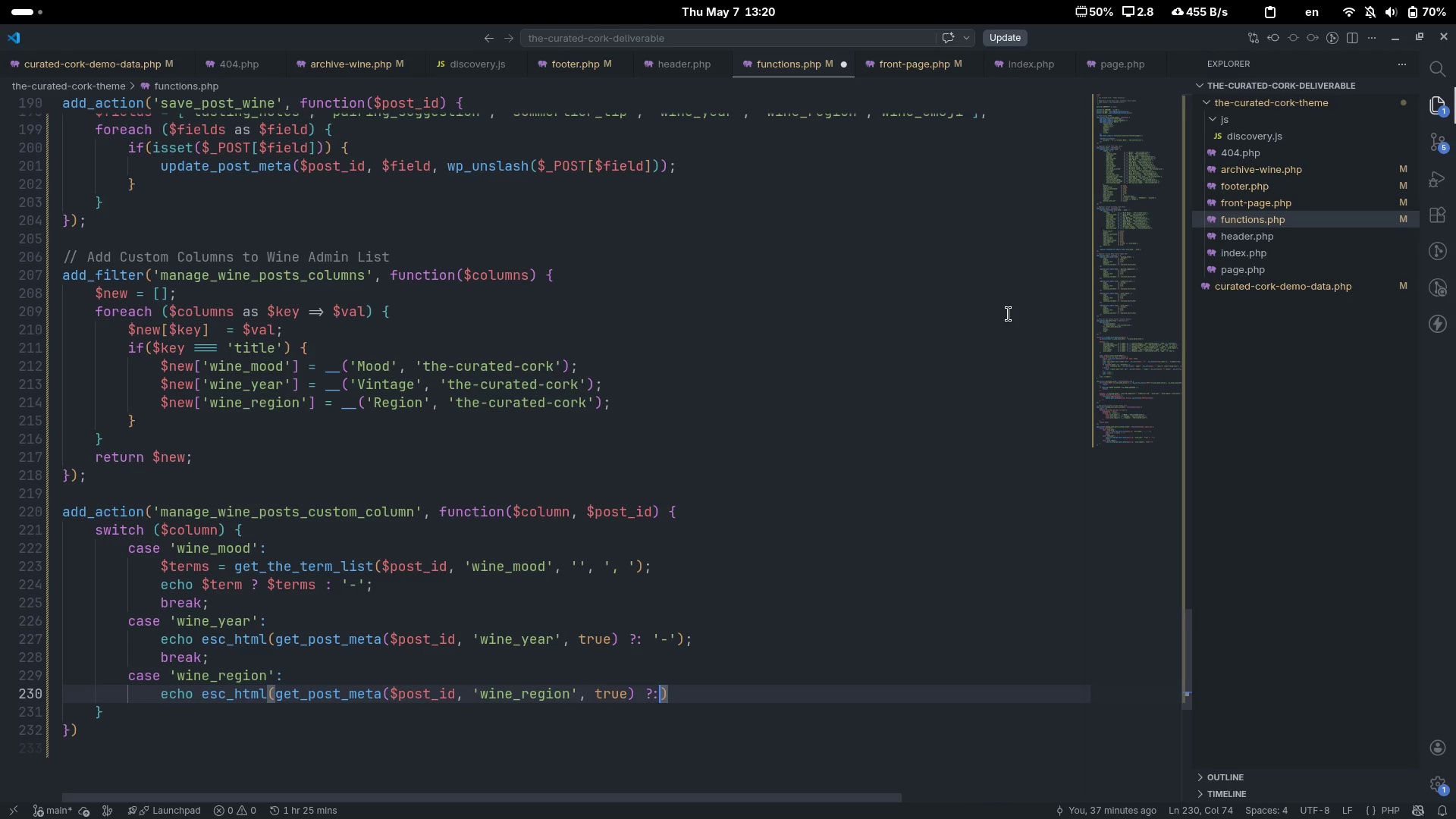 
key(Shift+Semicolon)
 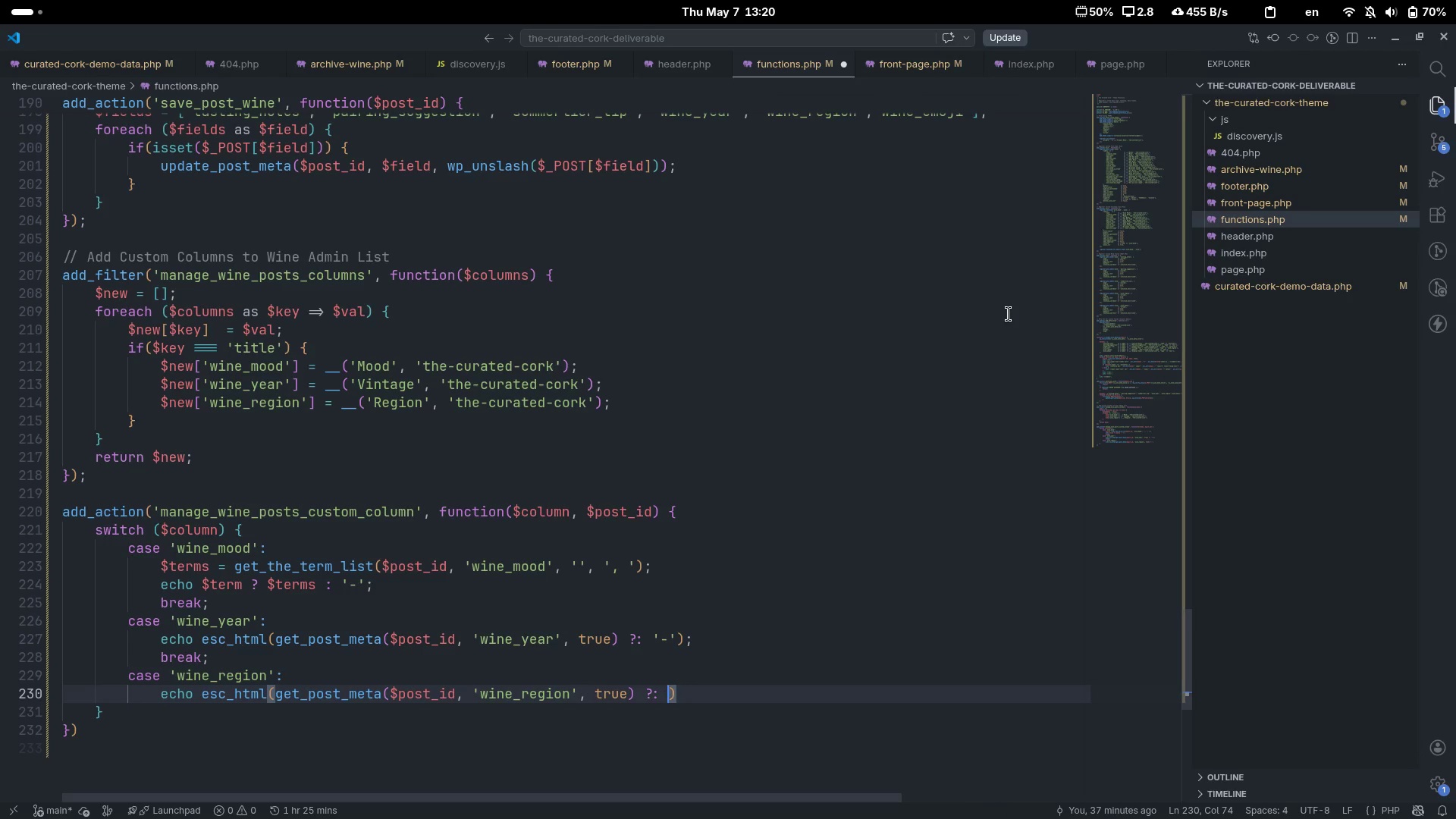 
key(Space)
 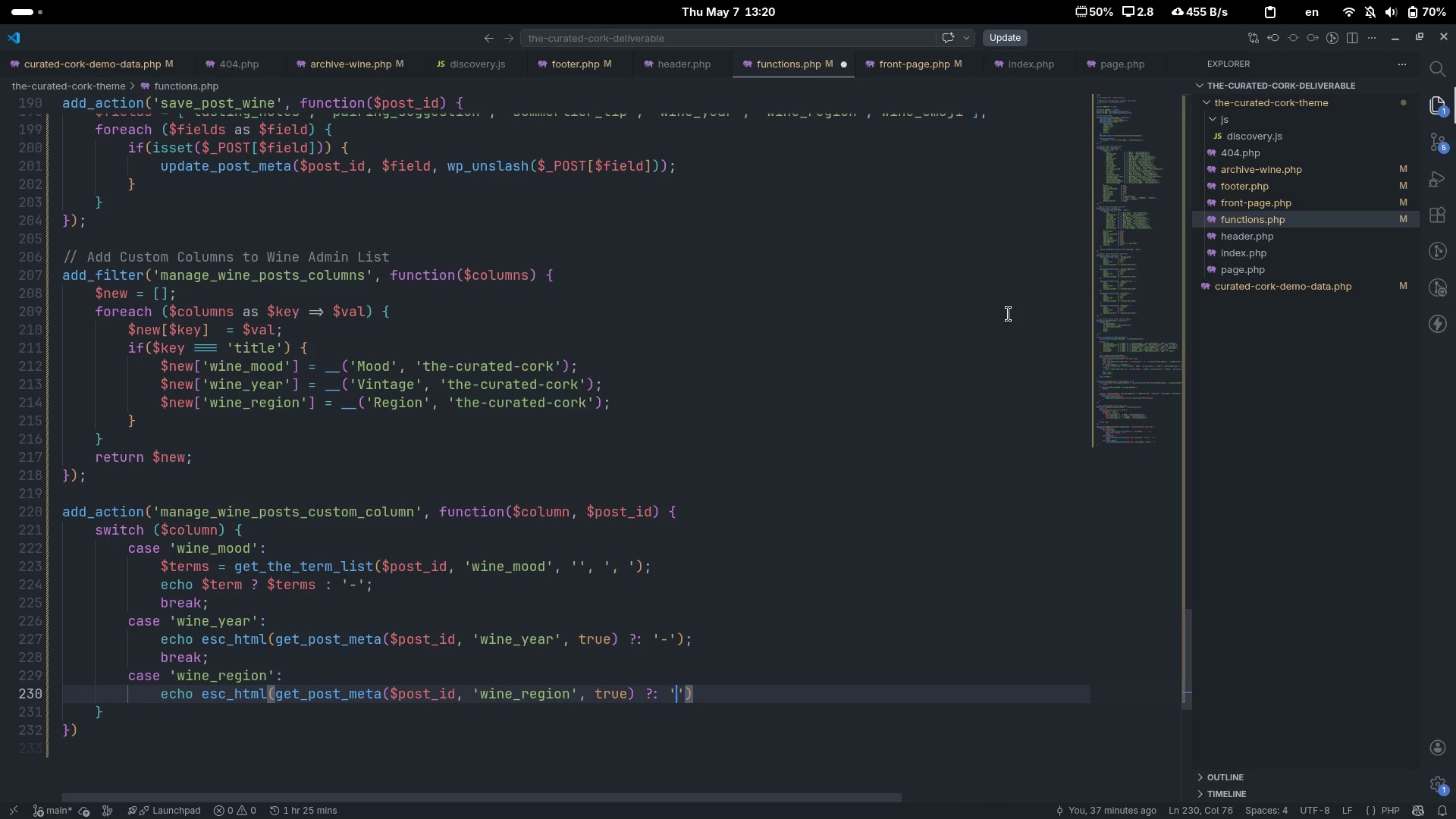 
key(Quote)
 